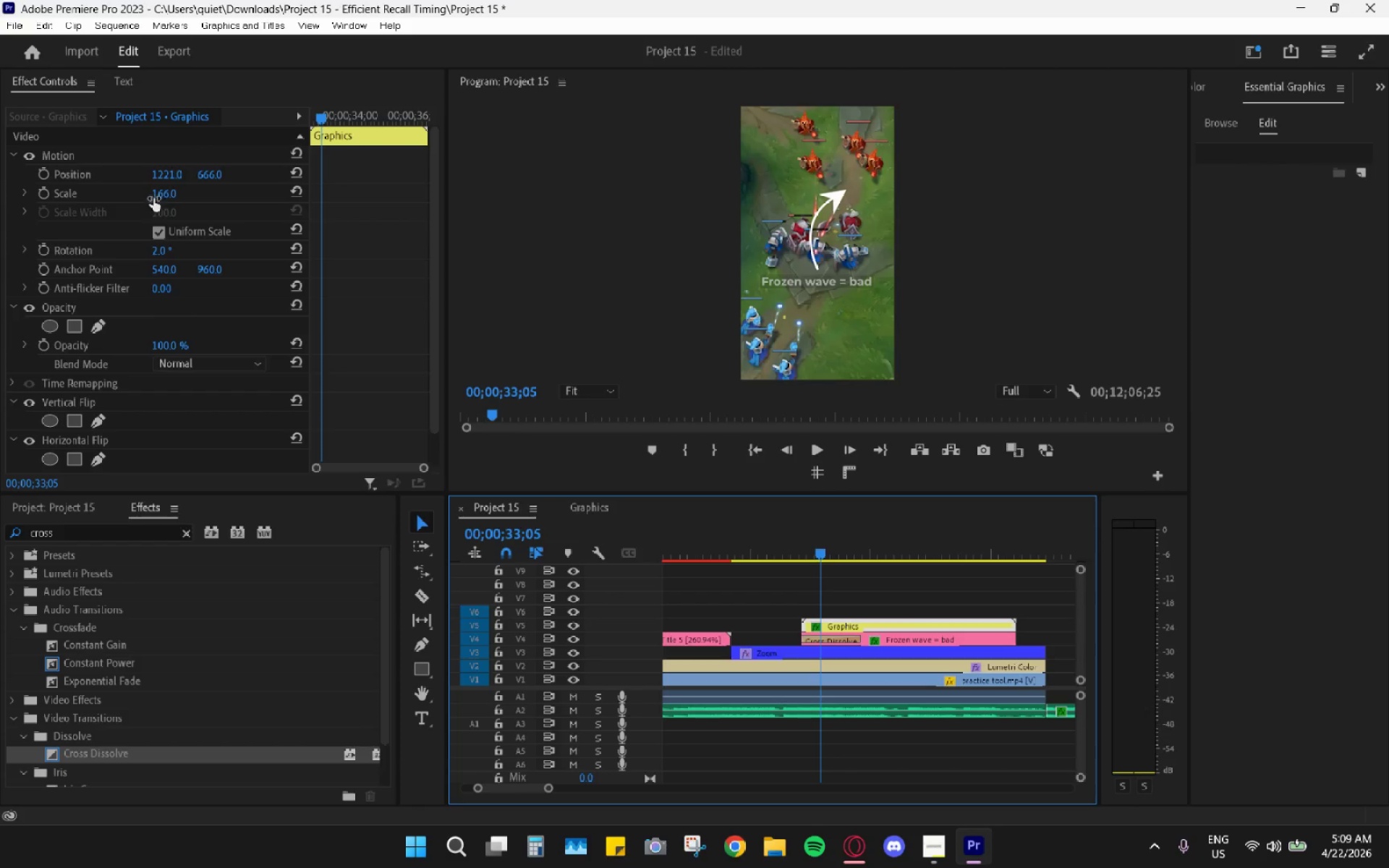 
left_click_drag(start_coordinate=[165, 198], to_coordinate=[145, 201])
 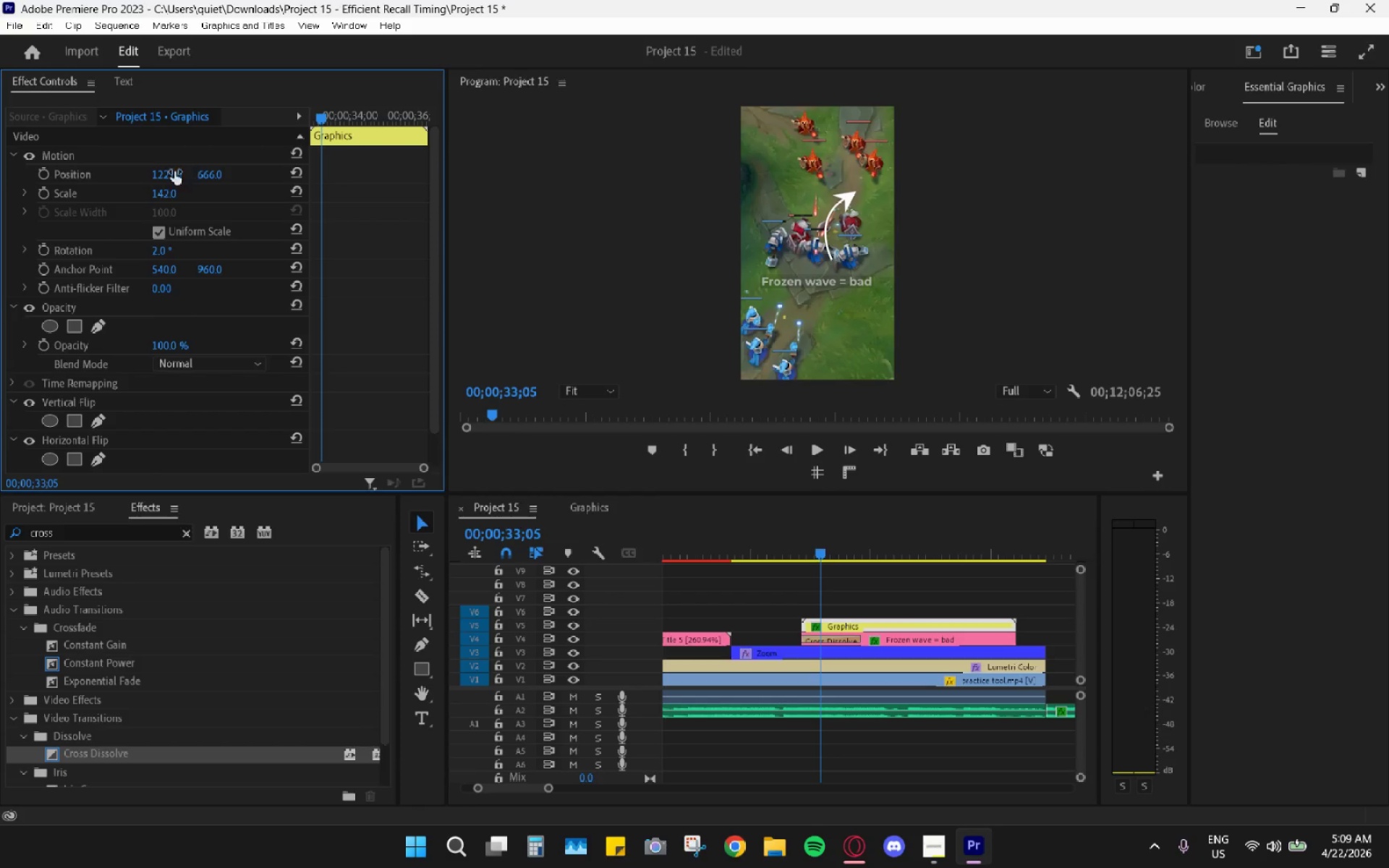 
left_click_drag(start_coordinate=[168, 173], to_coordinate=[34, 196])
 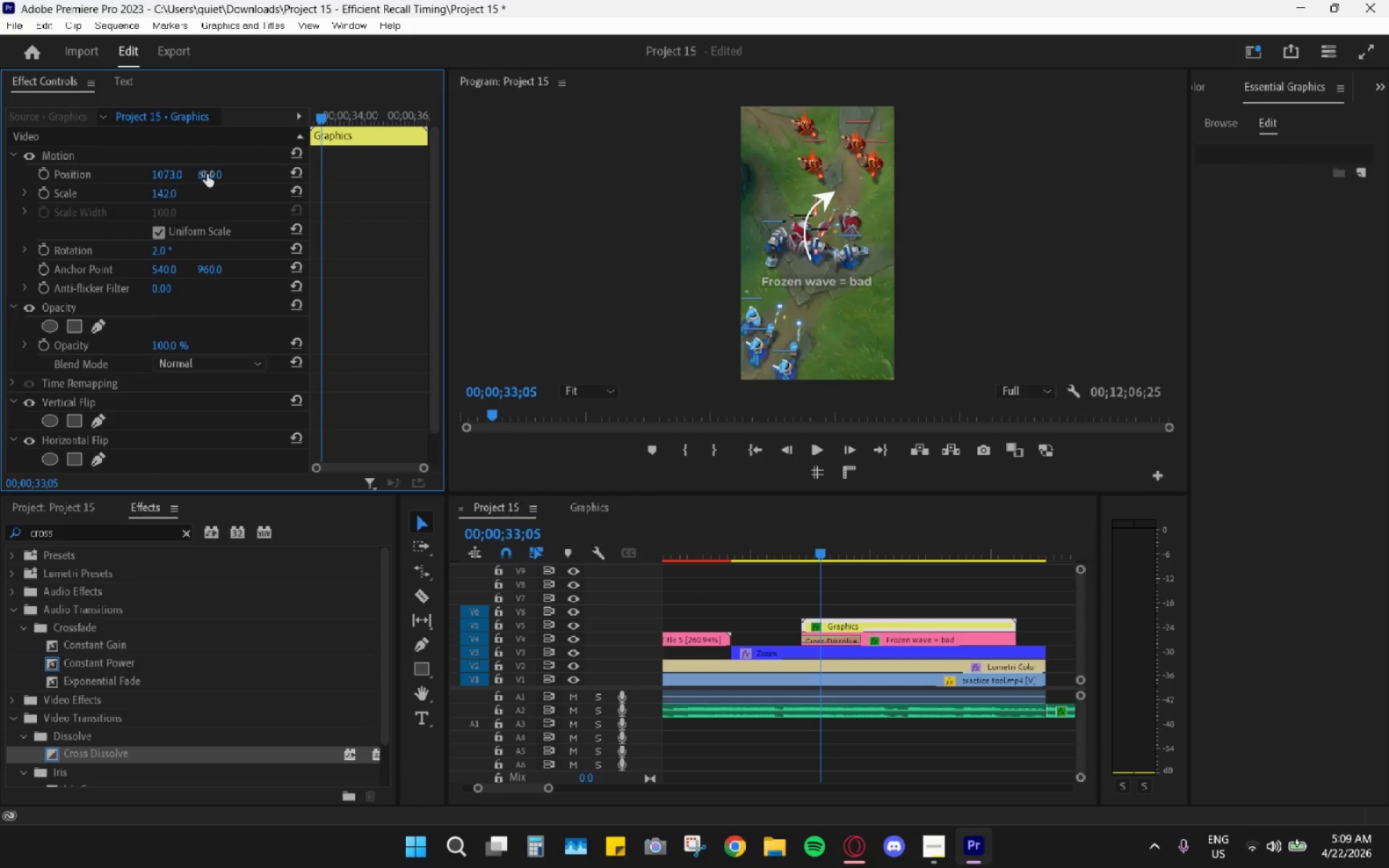 
left_click_drag(start_coordinate=[211, 173], to_coordinate=[278, 161])
 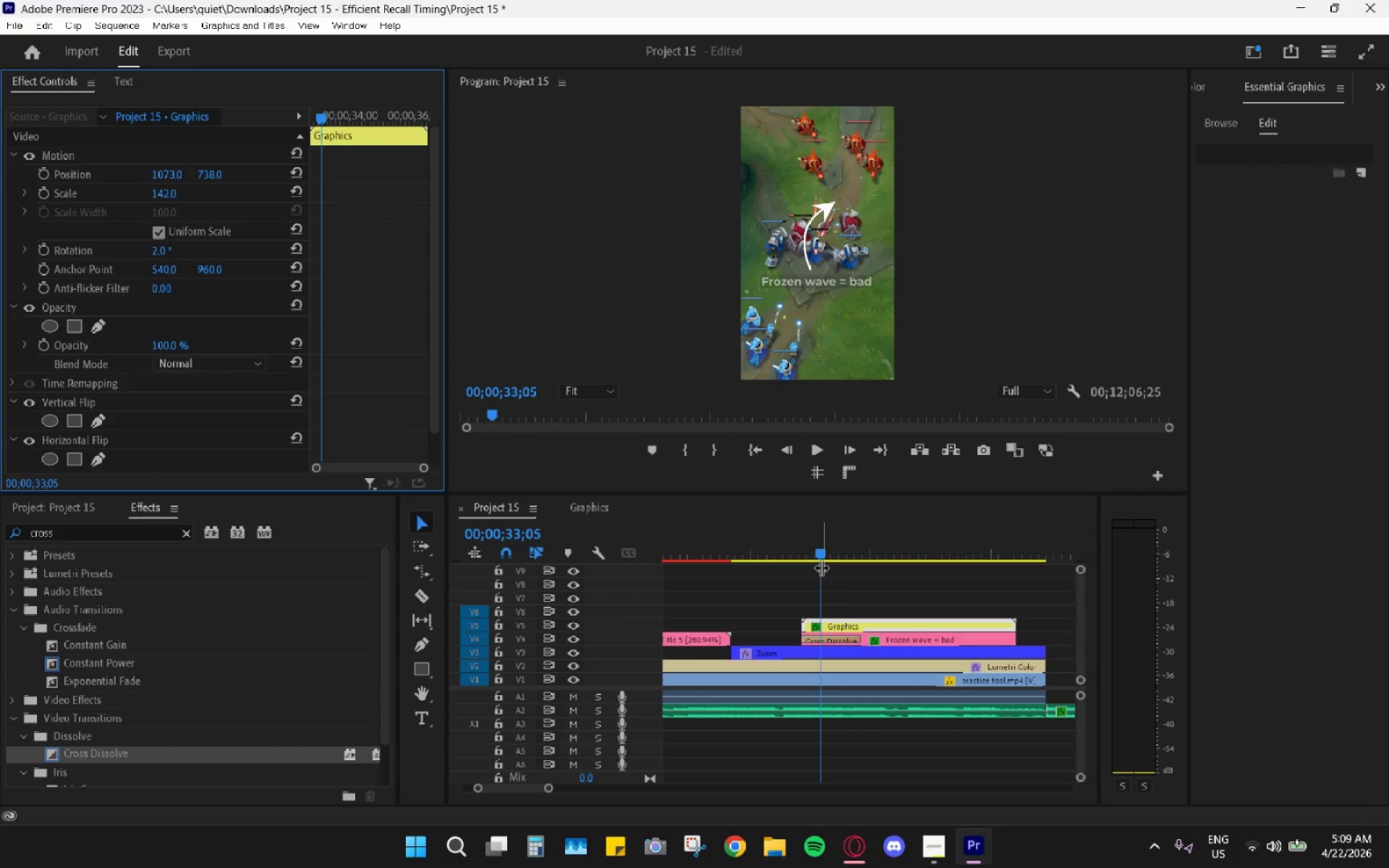 
left_click_drag(start_coordinate=[813, 549], to_coordinate=[802, 546])
 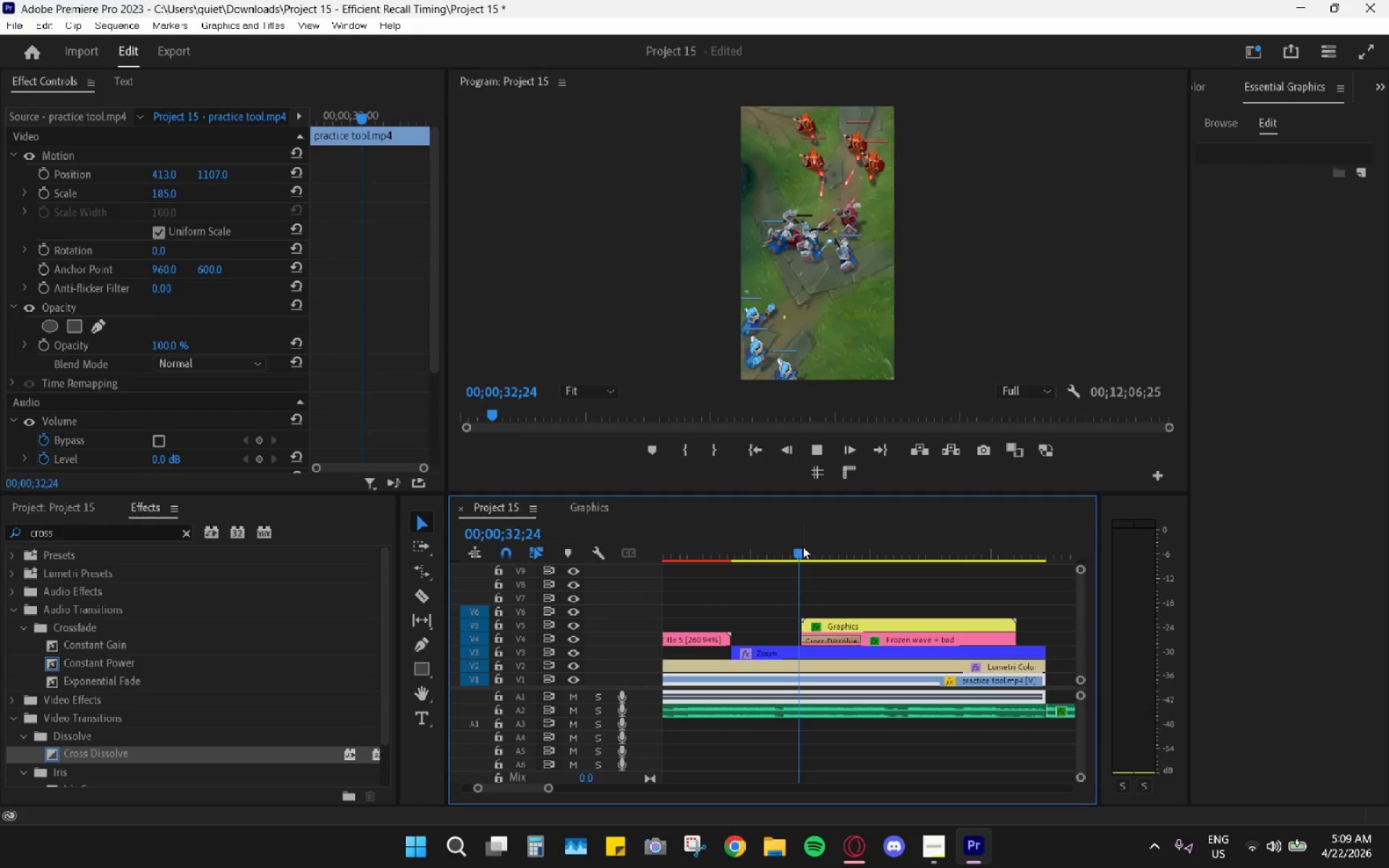 
key(Space)
 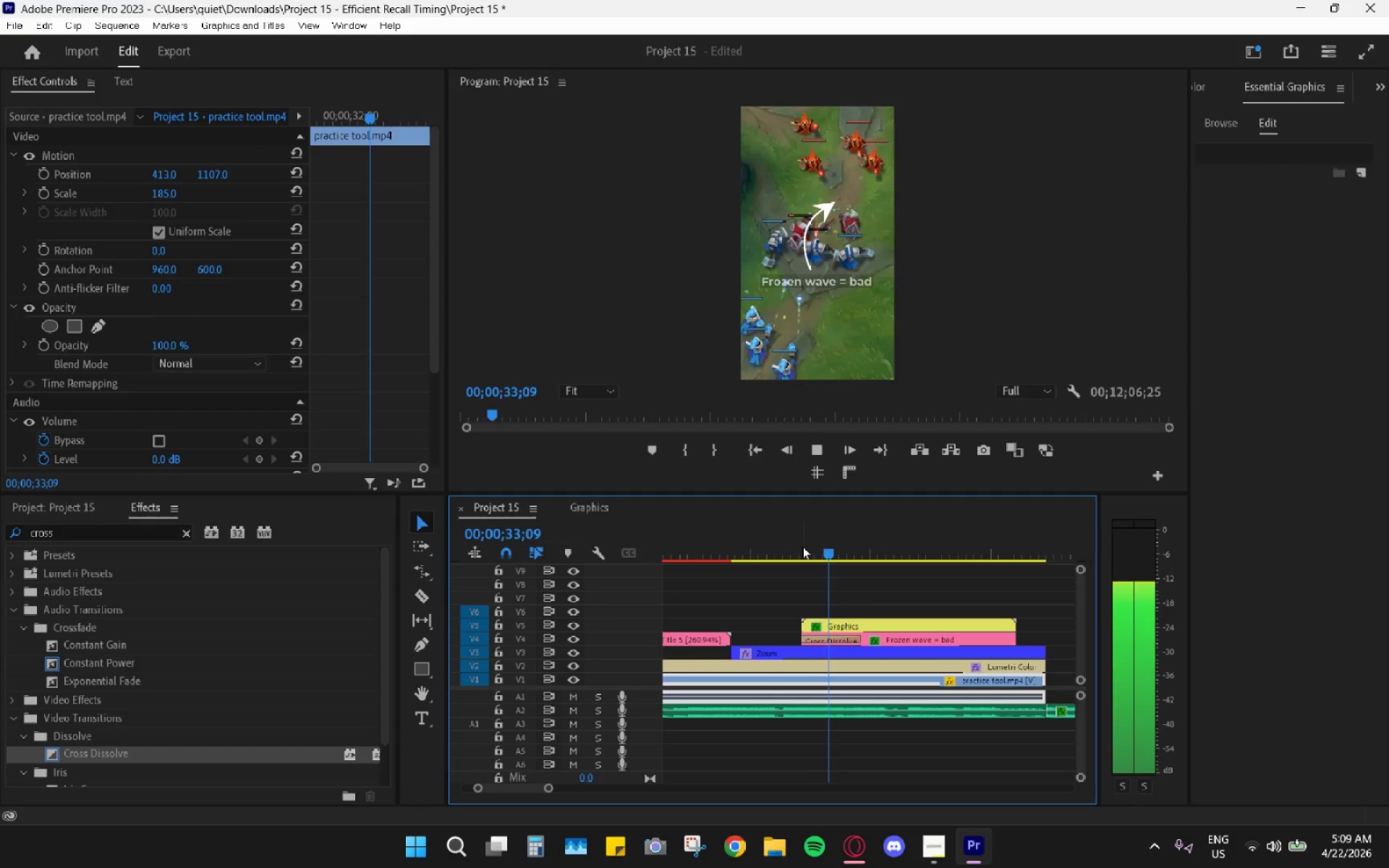 
key(Space)
 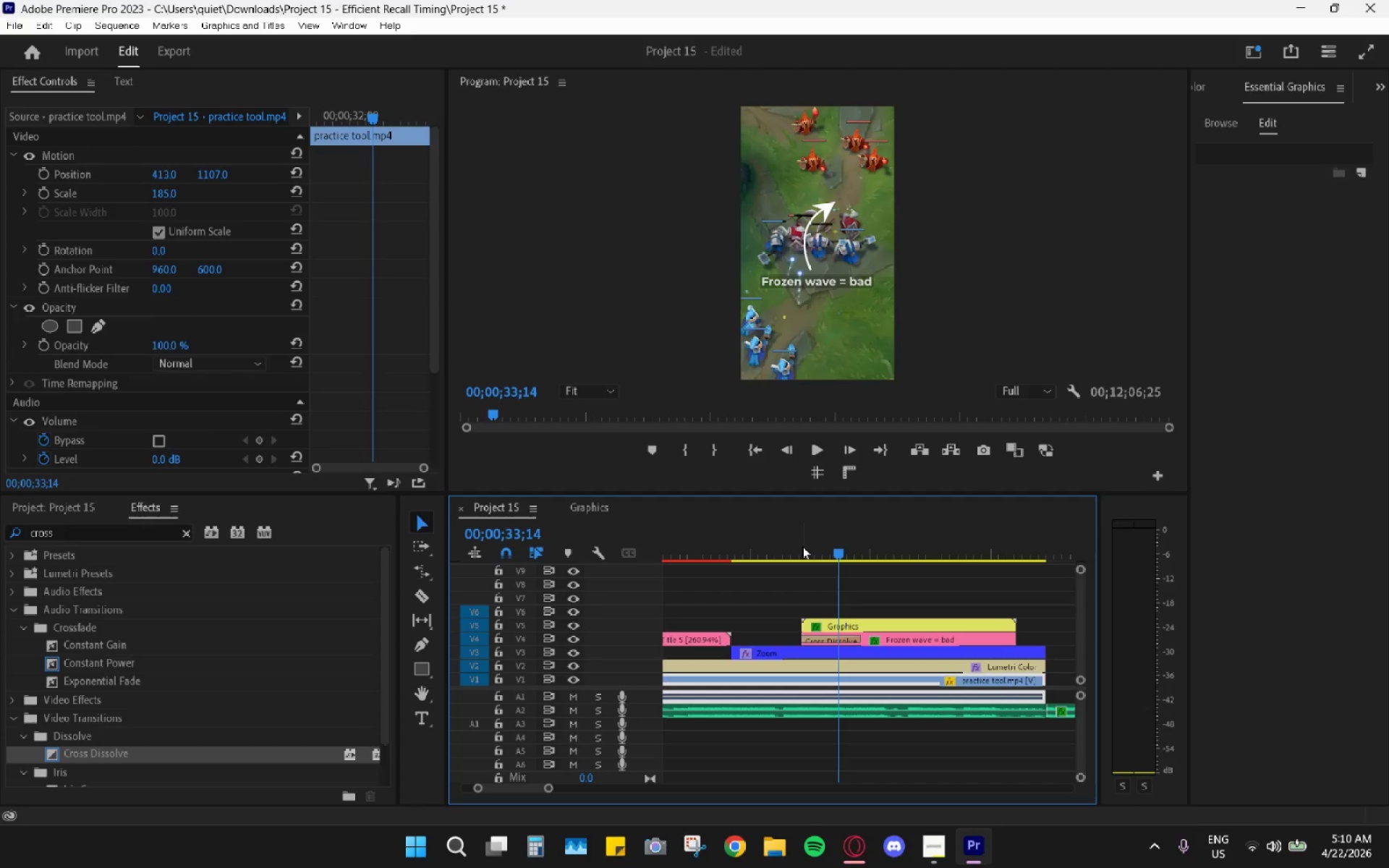 
wait(46.78)
 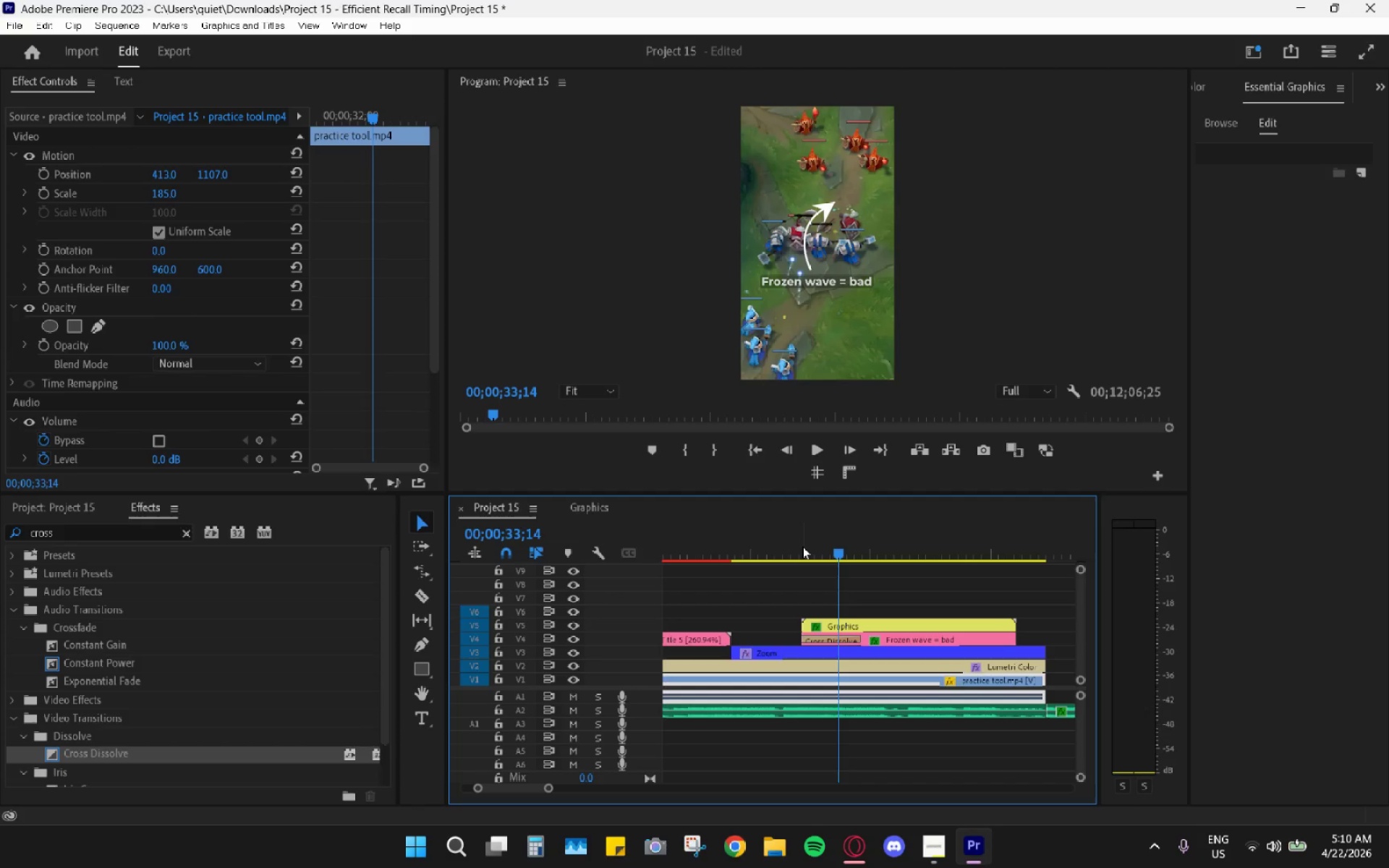 
left_click_drag(start_coordinate=[831, 549], to_coordinate=[854, 556])
 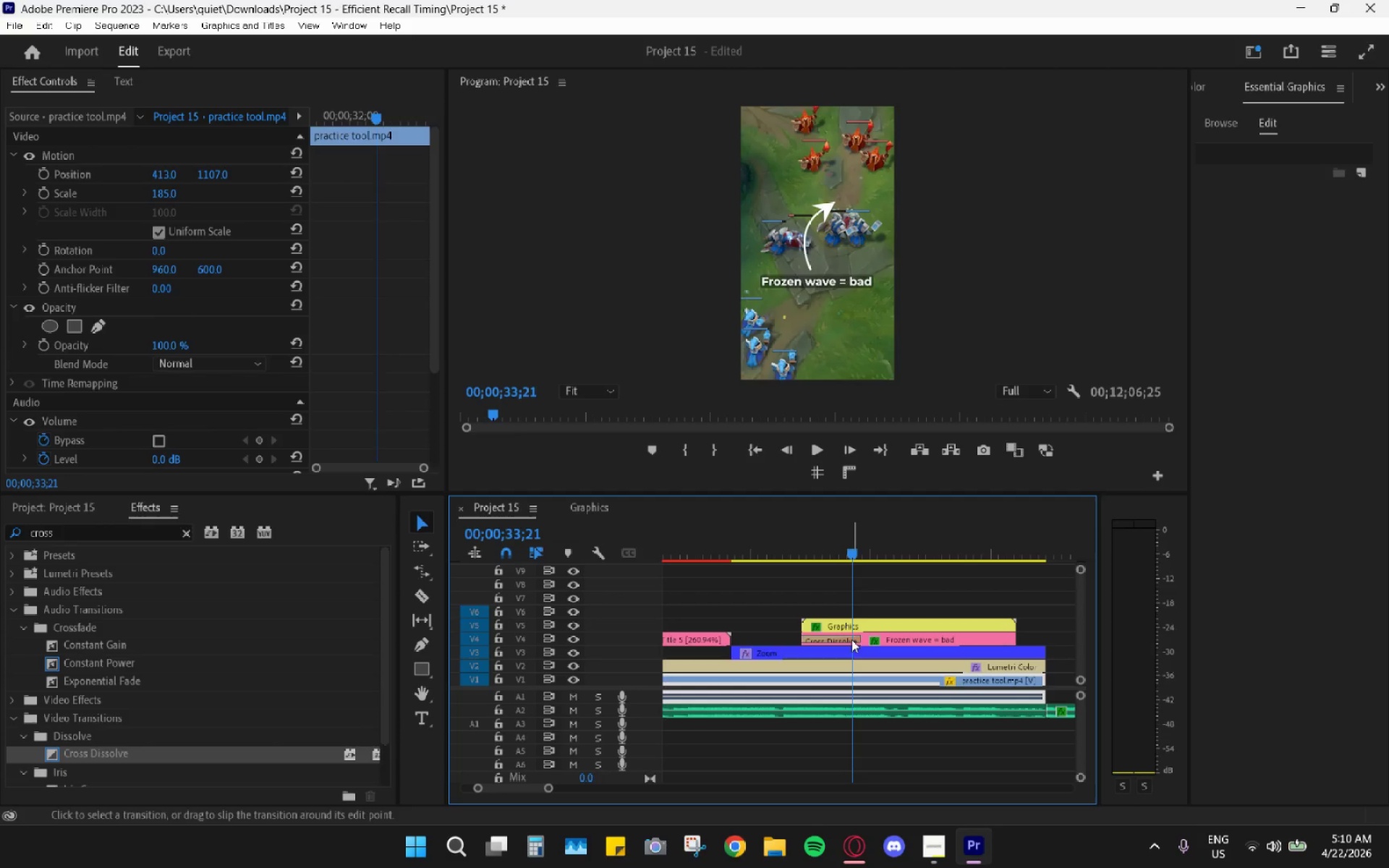 
left_click_drag(start_coordinate=[856, 640], to_coordinate=[841, 637])
 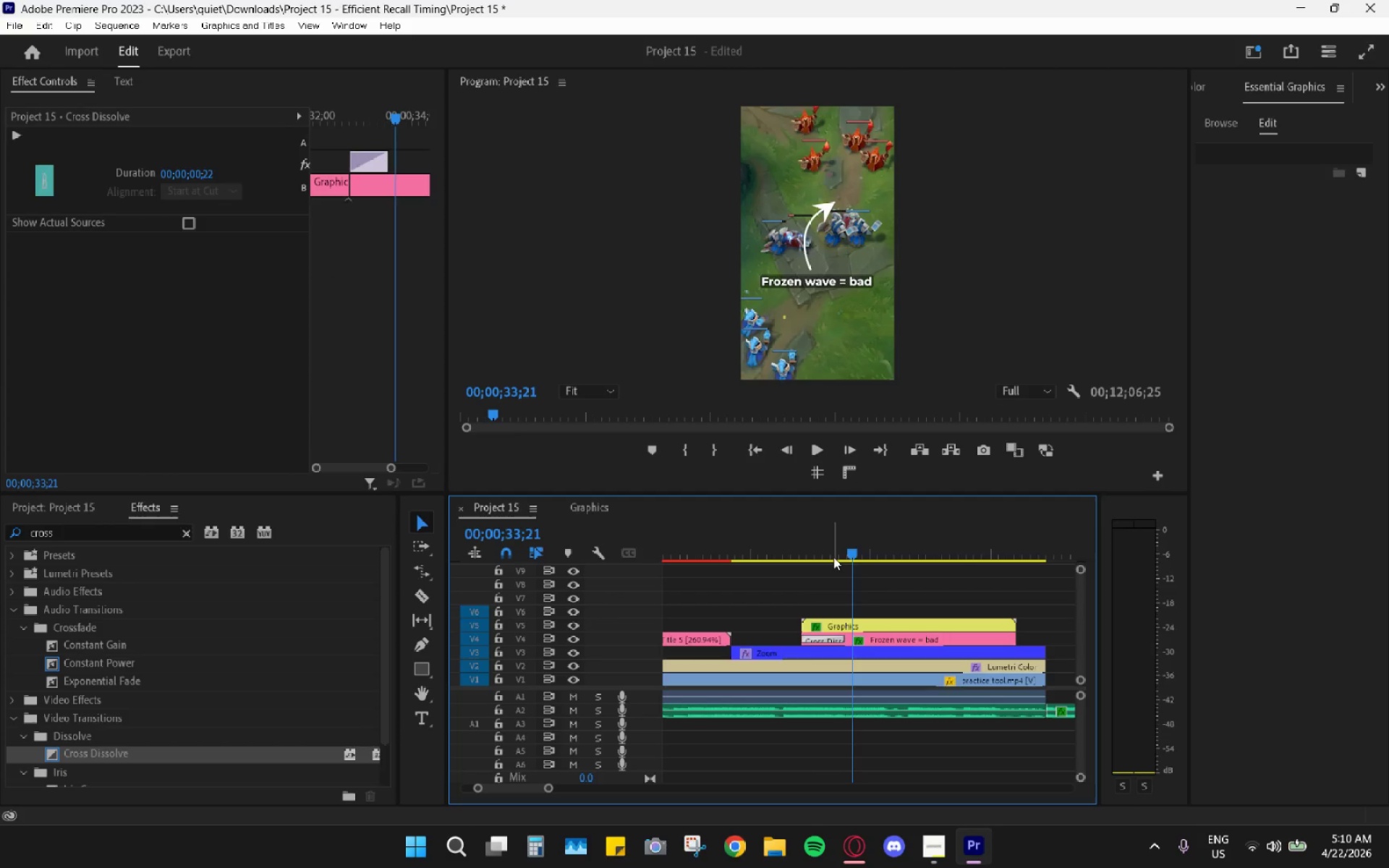 
left_click_drag(start_coordinate=[828, 554], to_coordinate=[822, 548])
 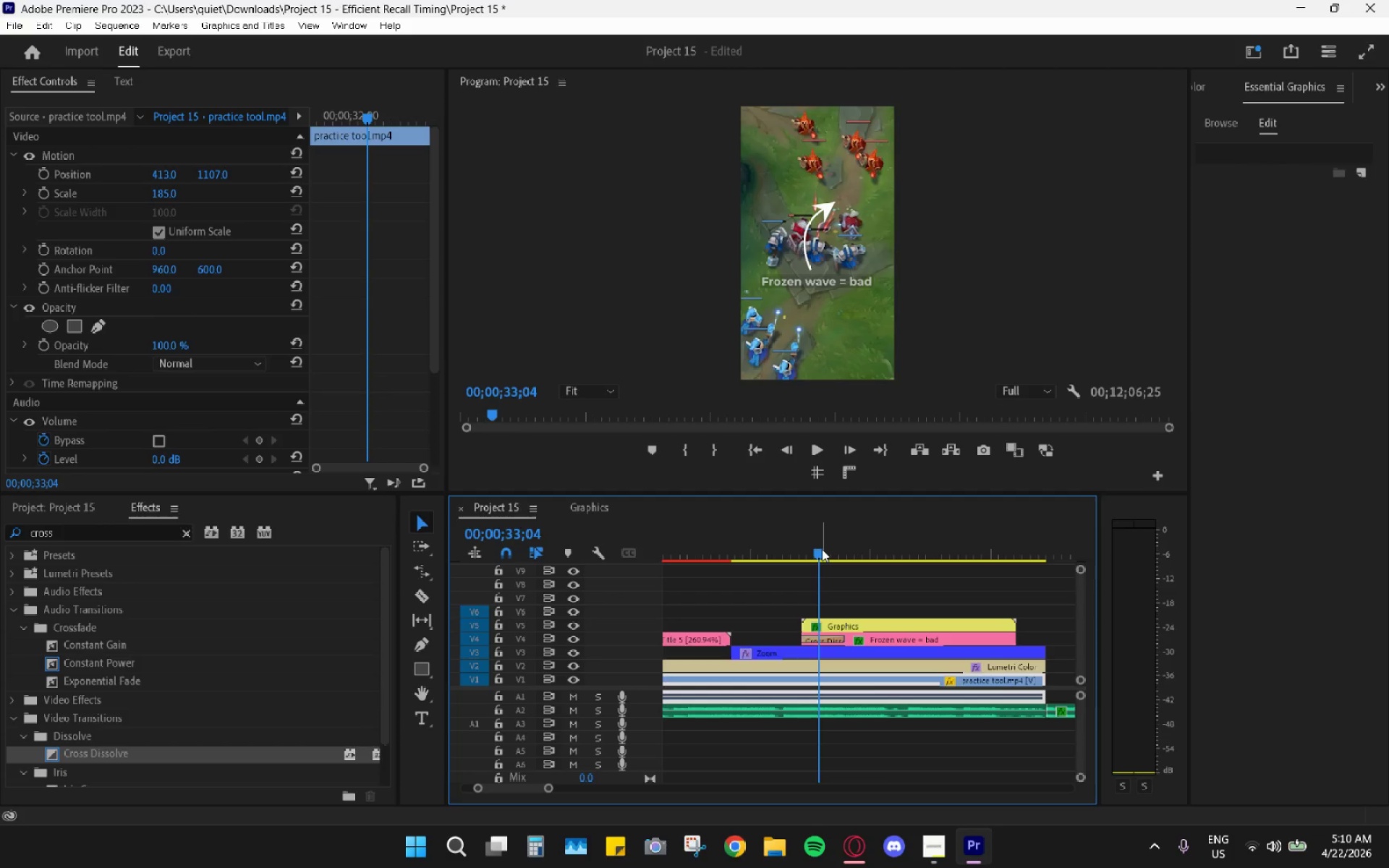 
left_click_drag(start_coordinate=[817, 548], to_coordinate=[813, 545])
 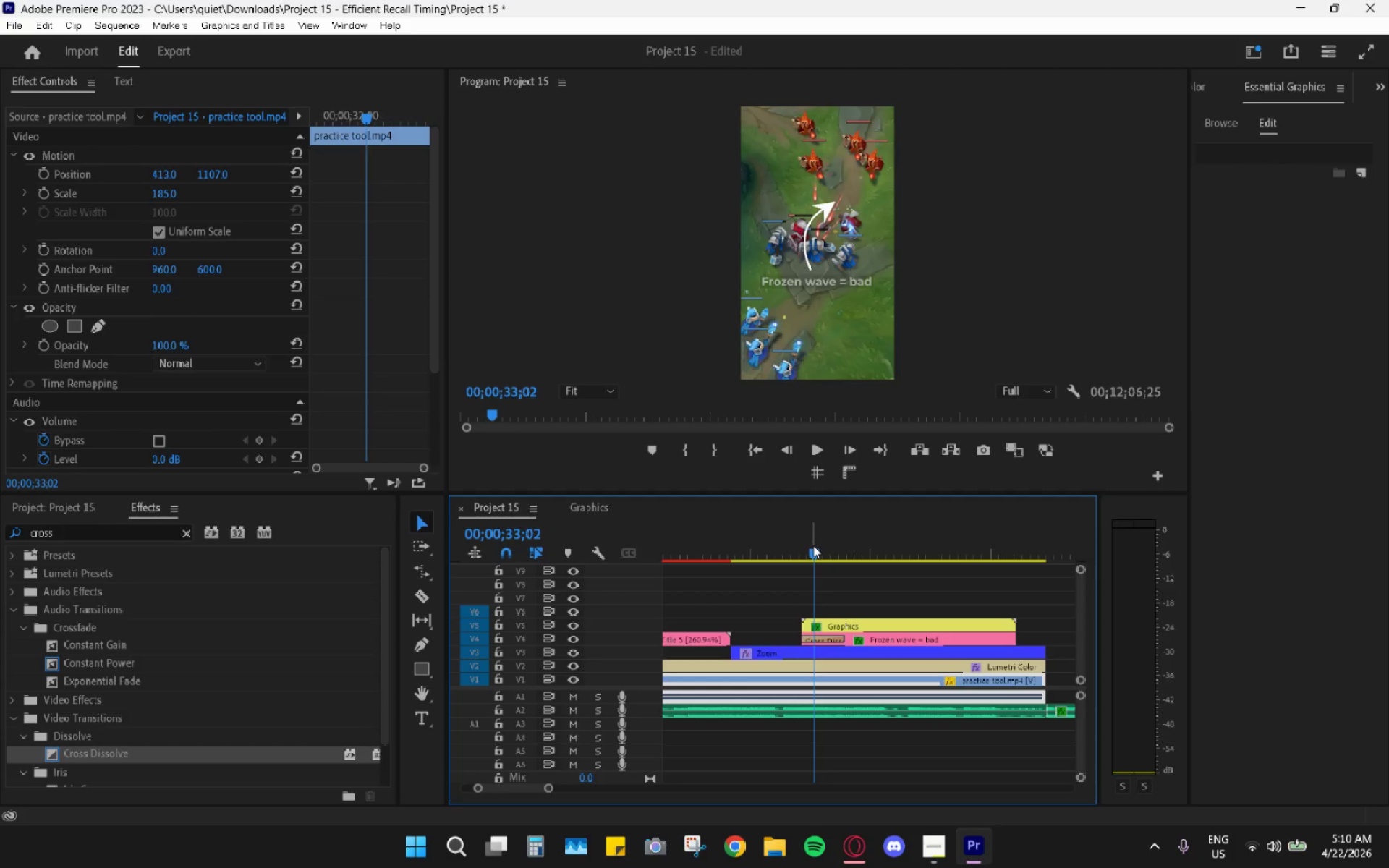 
key(Space)
 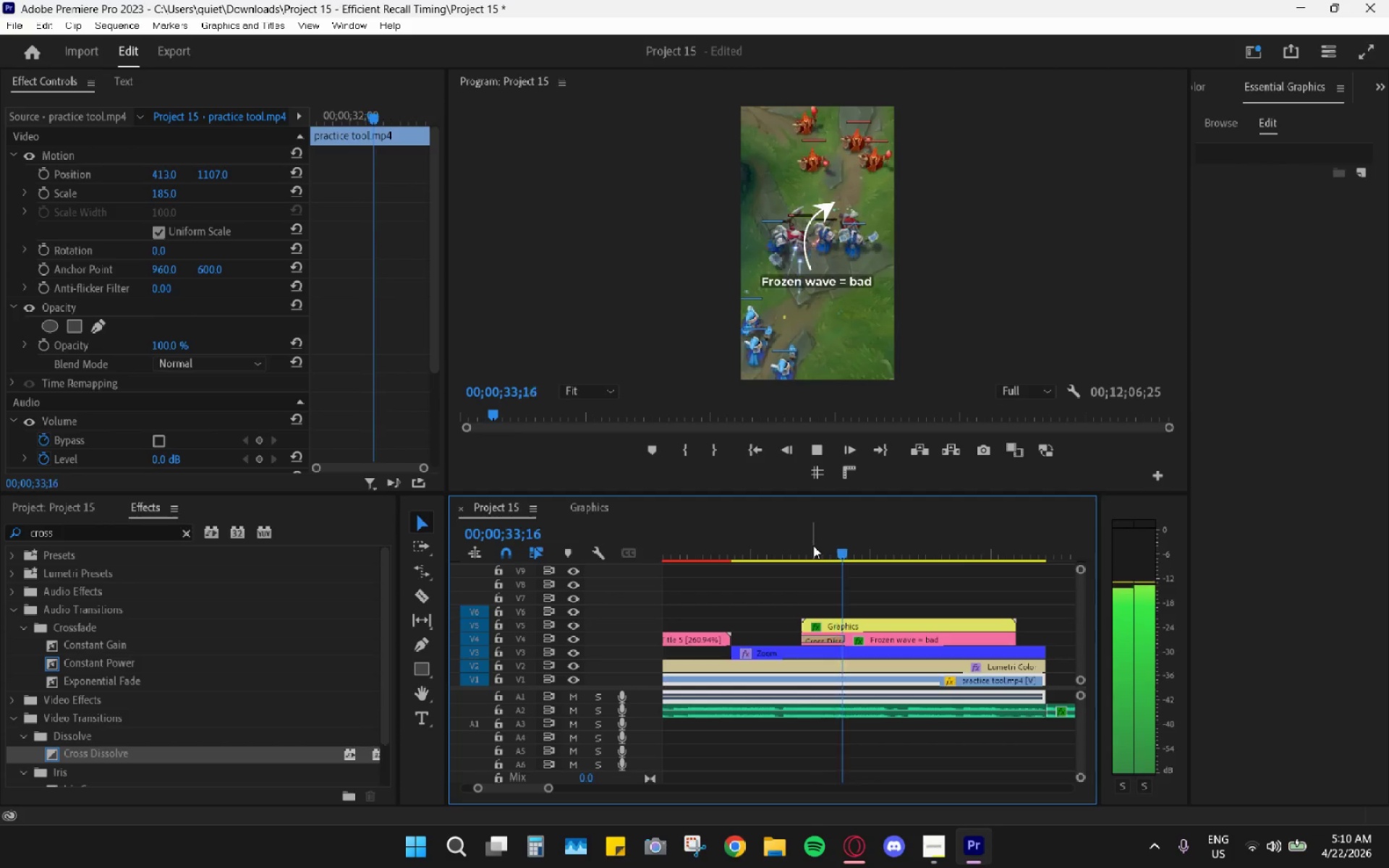 
key(Space)
 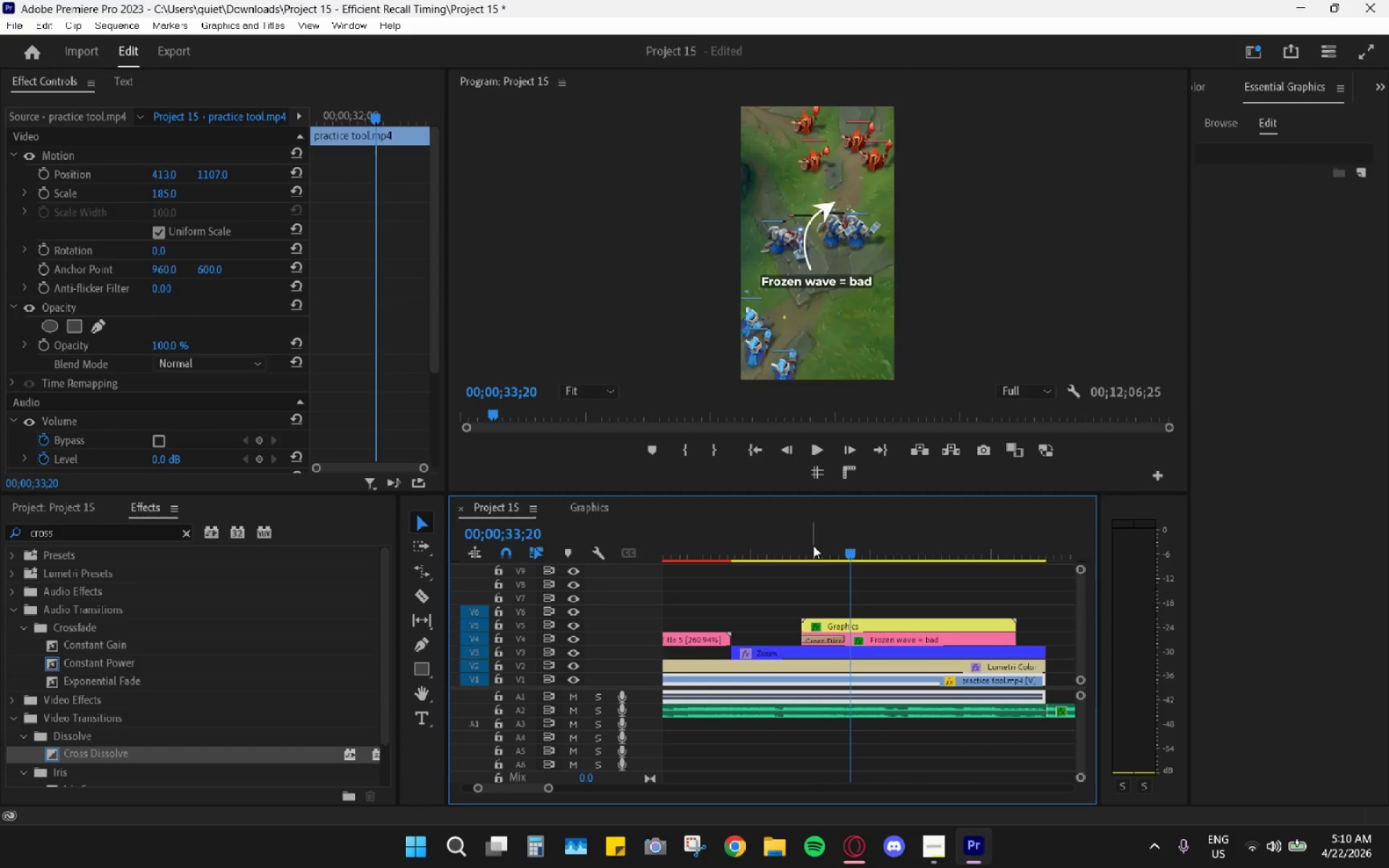 
left_click_drag(start_coordinate=[813, 545], to_coordinate=[805, 544])
 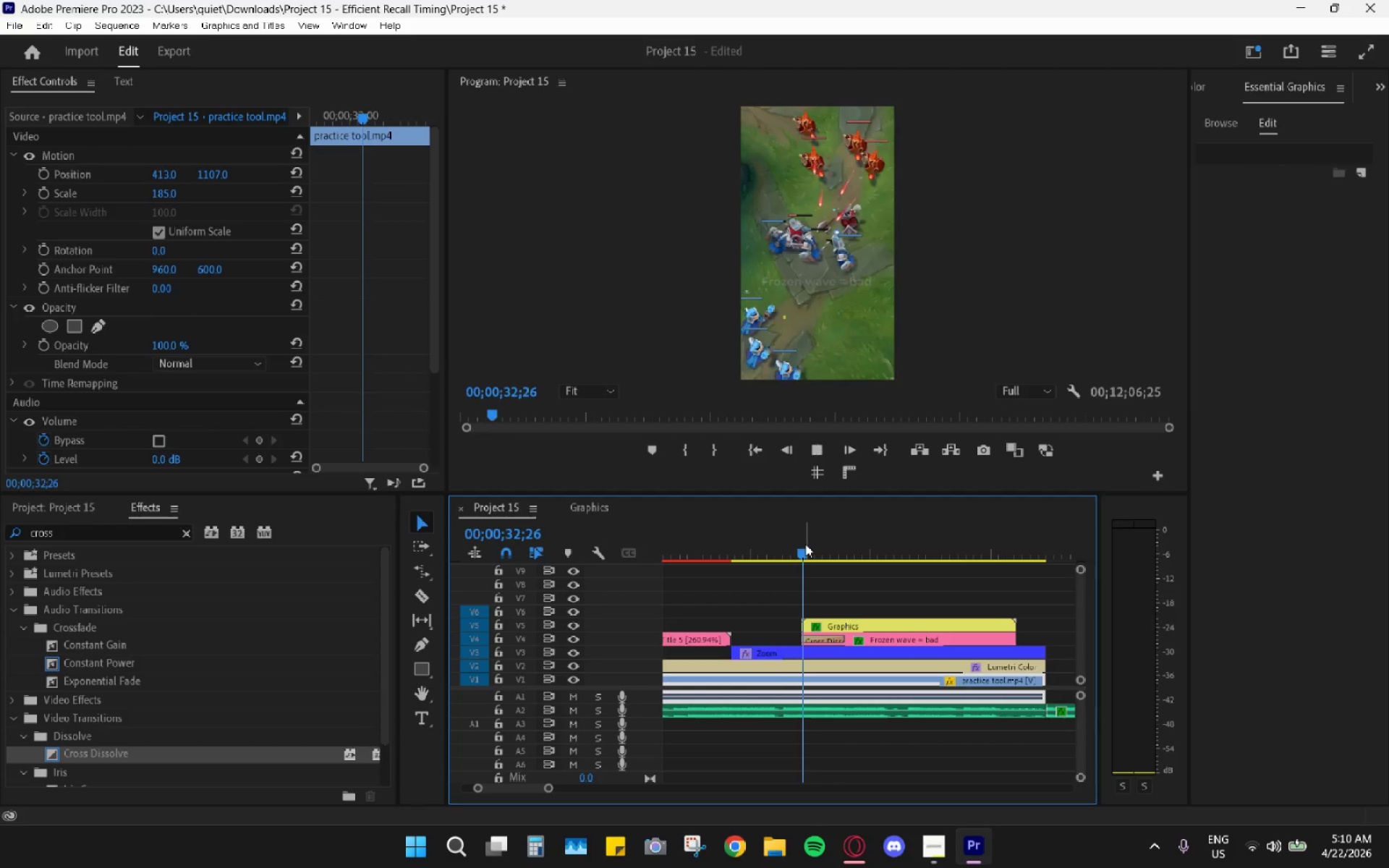 
key(Space)
 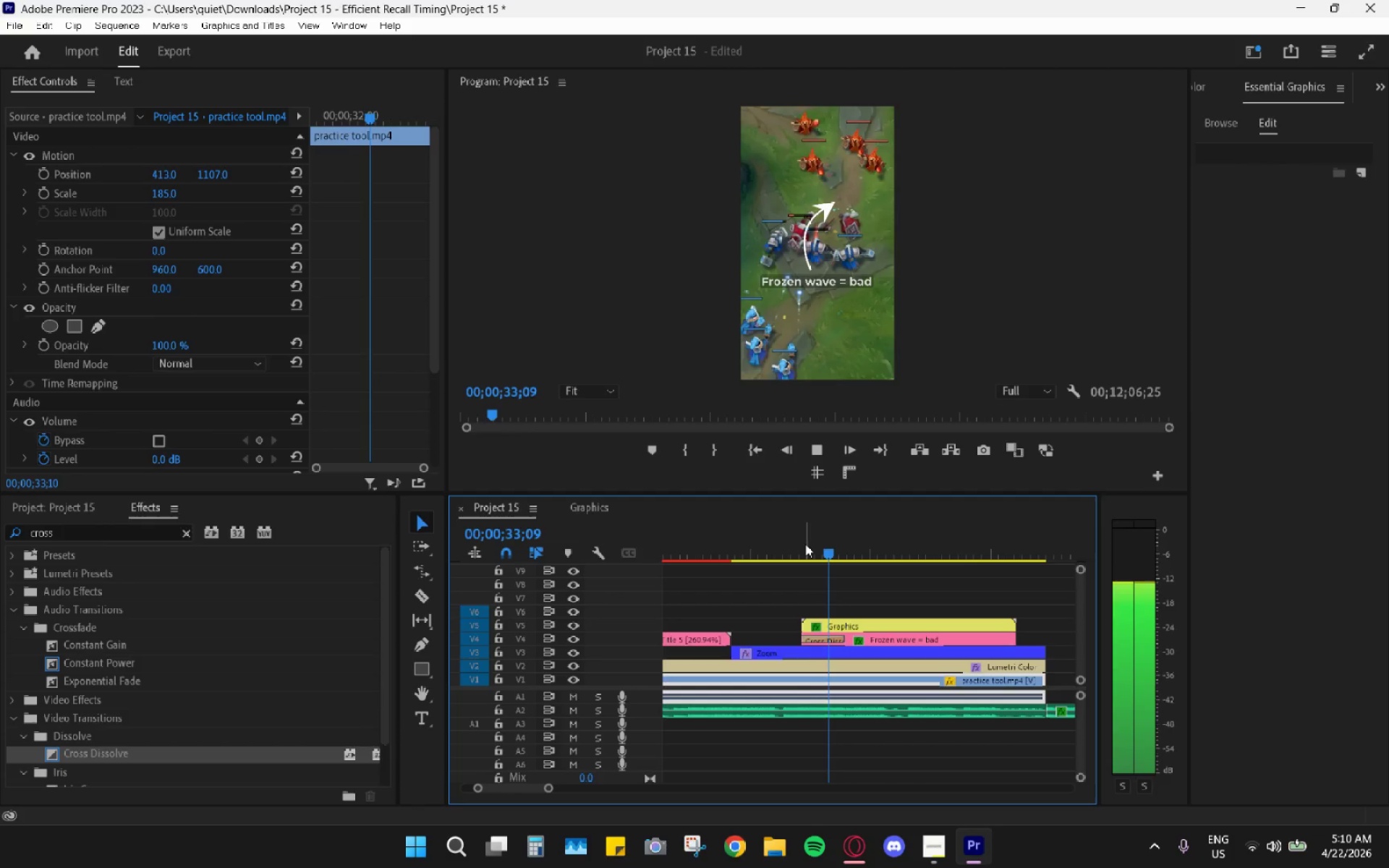 
key(Space)
 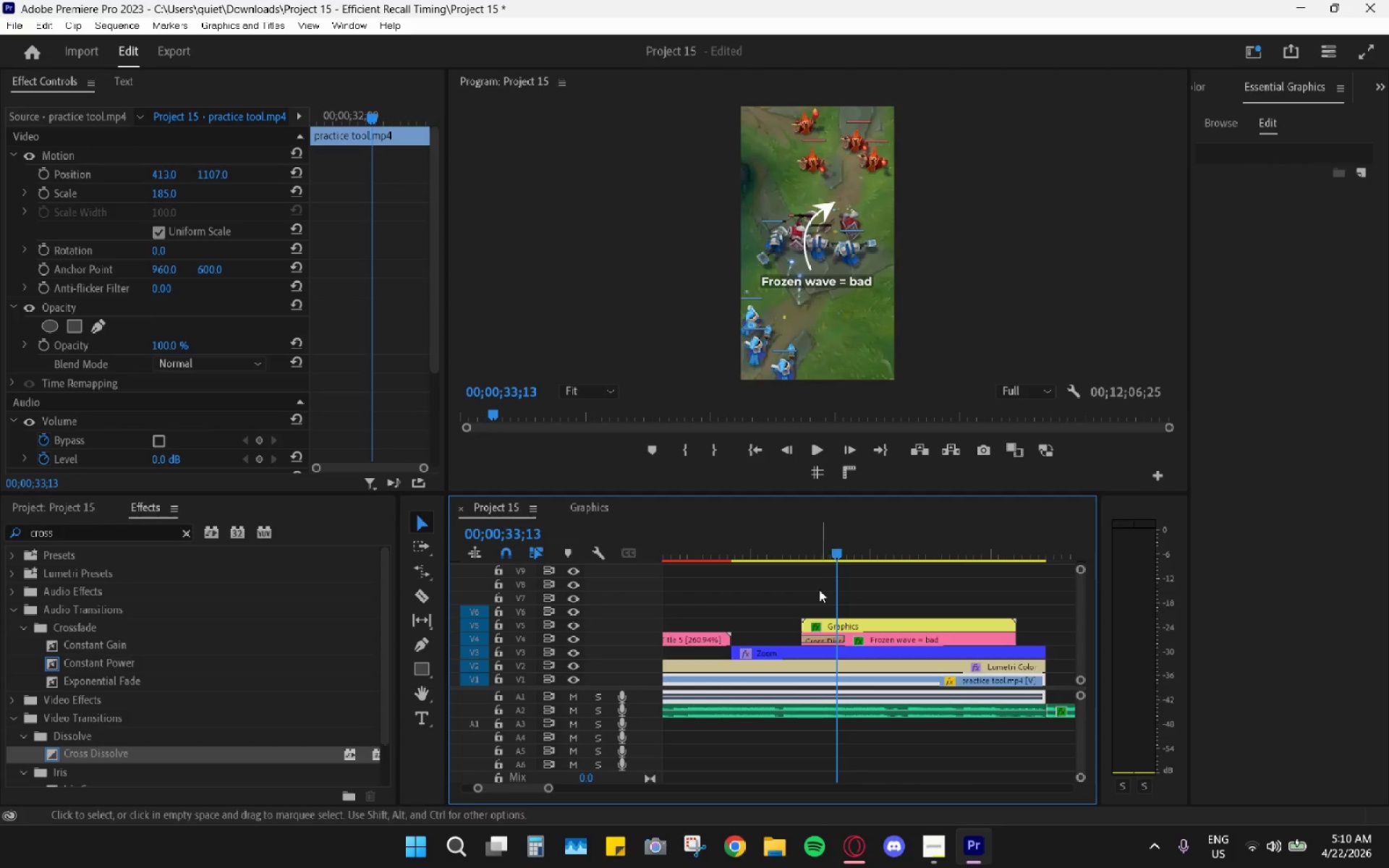 
hold_key(key=AltLeft, duration=0.66)
scroll: coordinate [807, 611], scroll_direction: up, amount: 8.0
 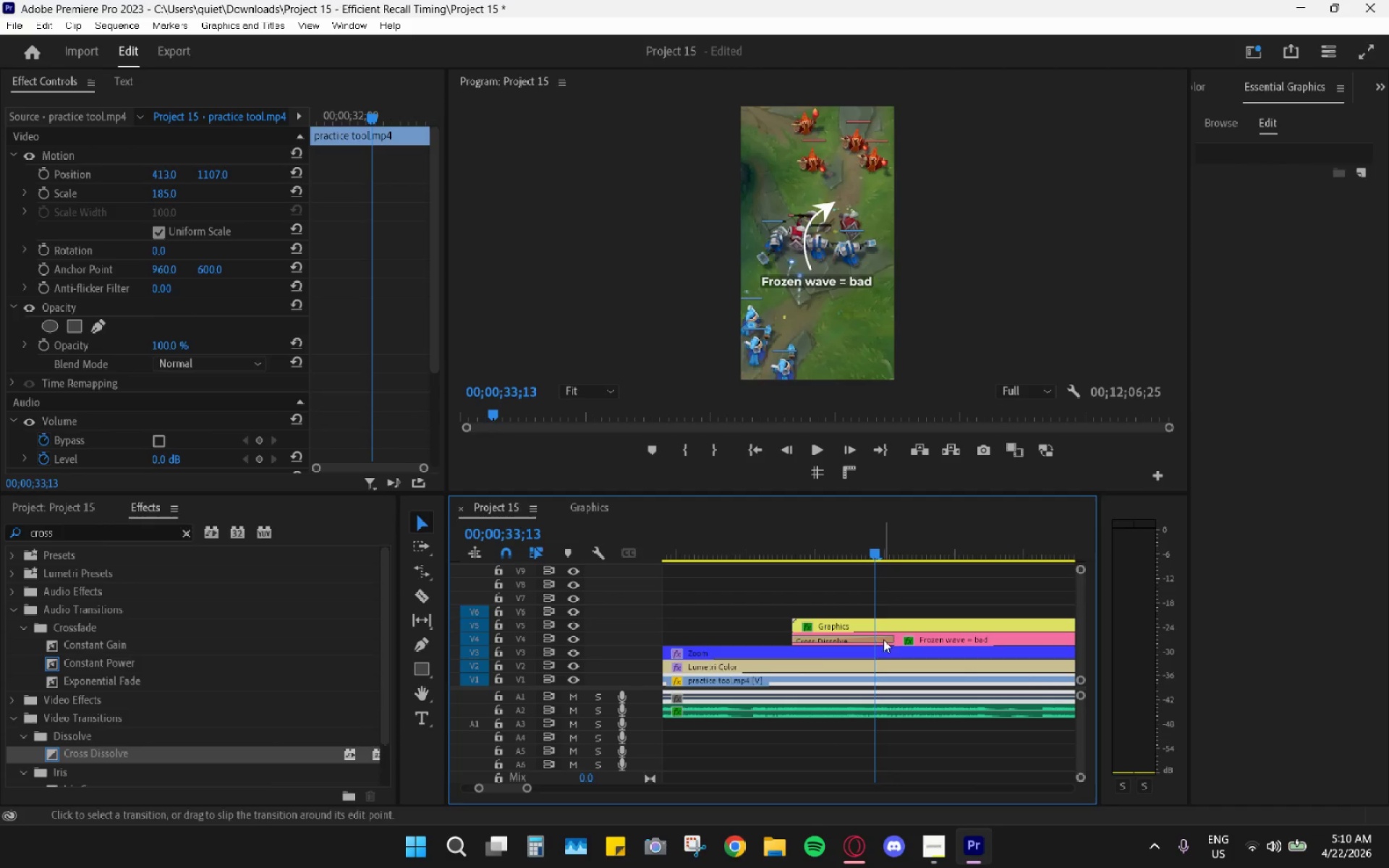 
left_click_drag(start_coordinate=[883, 638], to_coordinate=[849, 637])
 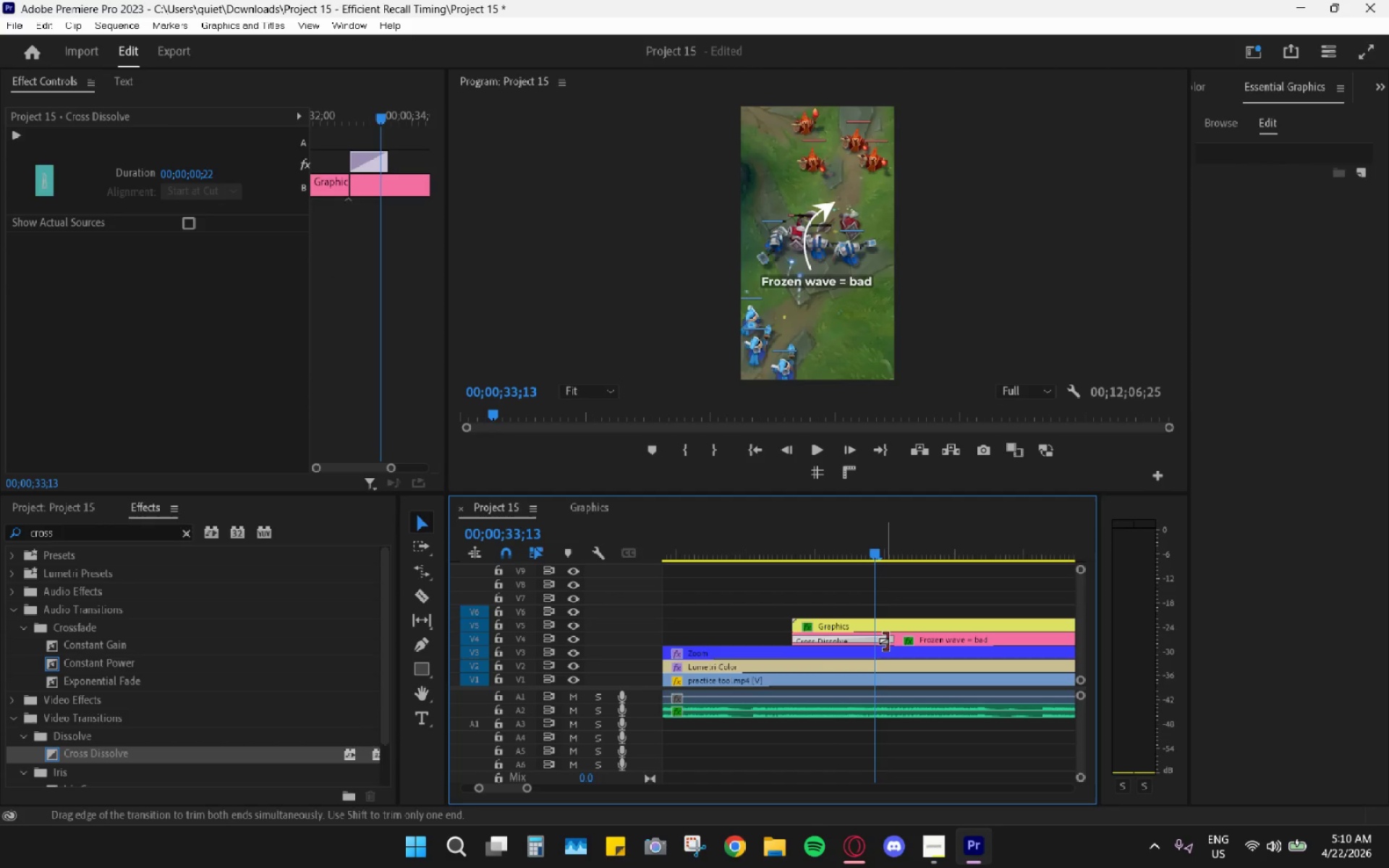 
left_click_drag(start_coordinate=[885, 641], to_coordinate=[847, 641])
 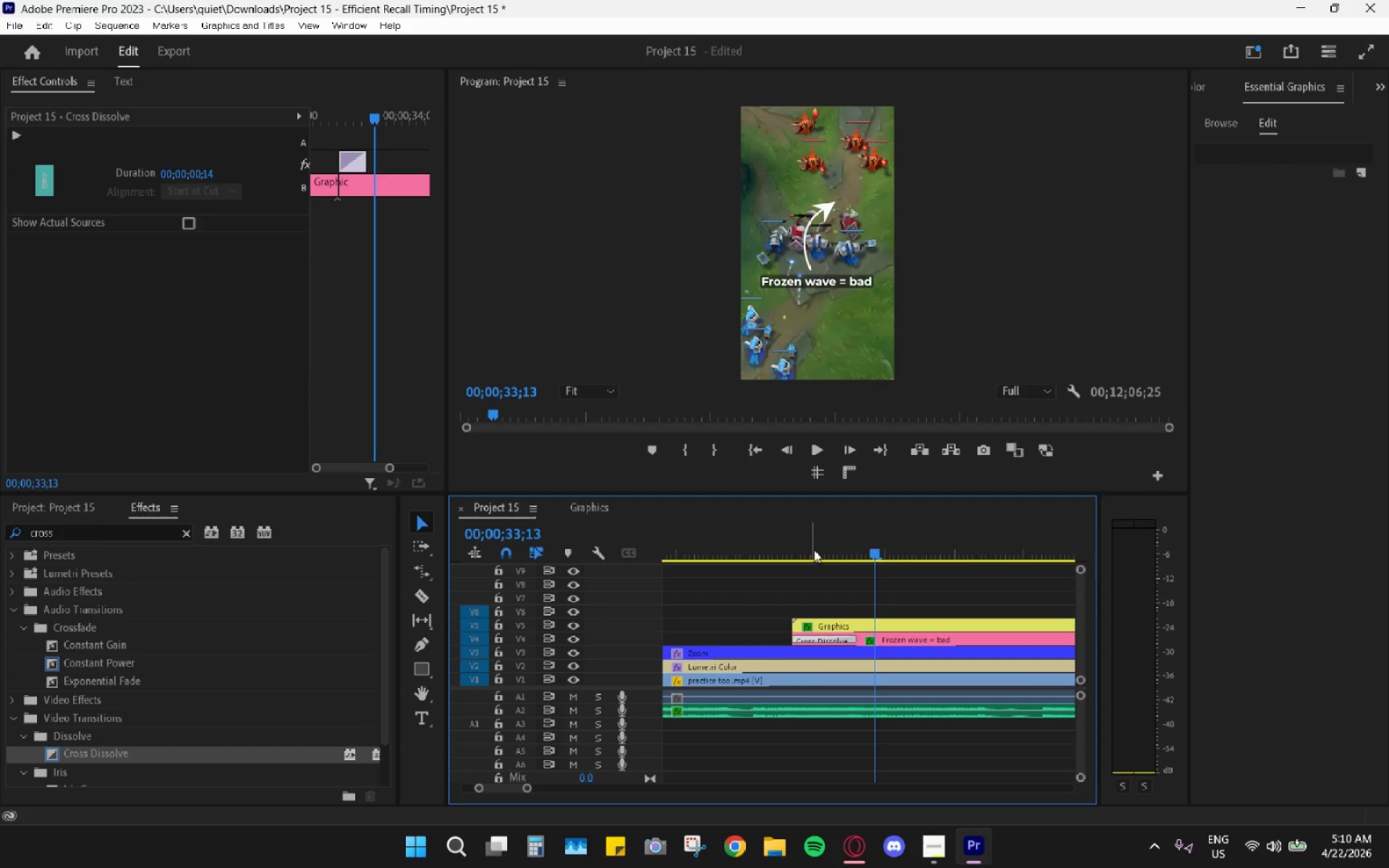 
left_click_drag(start_coordinate=[807, 543], to_coordinate=[795, 534])
 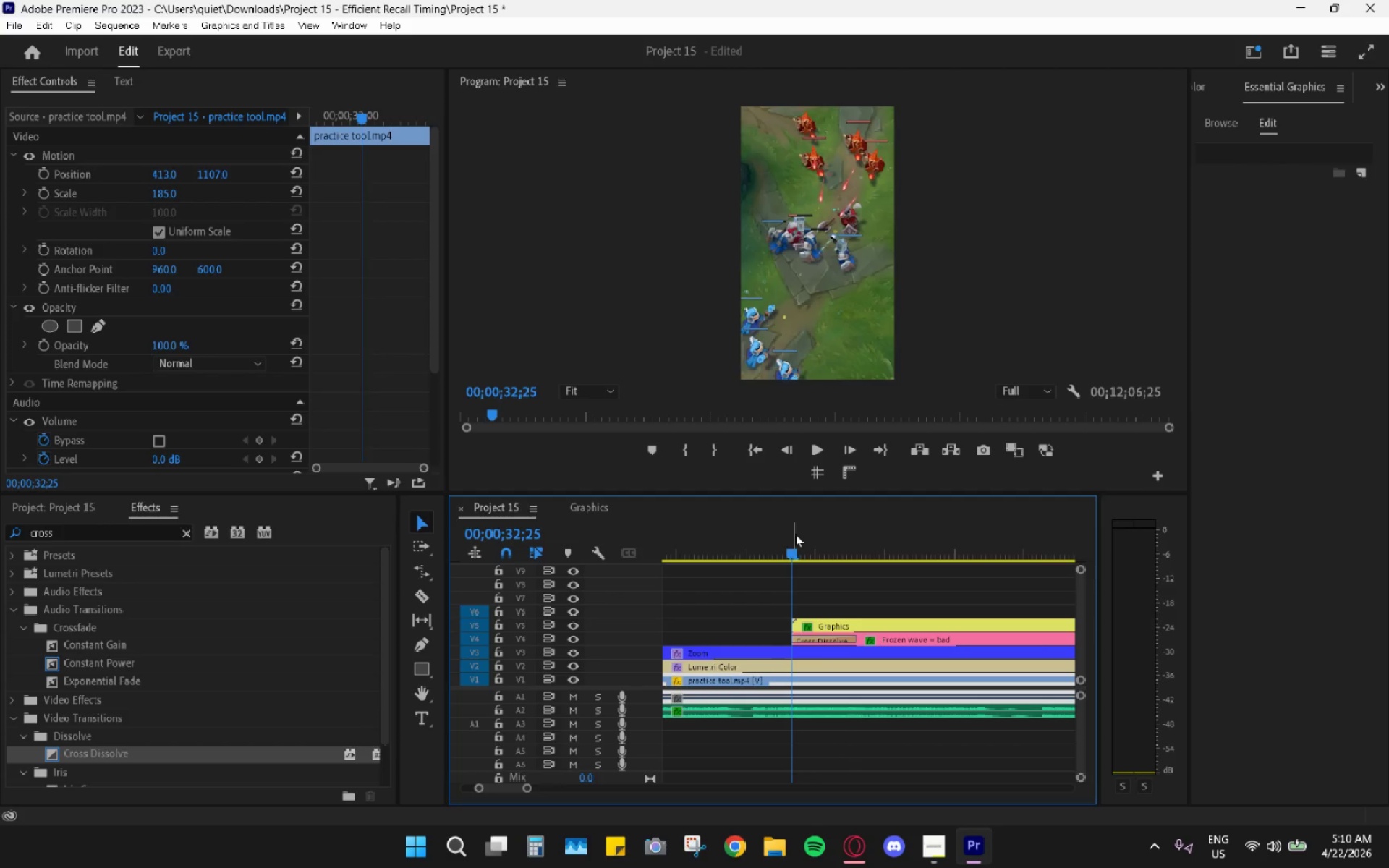 
key(Space)
 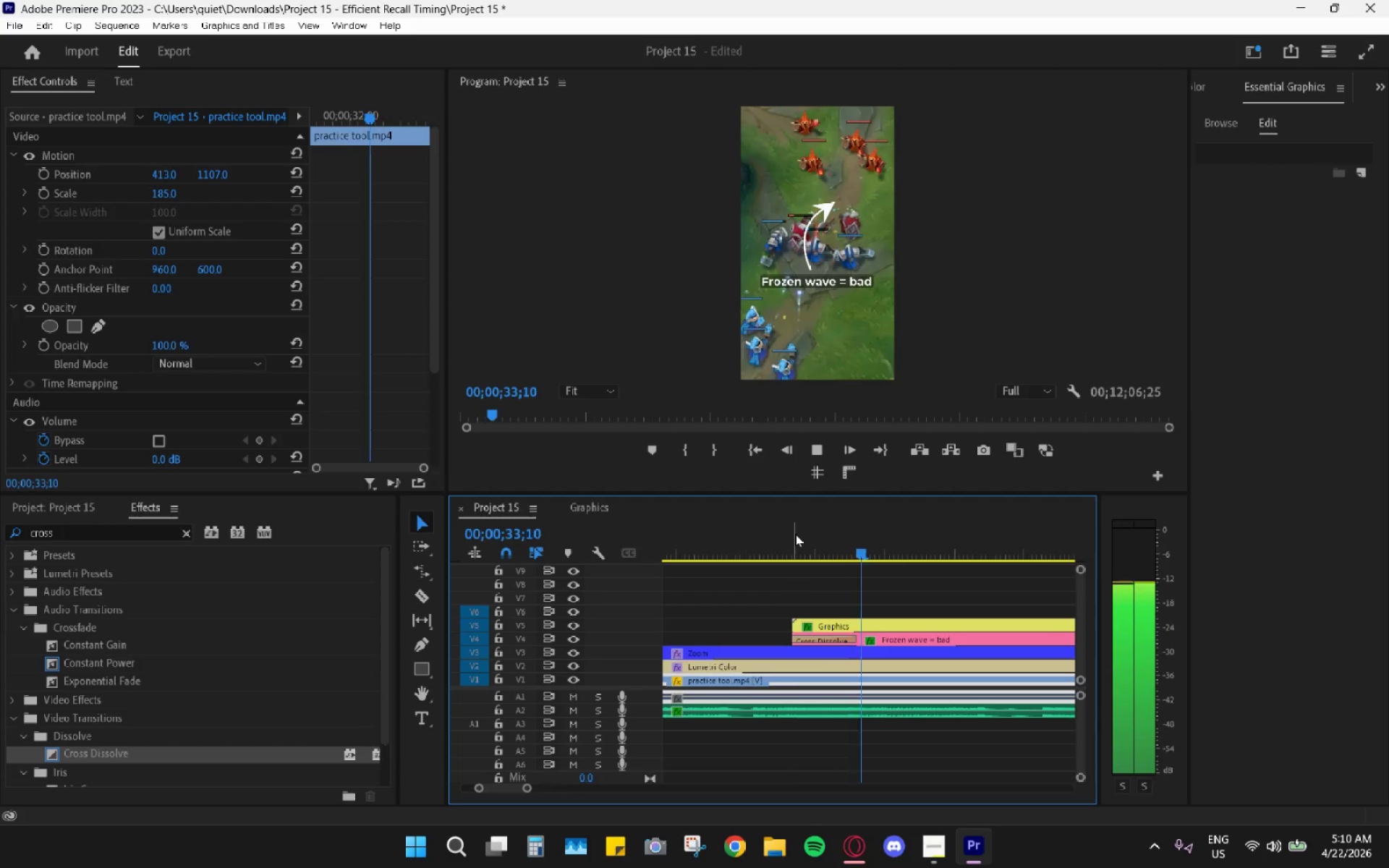 
left_click([795, 534])
 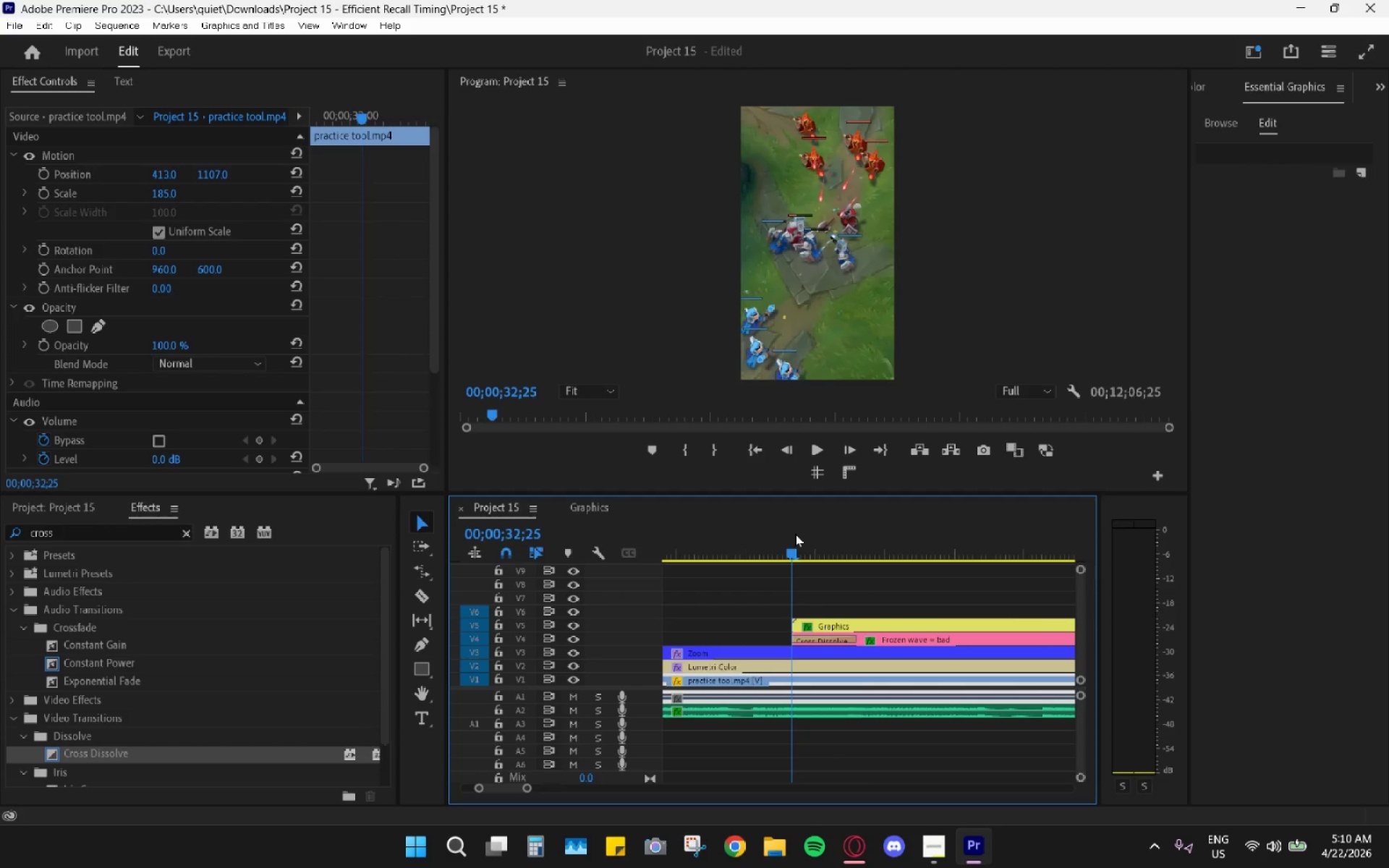 
key(Space)
 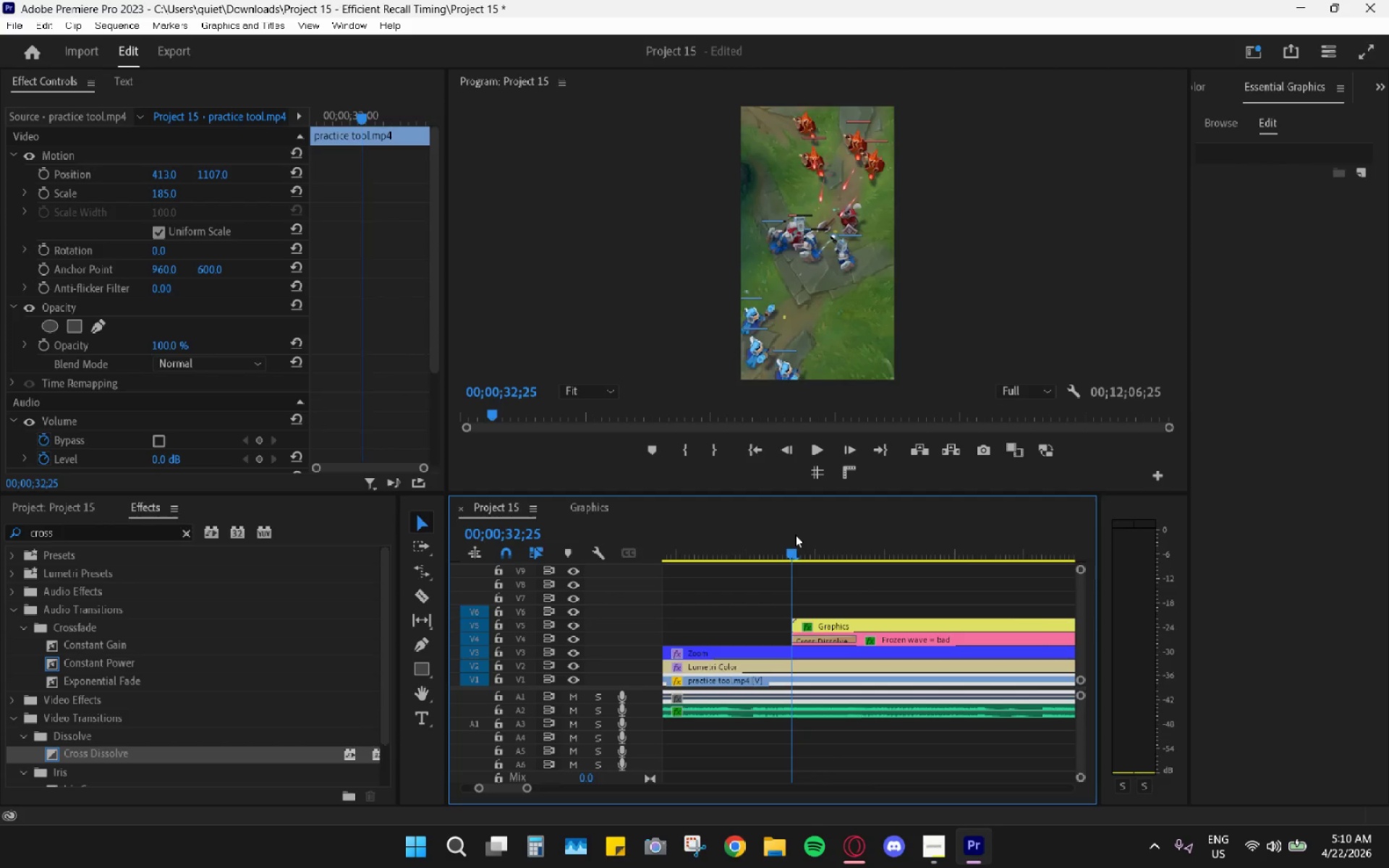 
key(Space)
 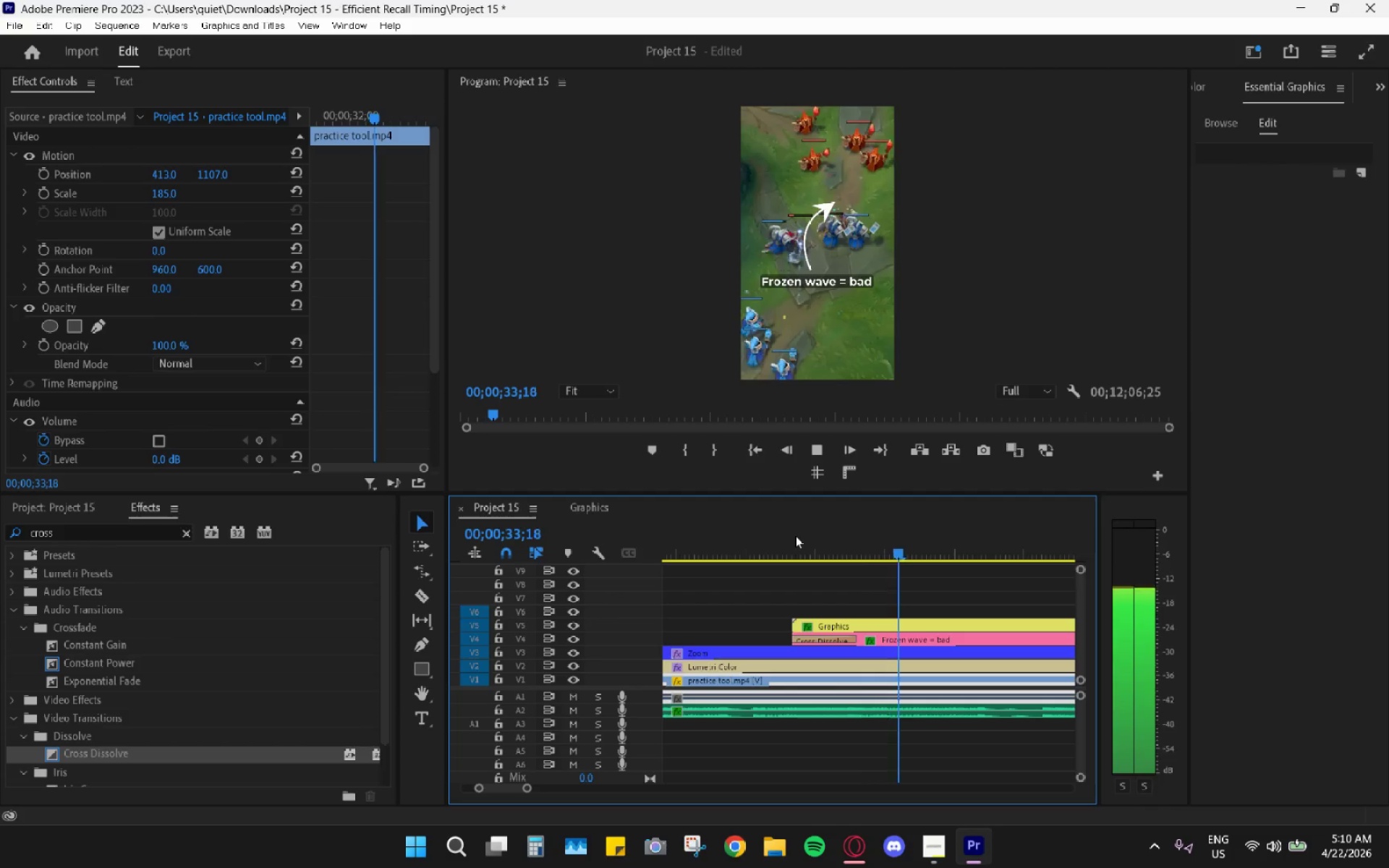 
hold_key(key=AltLeft, duration=1.06)
 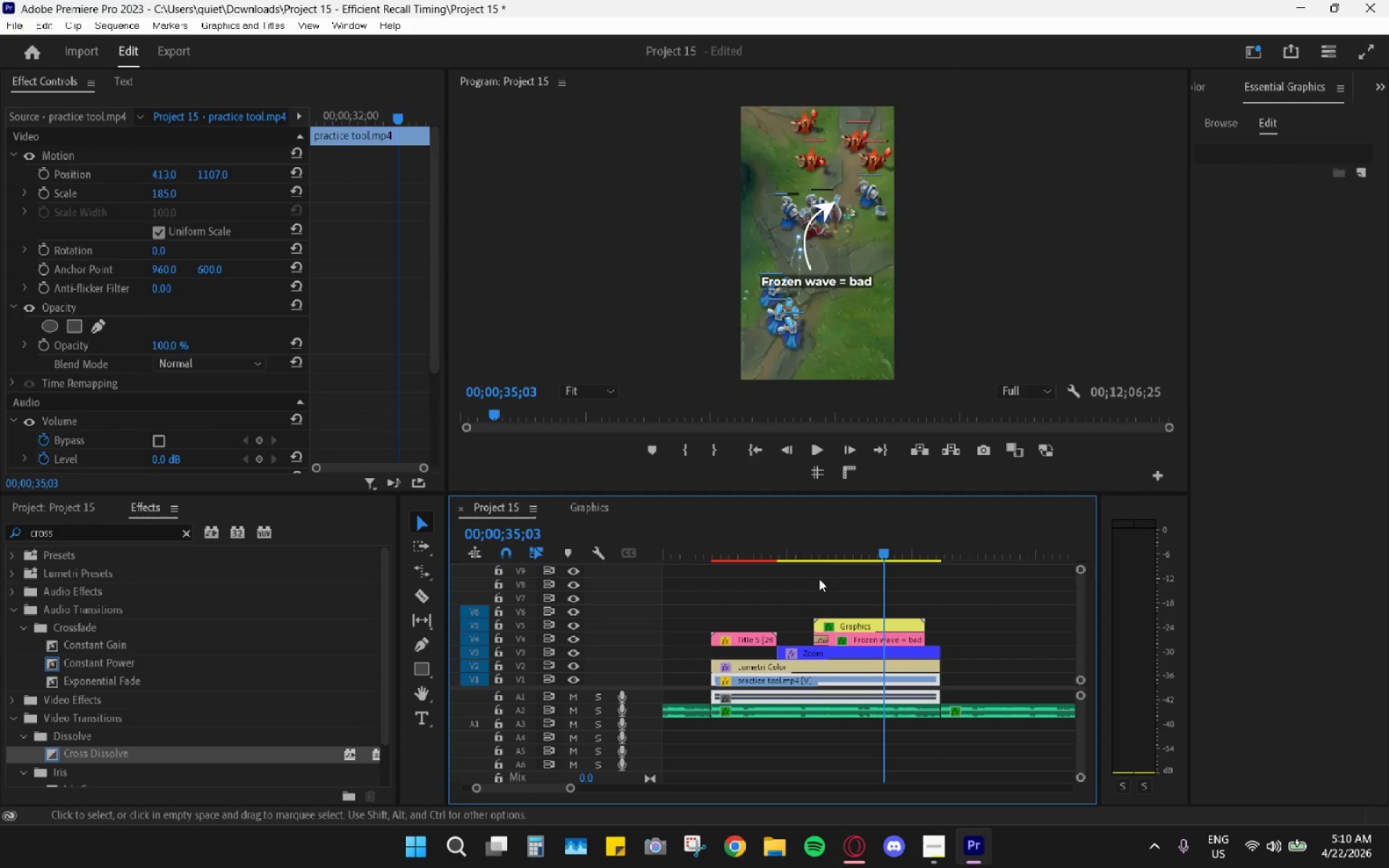 
key(Space)
 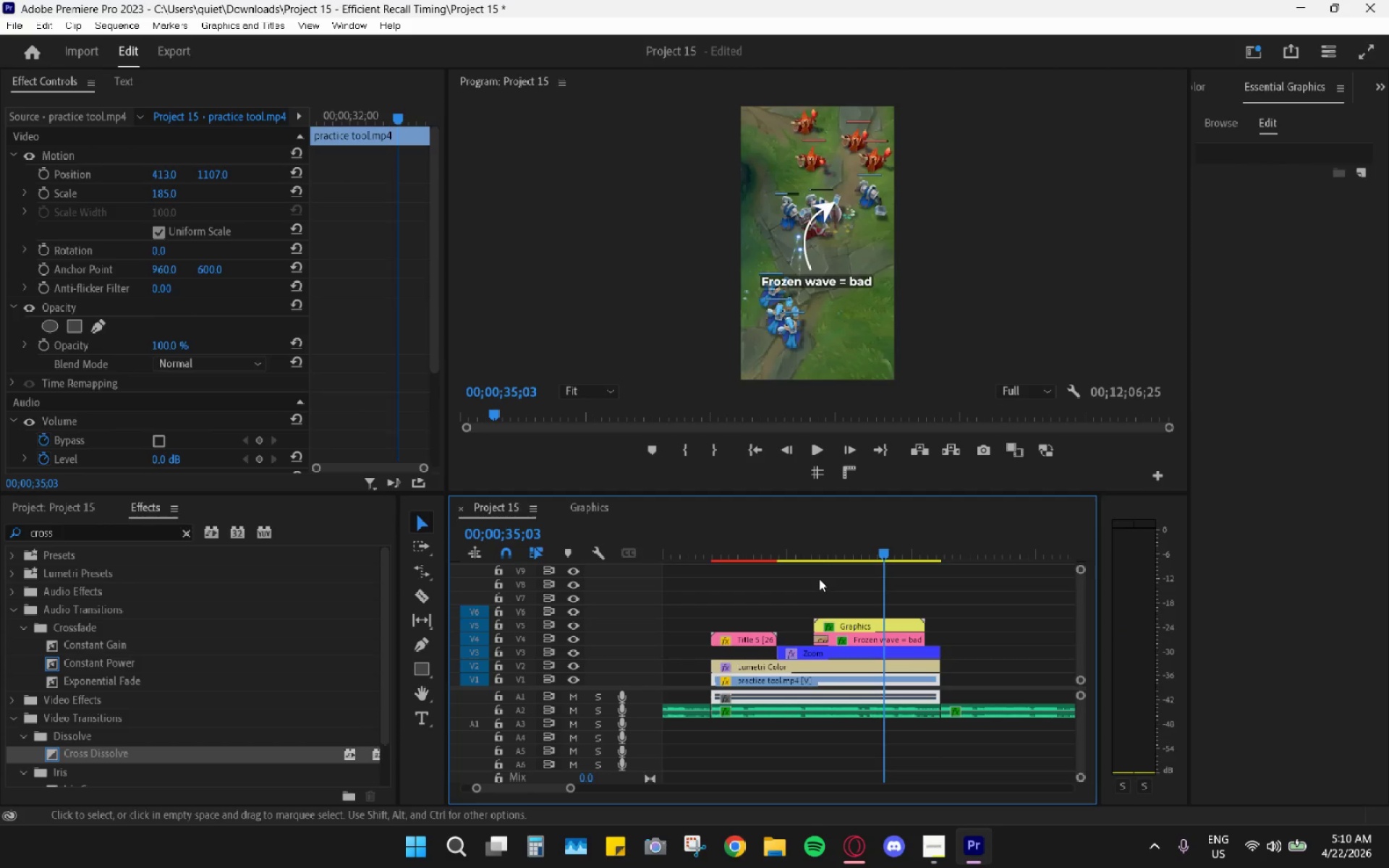 
scroll: coordinate [819, 579], scroll_direction: down, amount: 14.0
 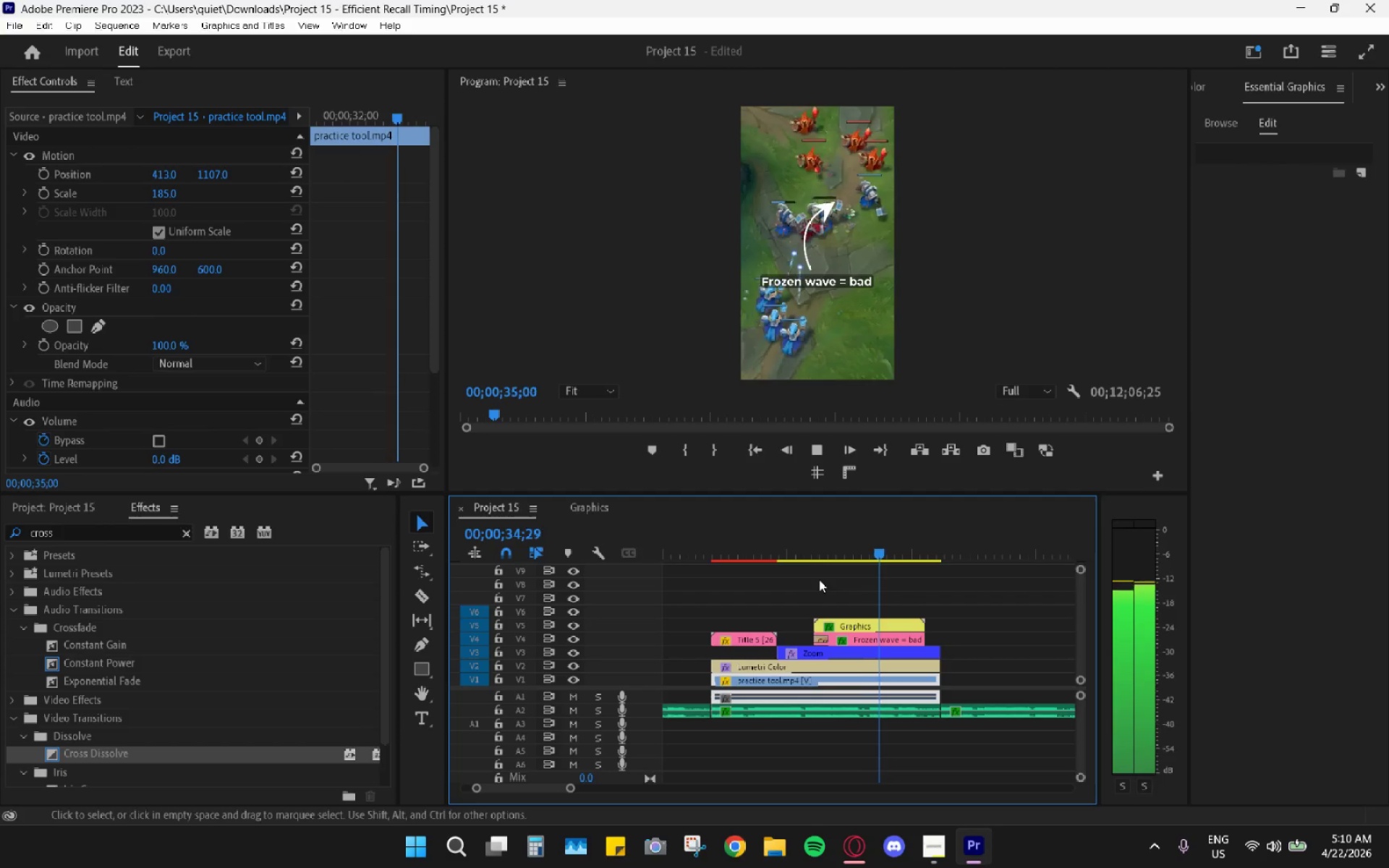 
key(Space)
 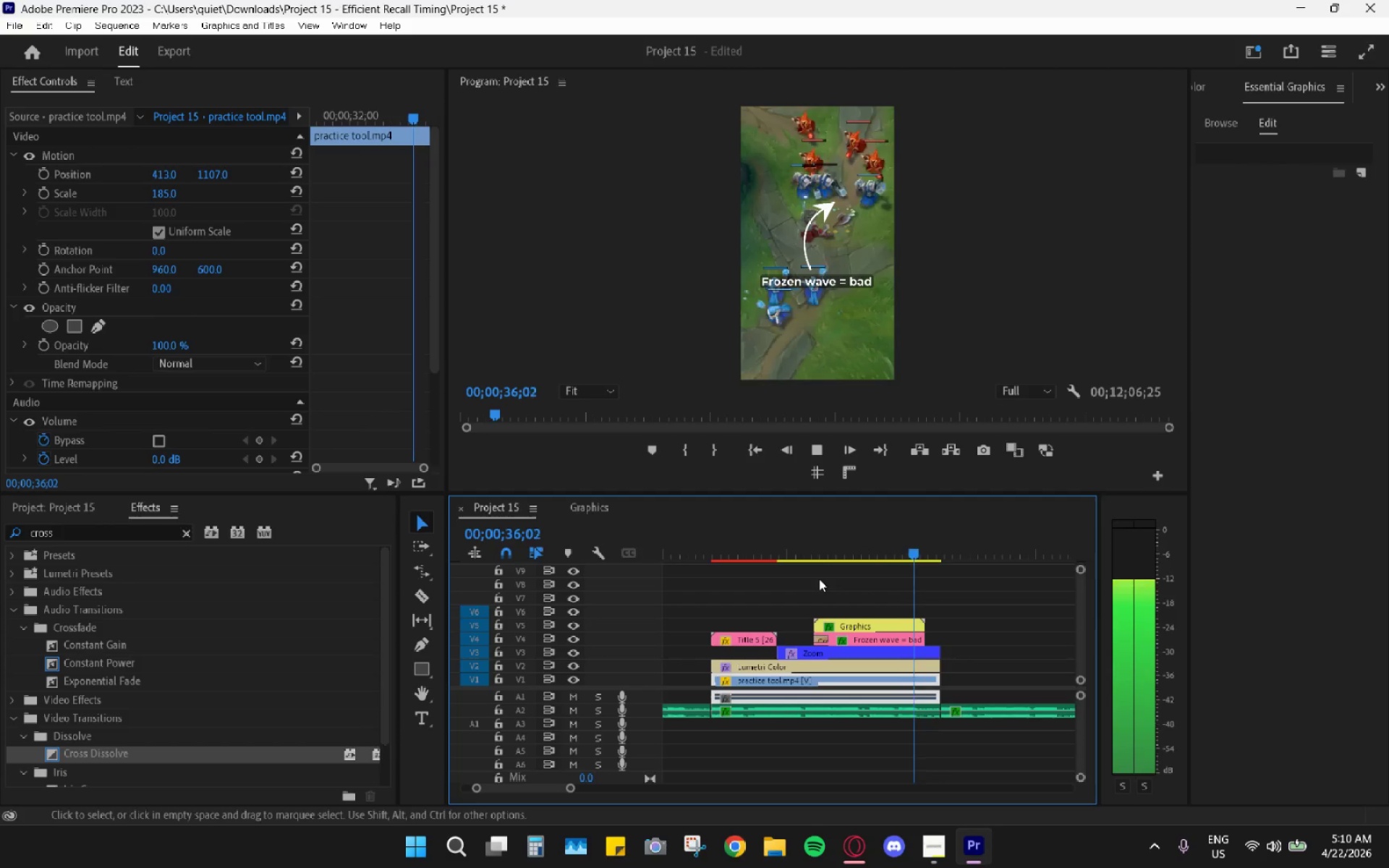 
key(Space)
 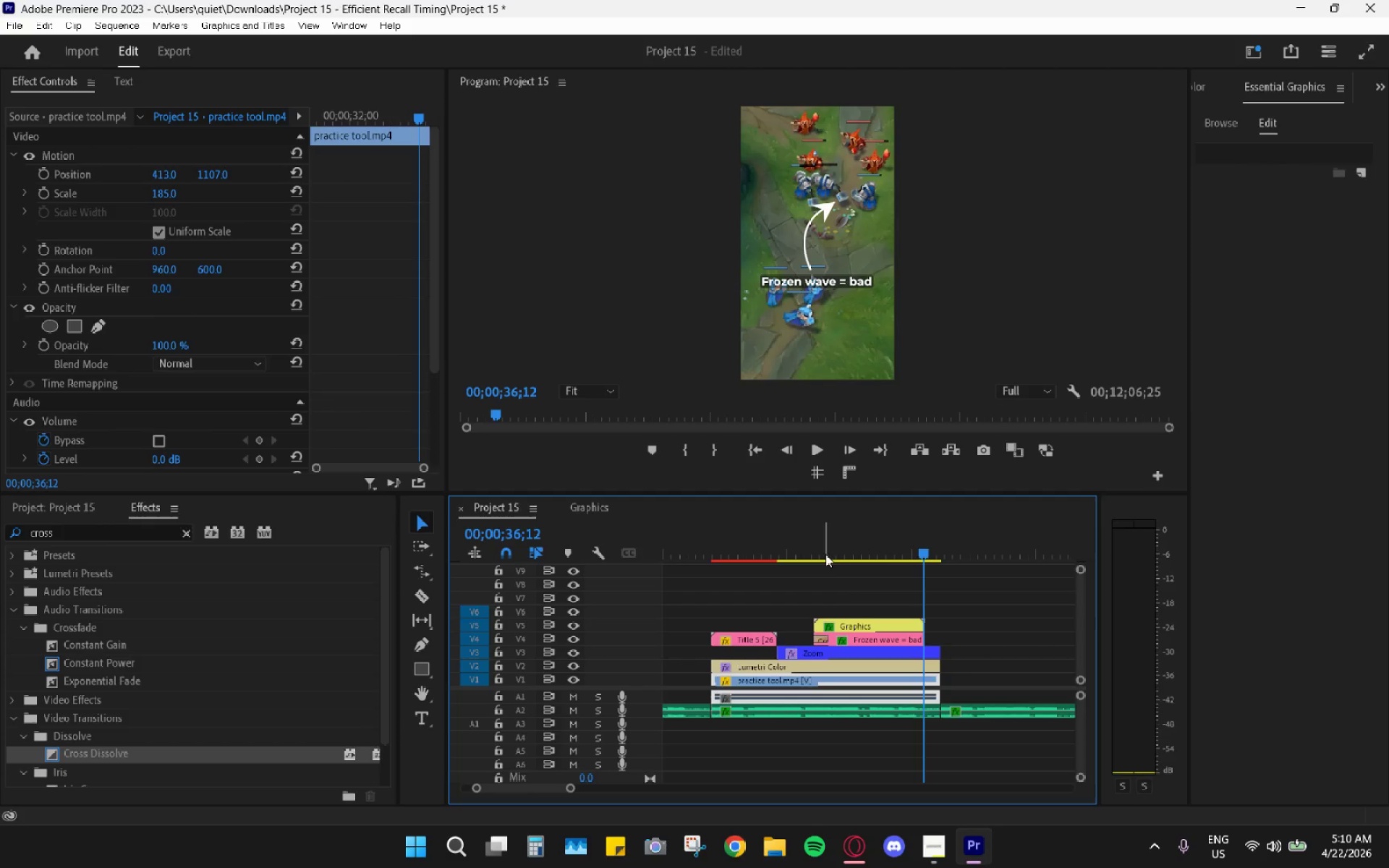 
hold_key(key=AltLeft, duration=0.84)
scroll: coordinate [770, 582], scroll_direction: down, amount: 9.0
 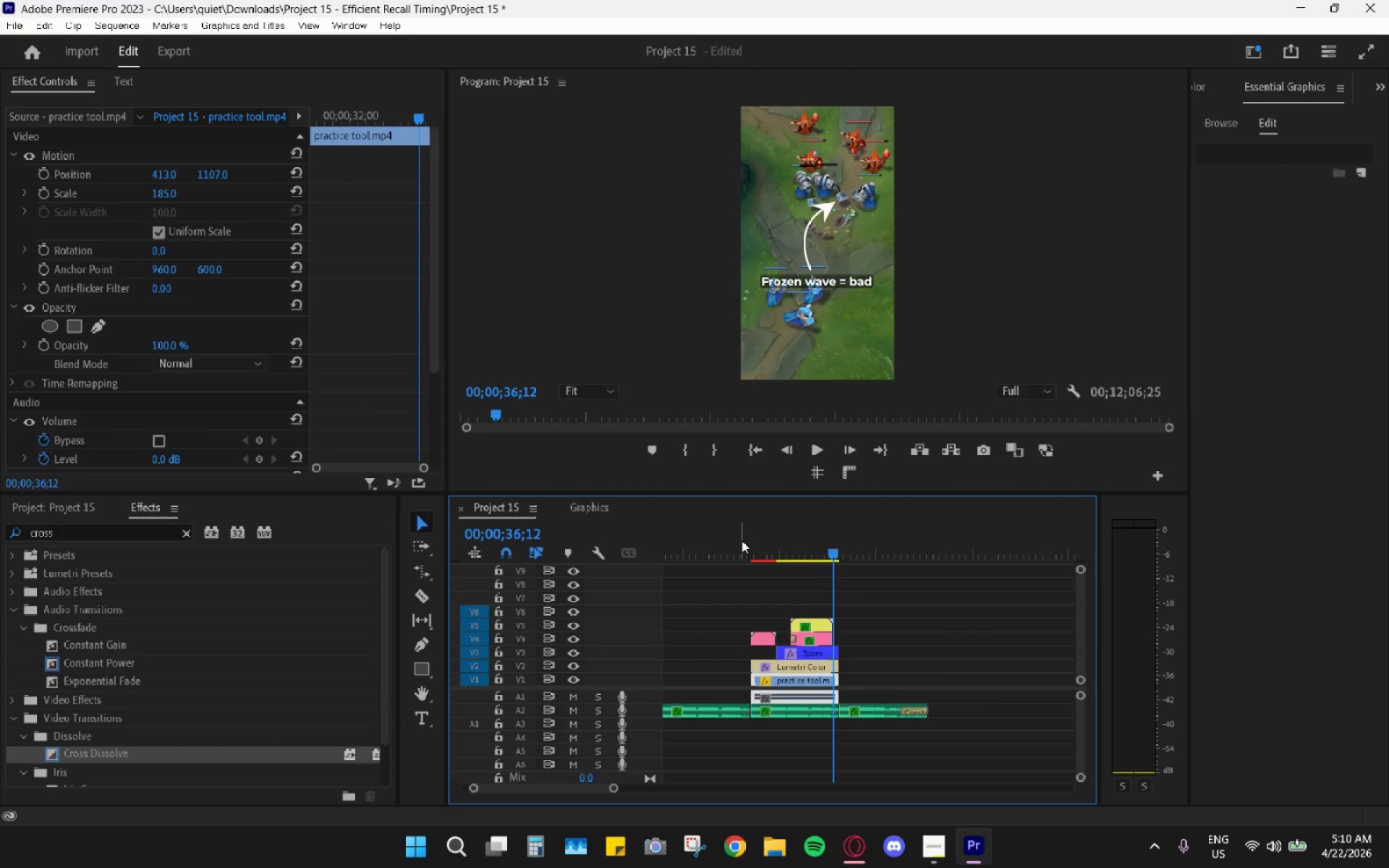 
left_click_drag(start_coordinate=[744, 540], to_coordinate=[756, 543])
 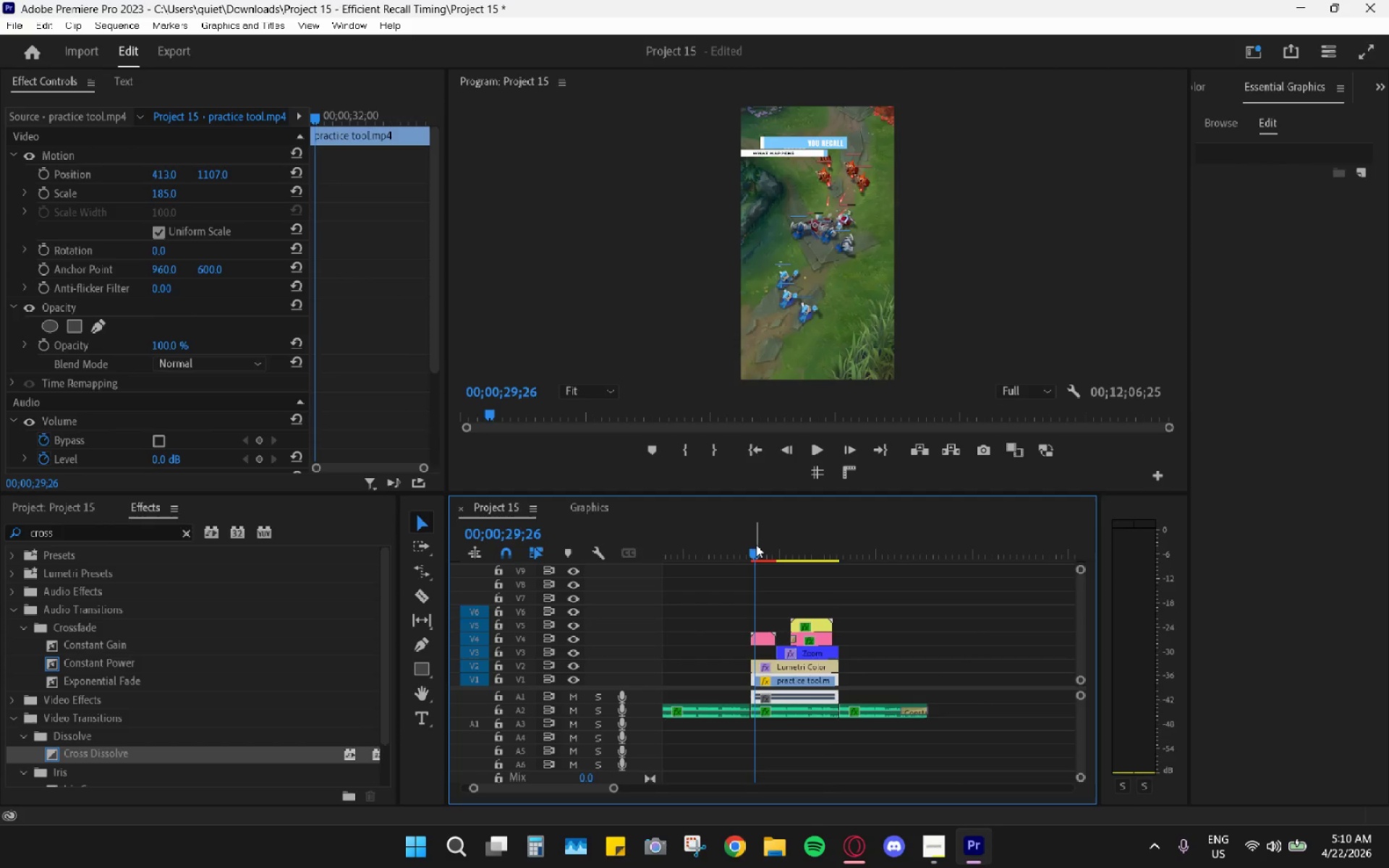 
key(Space)
 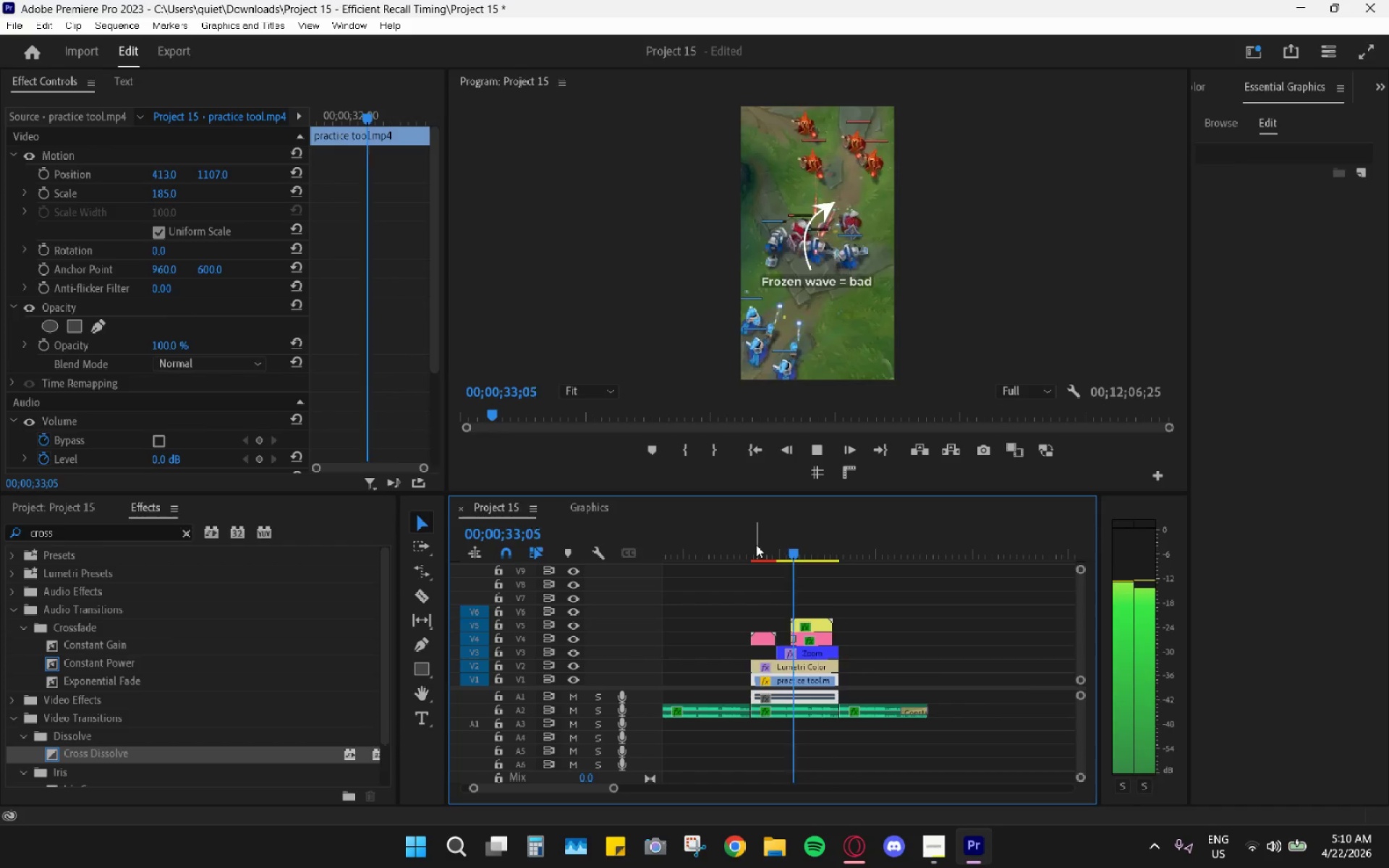 
wait(5.09)
 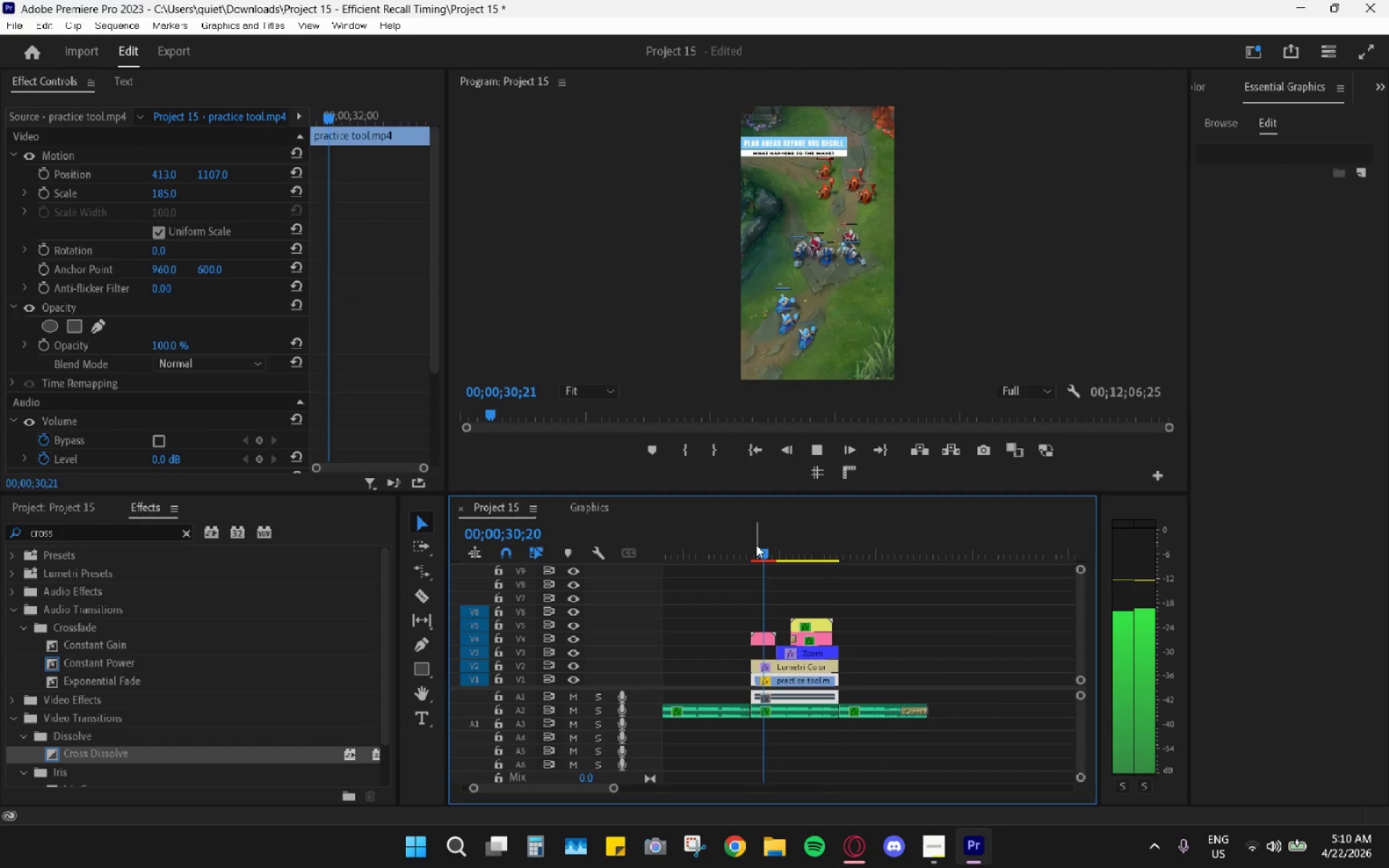 
key(Space)
 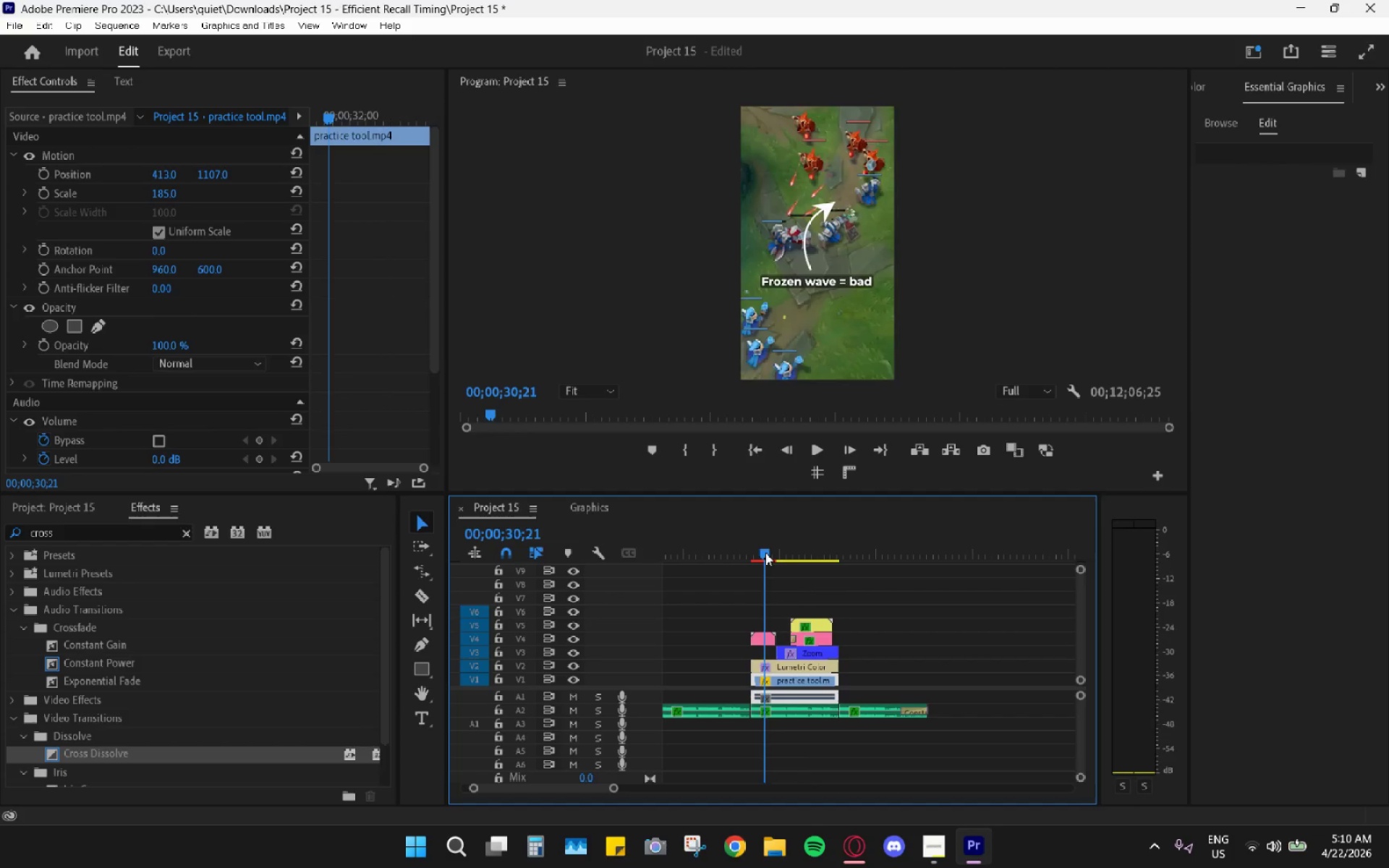 
key(Space)
 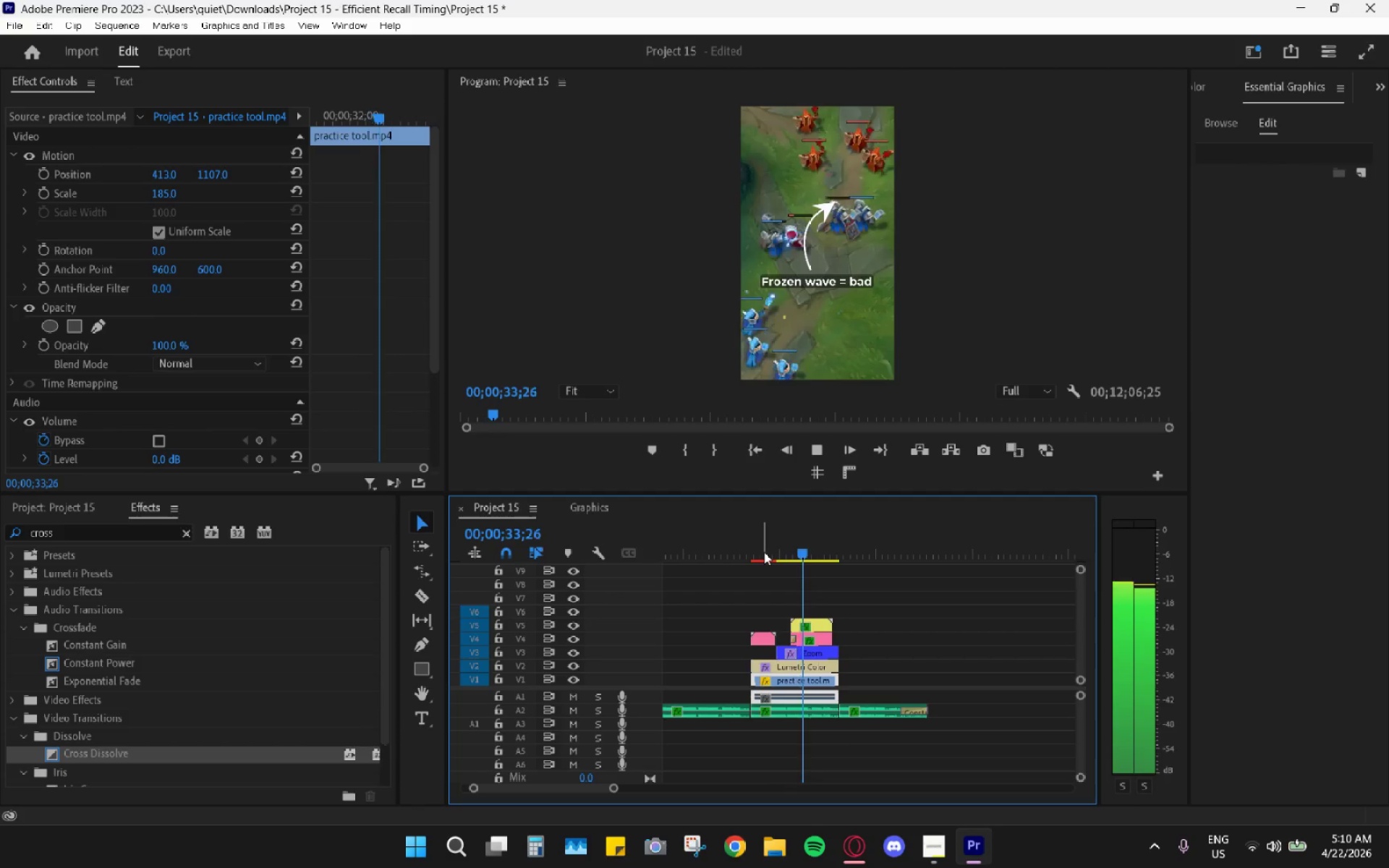 
key(Space)
 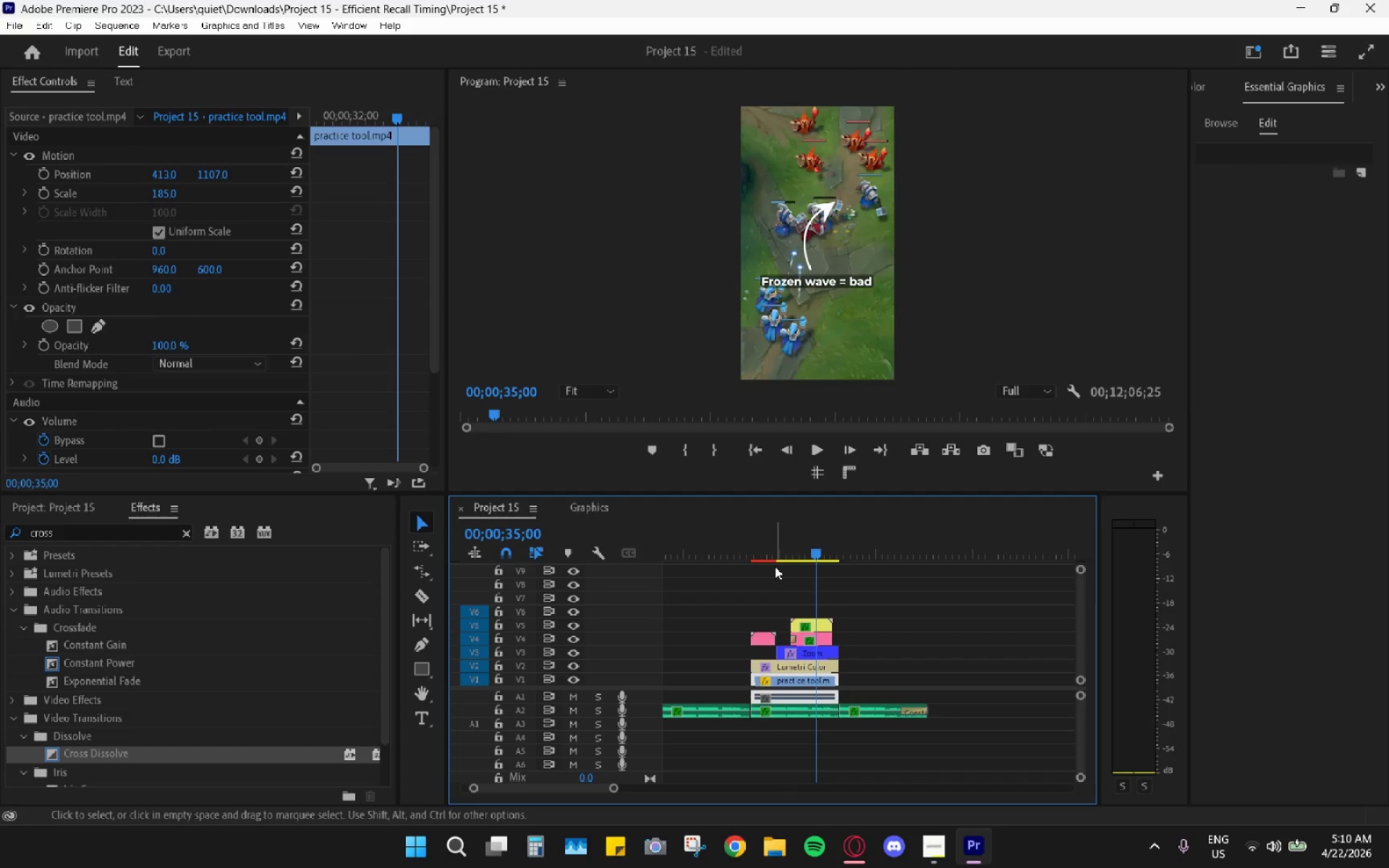 
key(Space)
 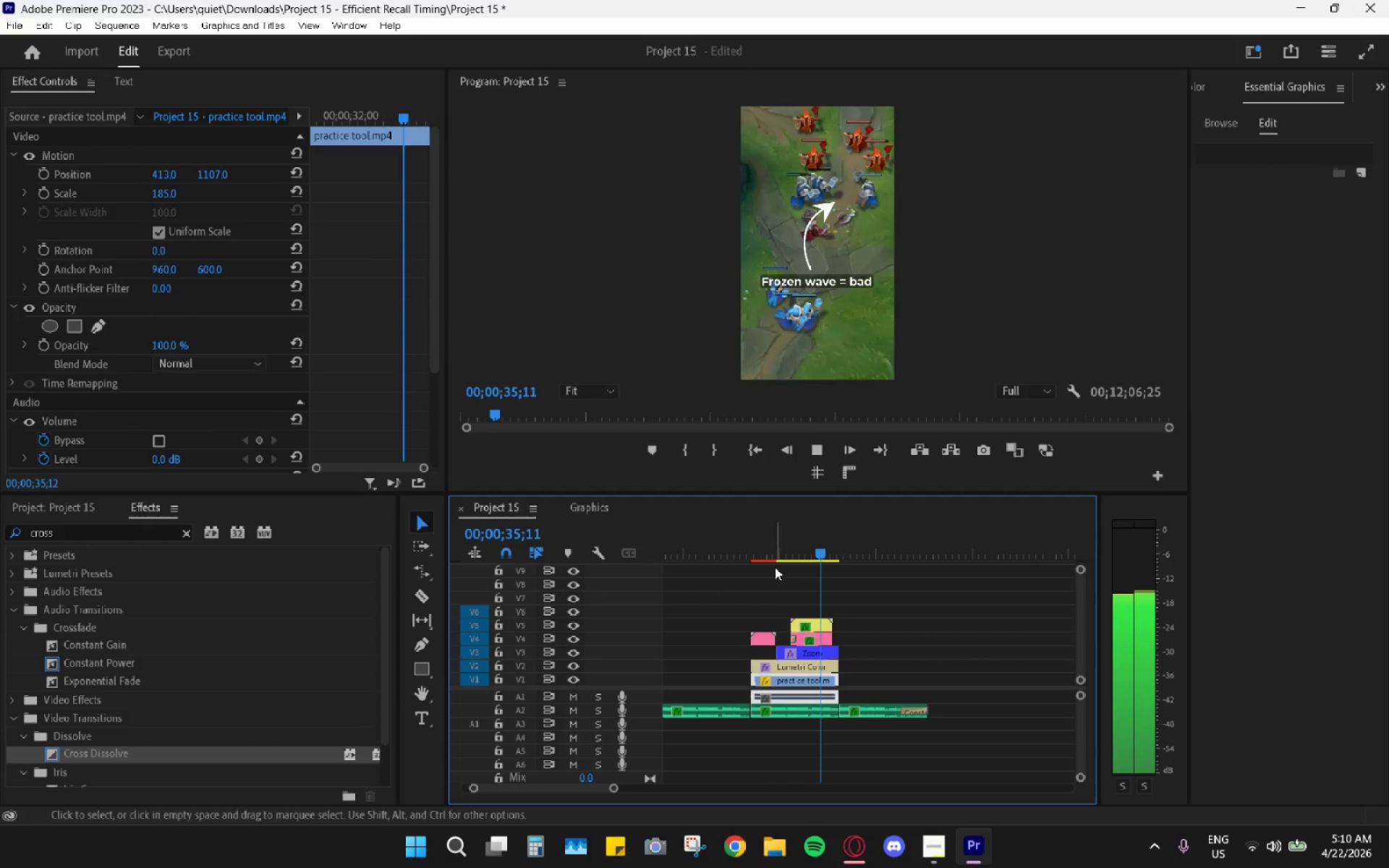 
key(Space)
 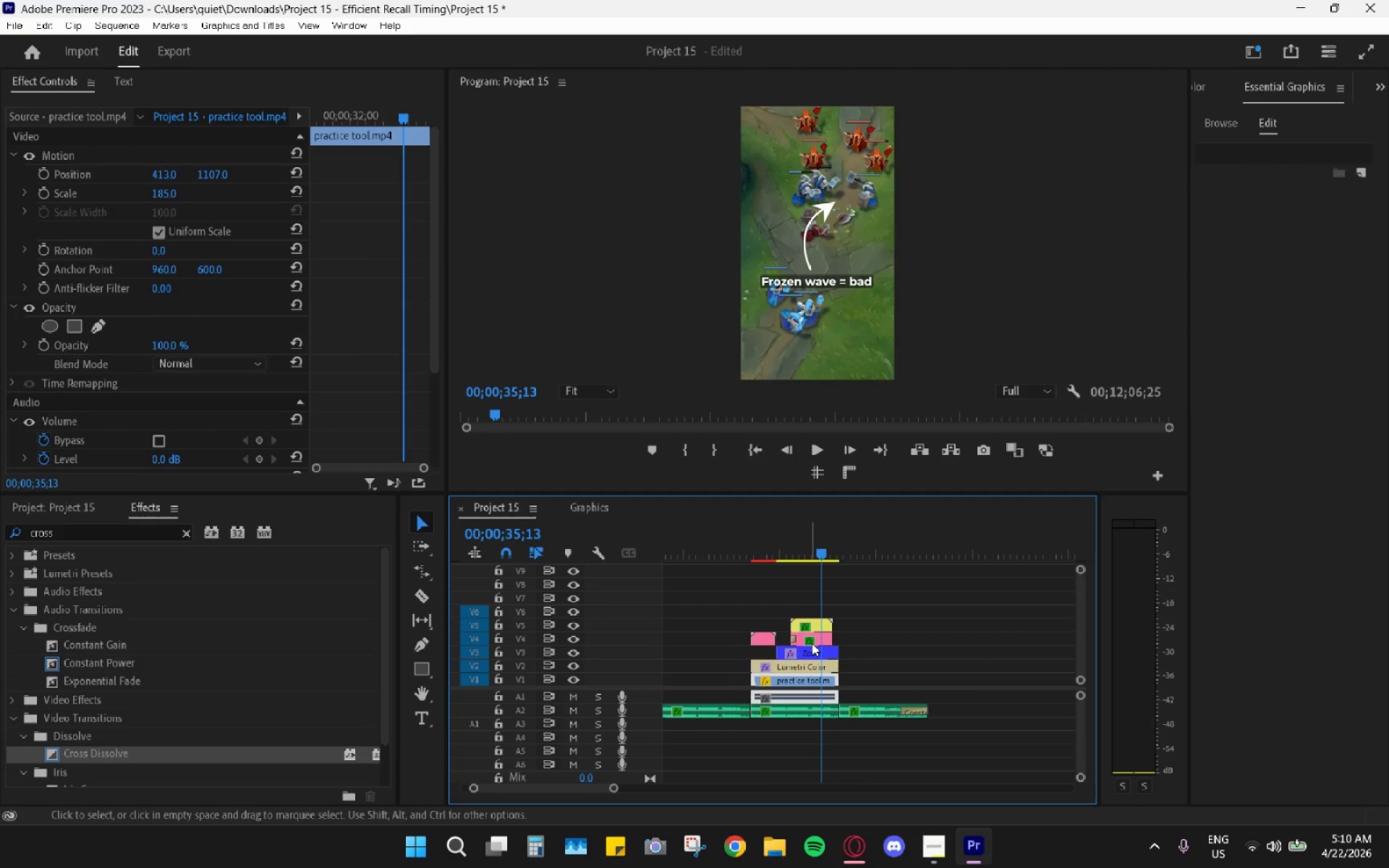 
hold_key(key=AltLeft, duration=0.66)
scroll: coordinate [823, 666], scroll_direction: up, amount: 10.0
 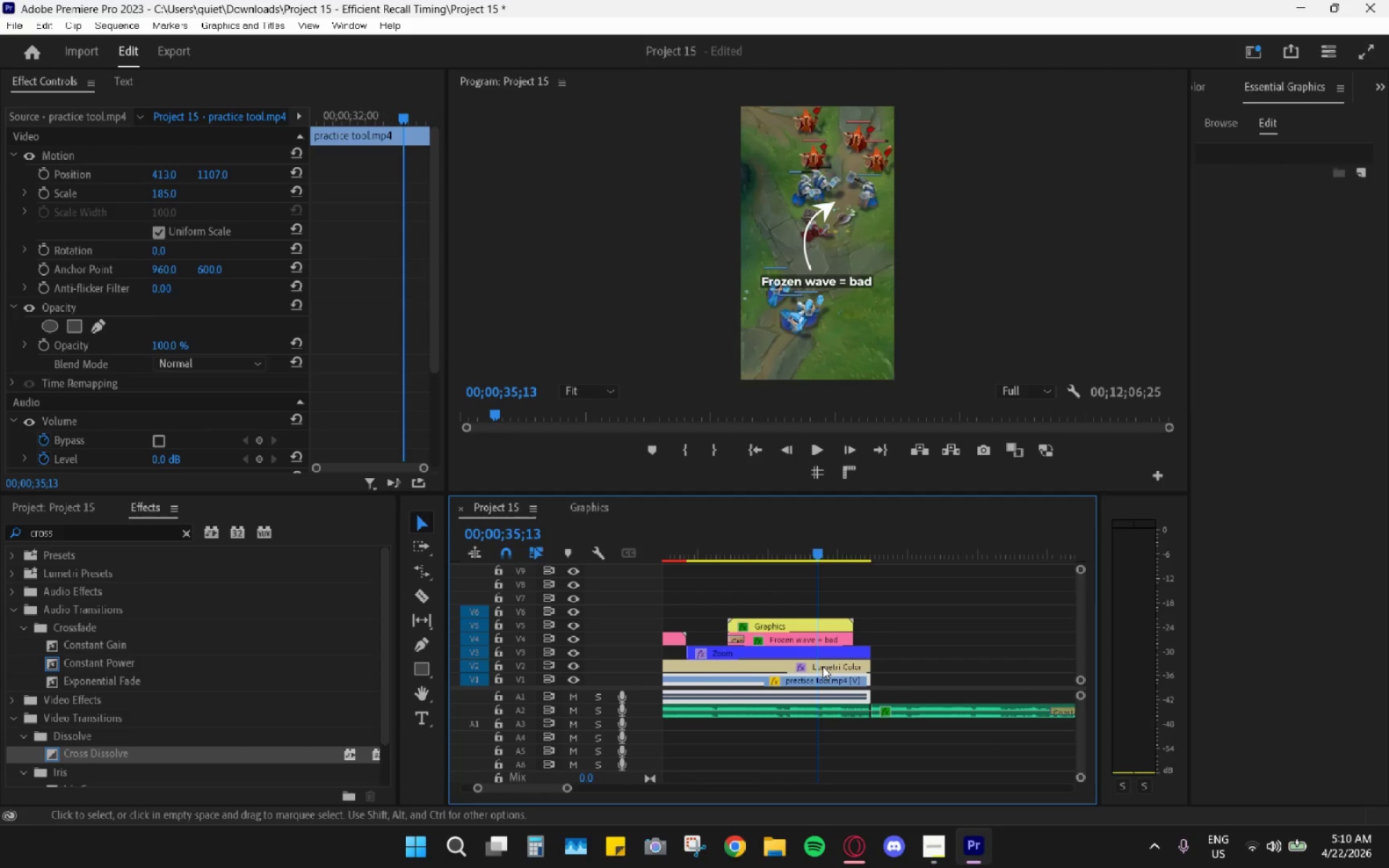 
key(Alt+AltLeft)
 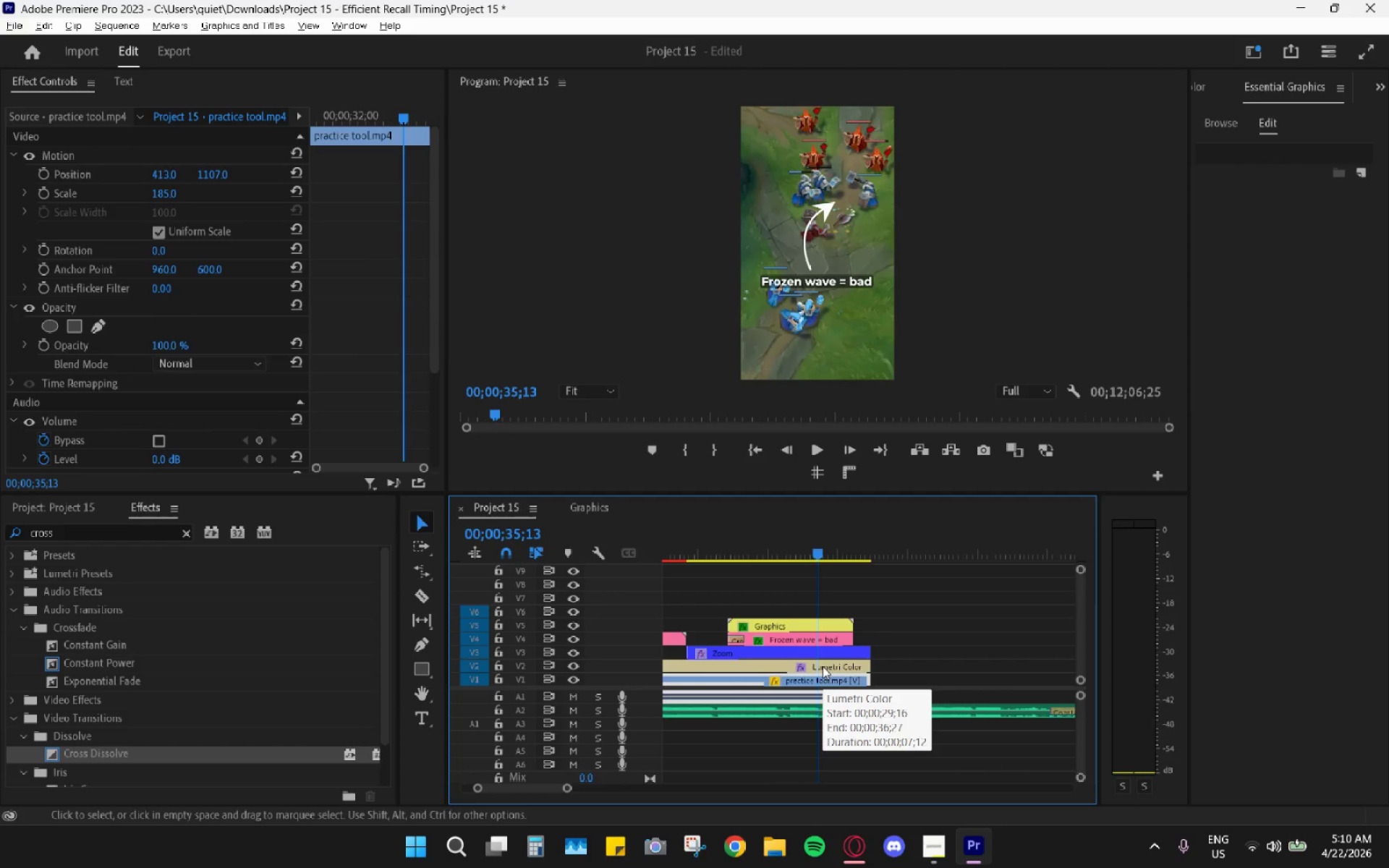 
scroll: coordinate [823, 665], scroll_direction: up, amount: 4.0
 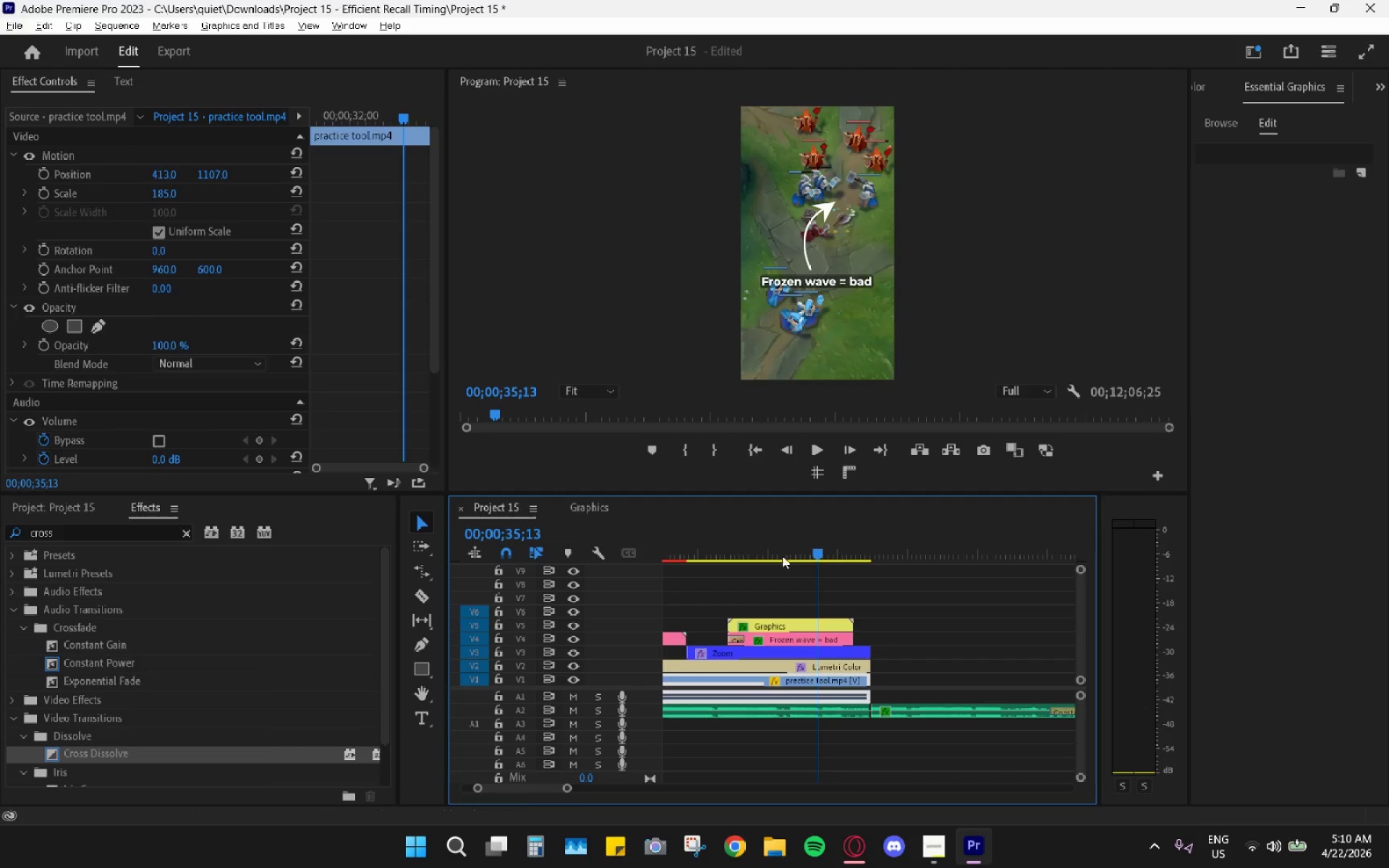 
left_click_drag(start_coordinate=[765, 538], to_coordinate=[725, 526])
 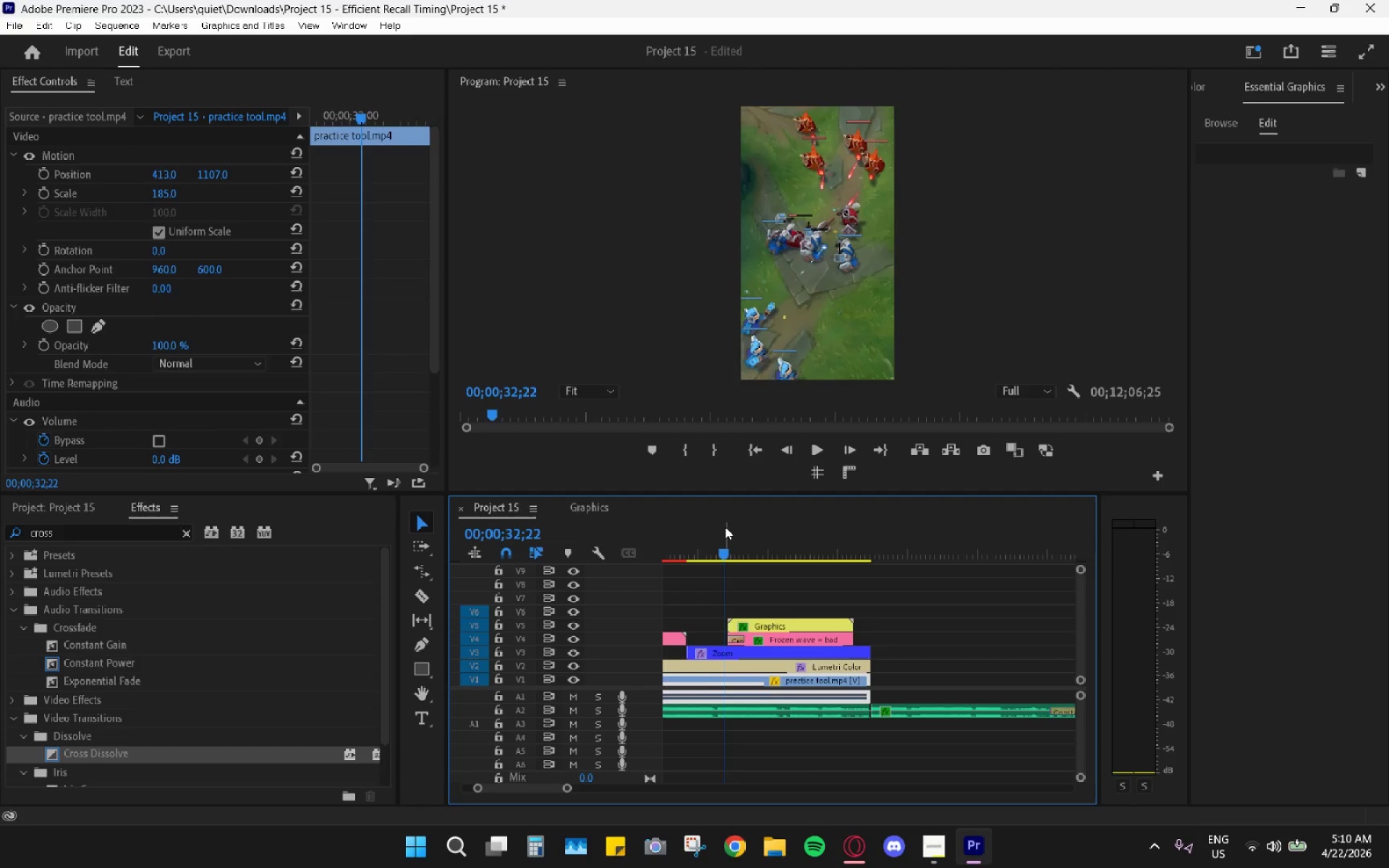 
key(Space)
 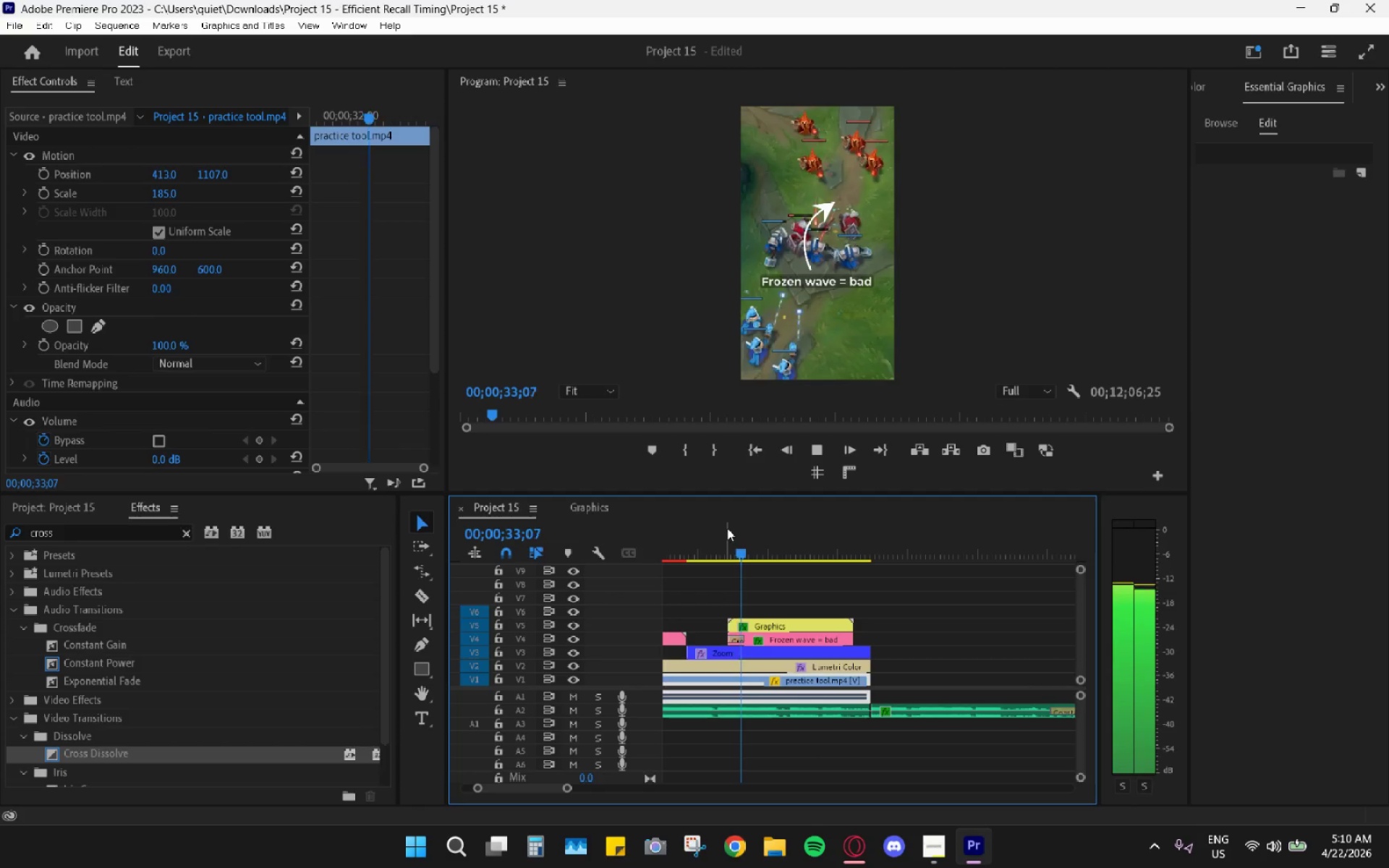 
left_click_drag(start_coordinate=[727, 528], to_coordinate=[696, 522])
 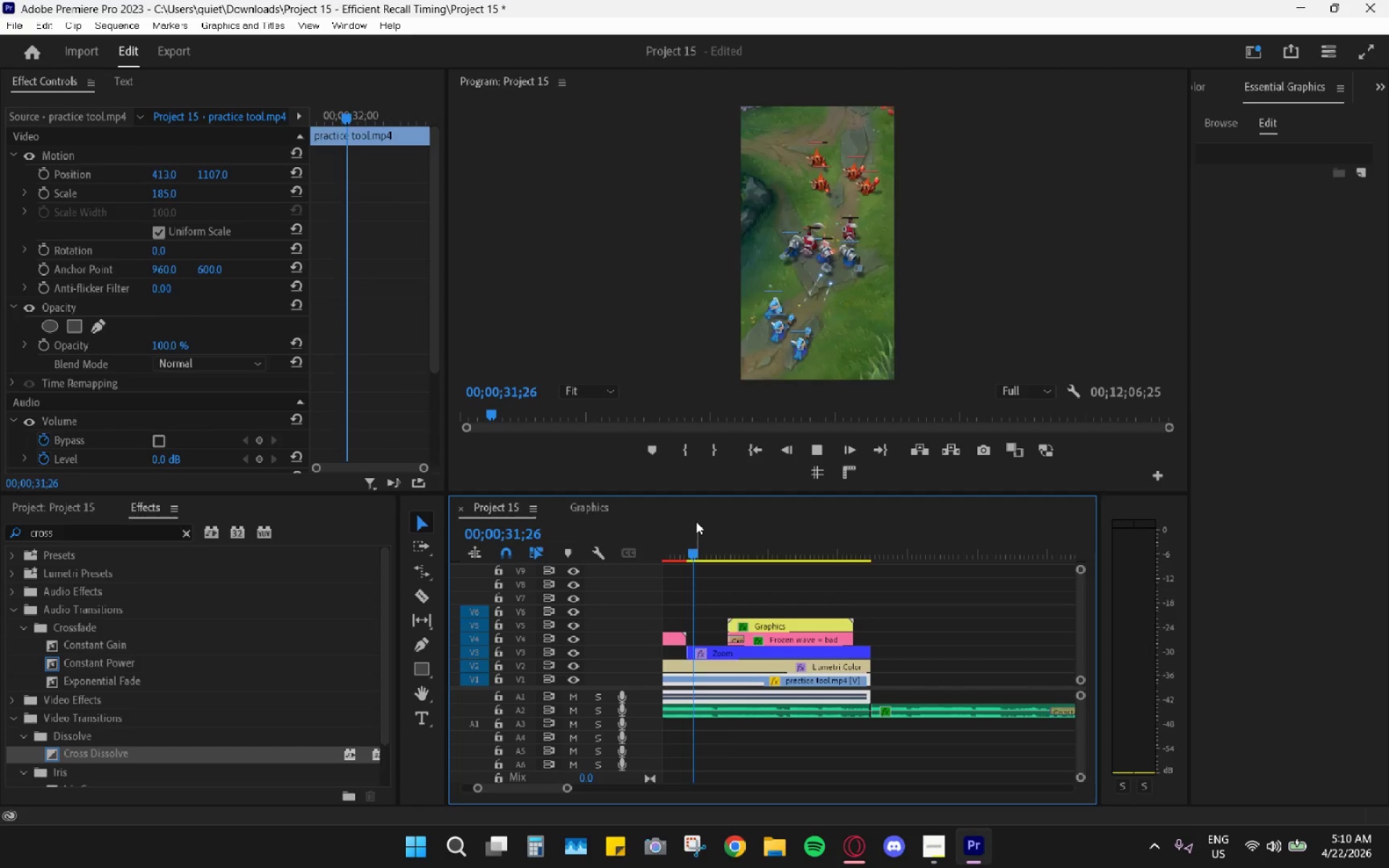 
key(Space)
 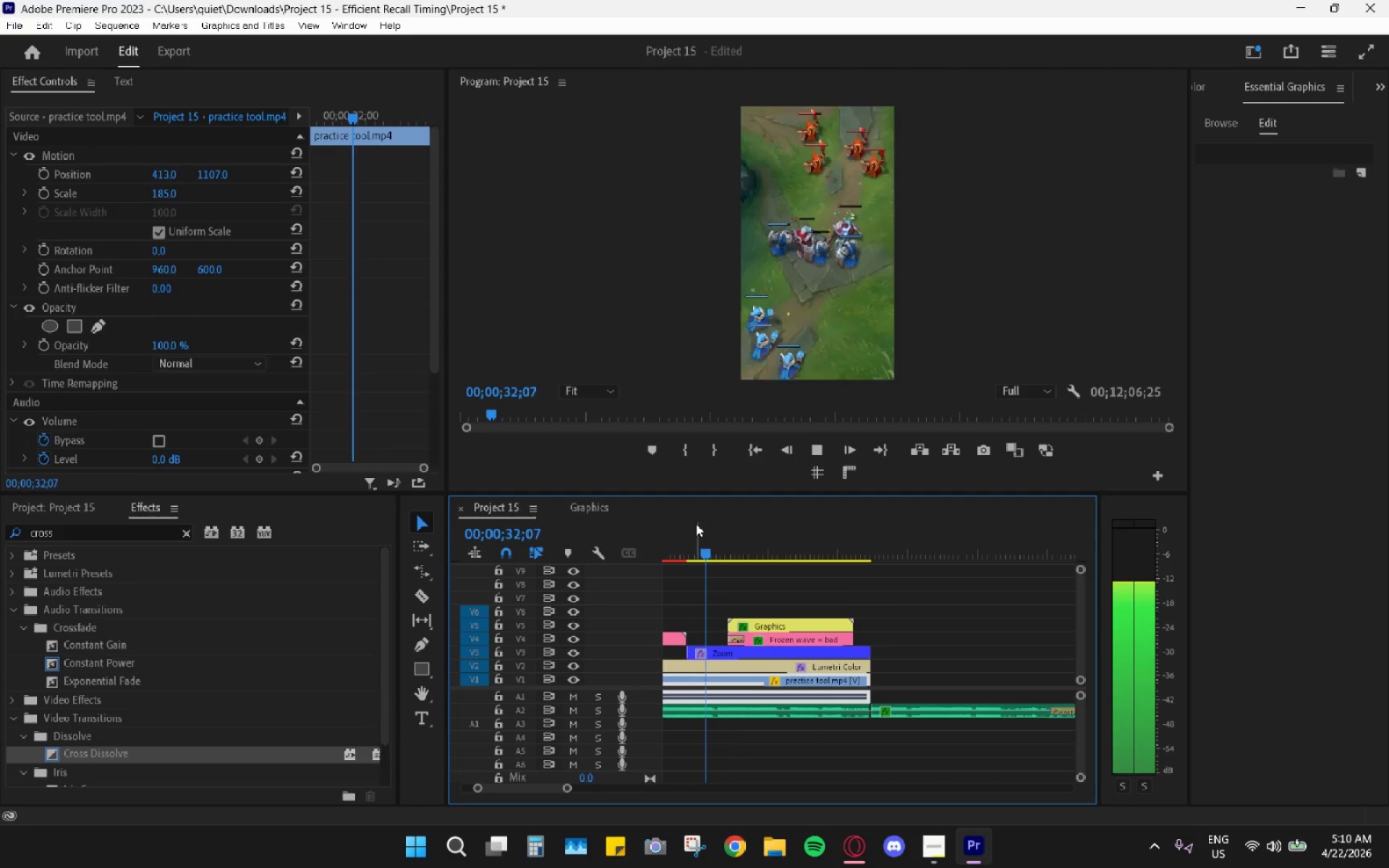 
key(Space)
 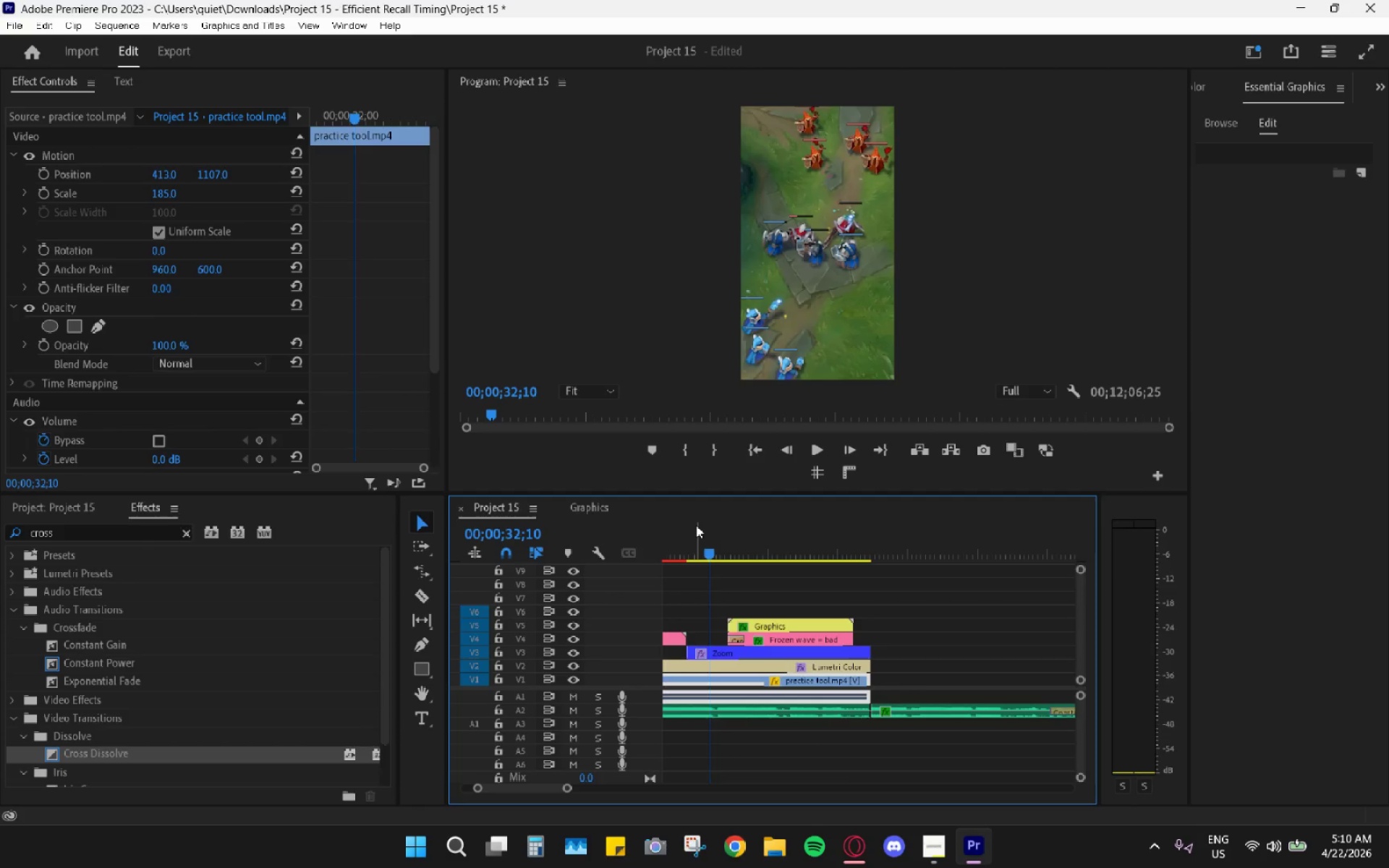 
key(Space)
 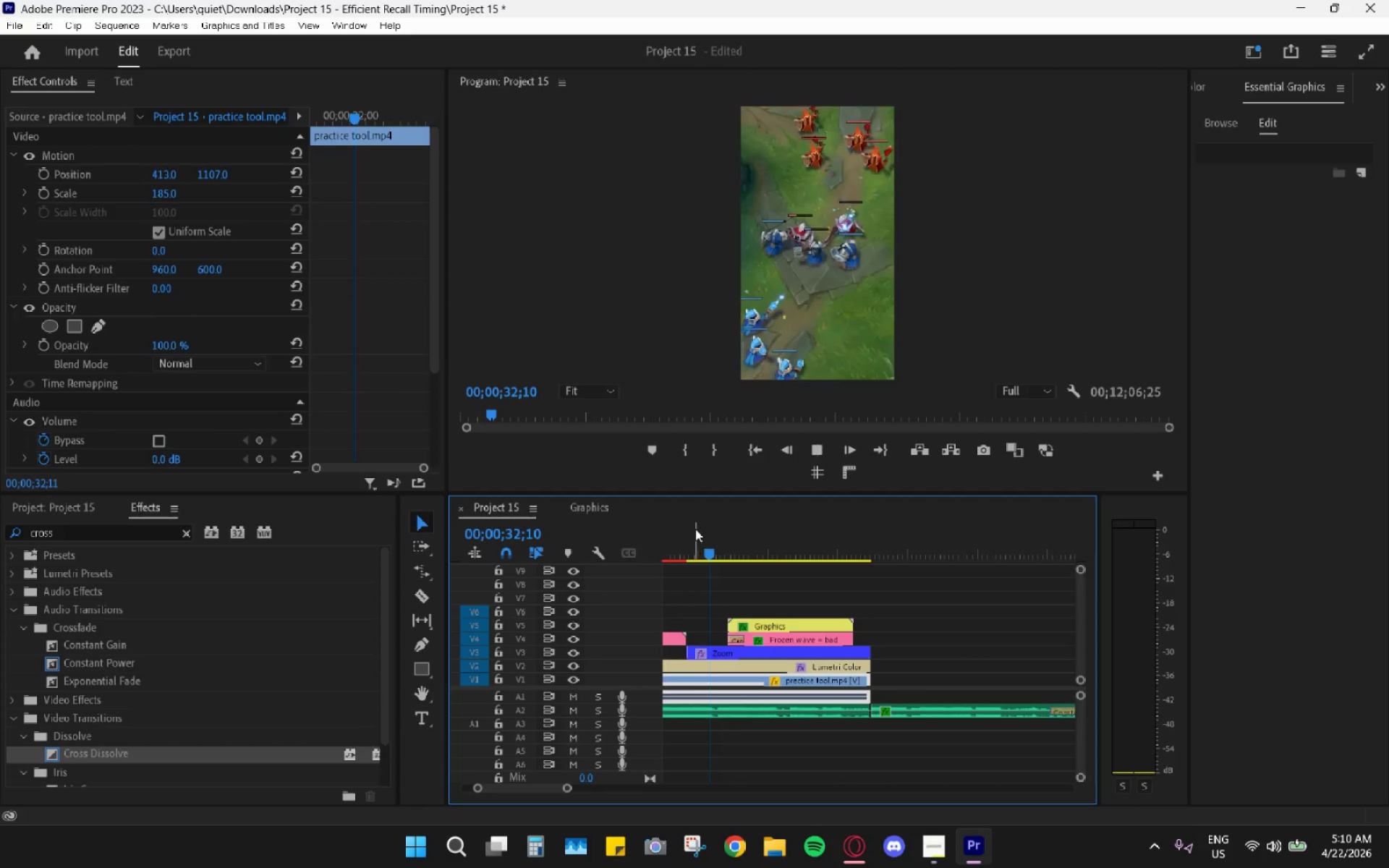 
key(Space)
 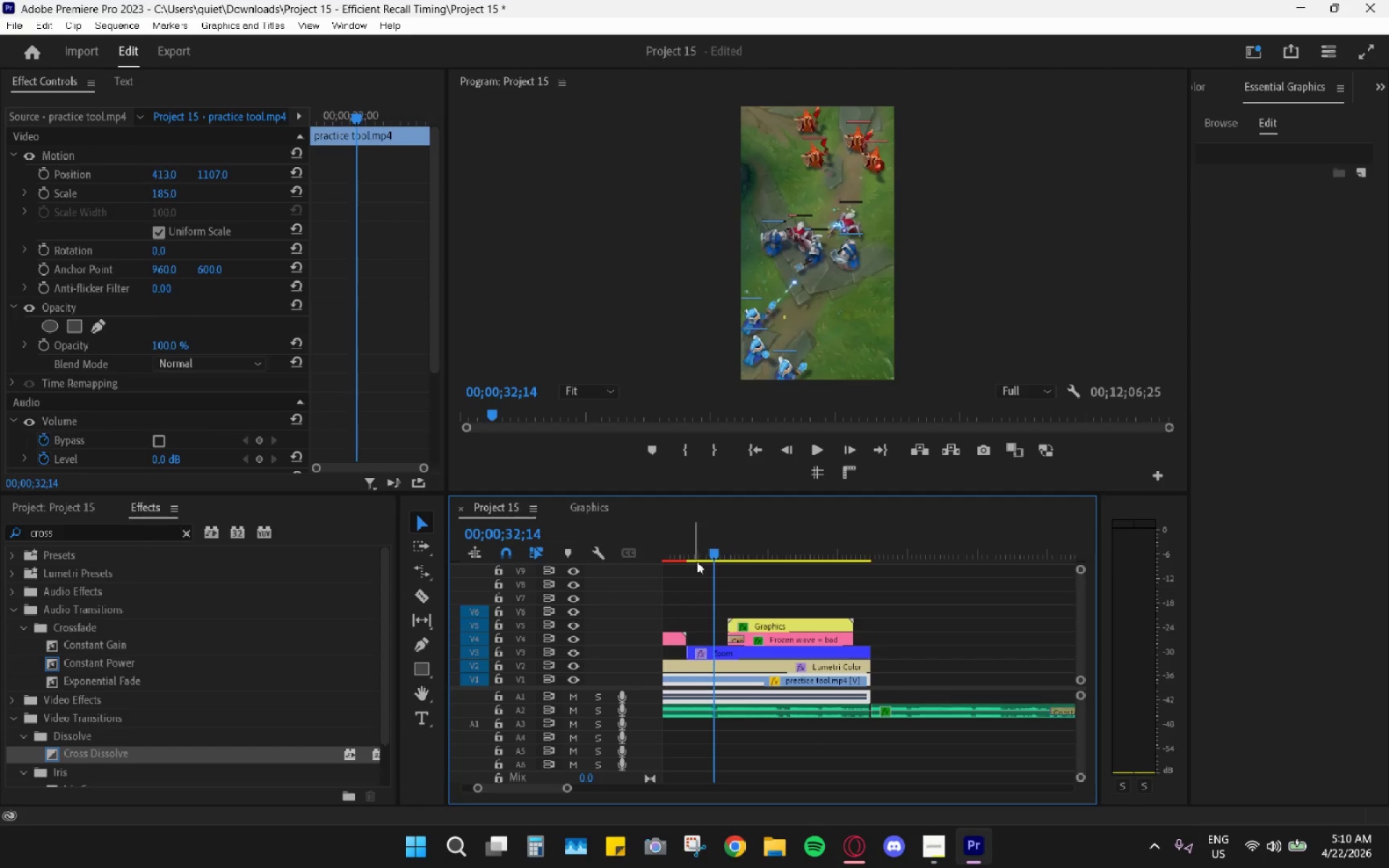 
hold_key(key=AltLeft, duration=0.52)
 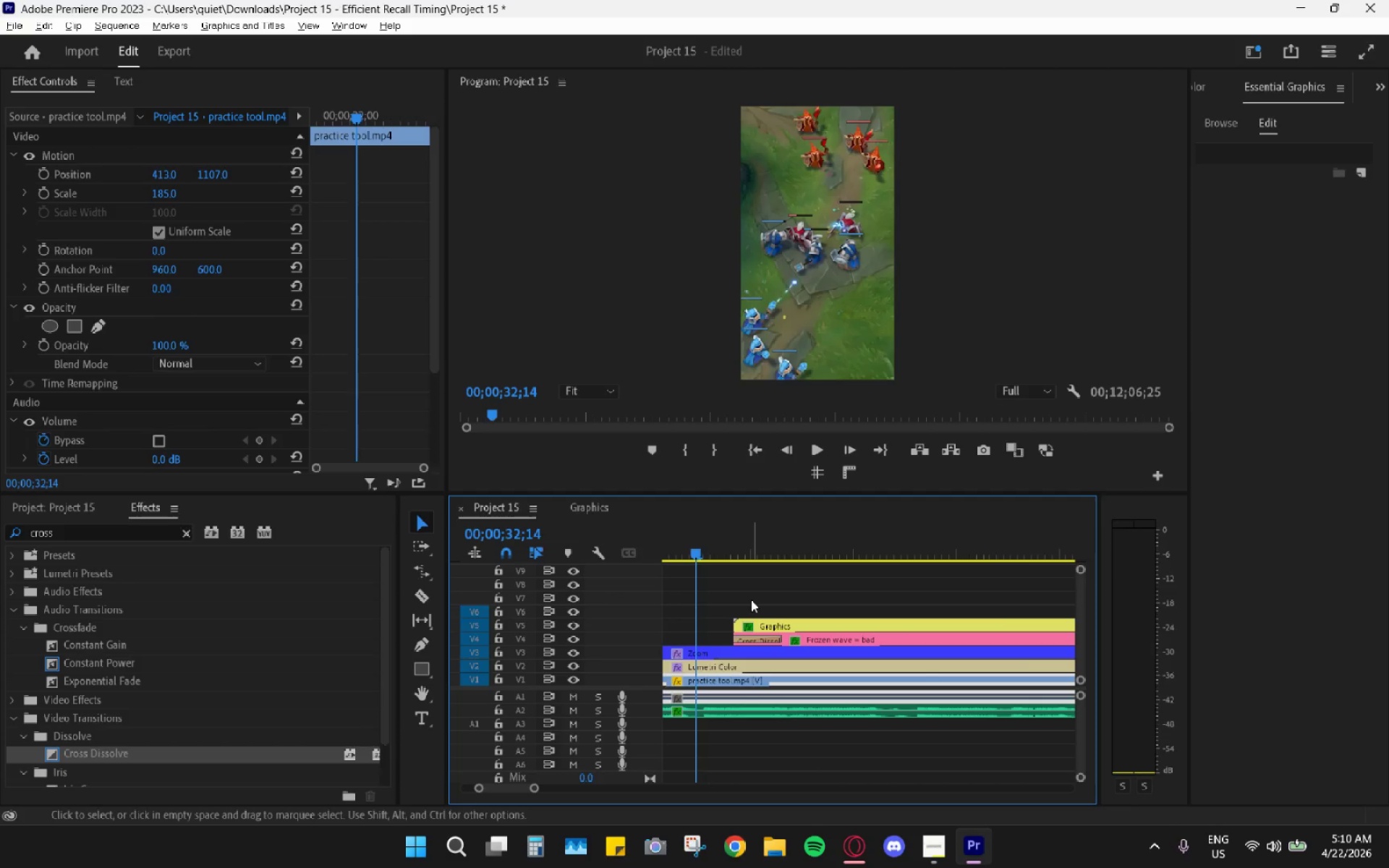 
hold_key(key=AltLeft, duration=0.33)
 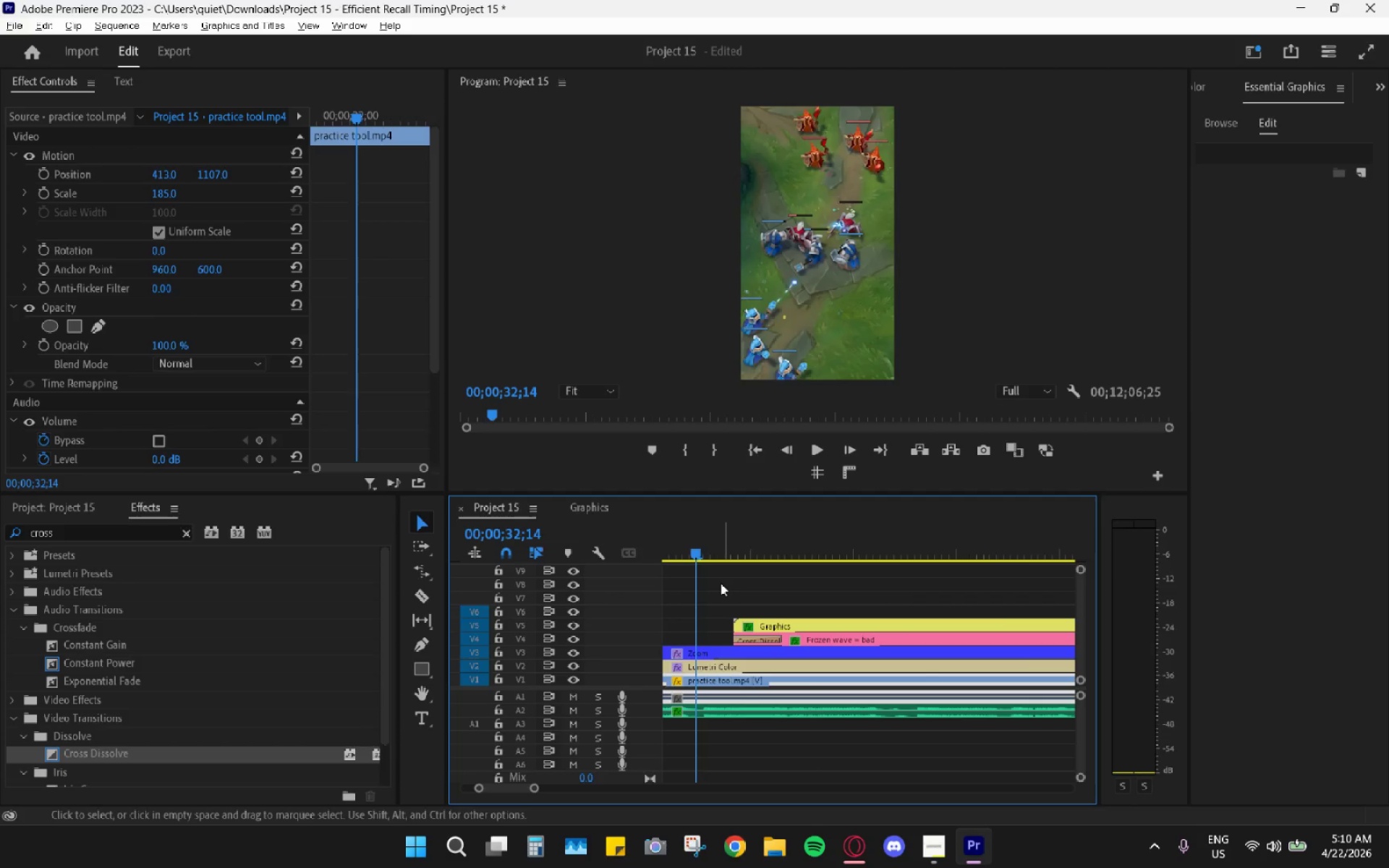 
scroll: coordinate [726, 618], scroll_direction: up, amount: 10.0
 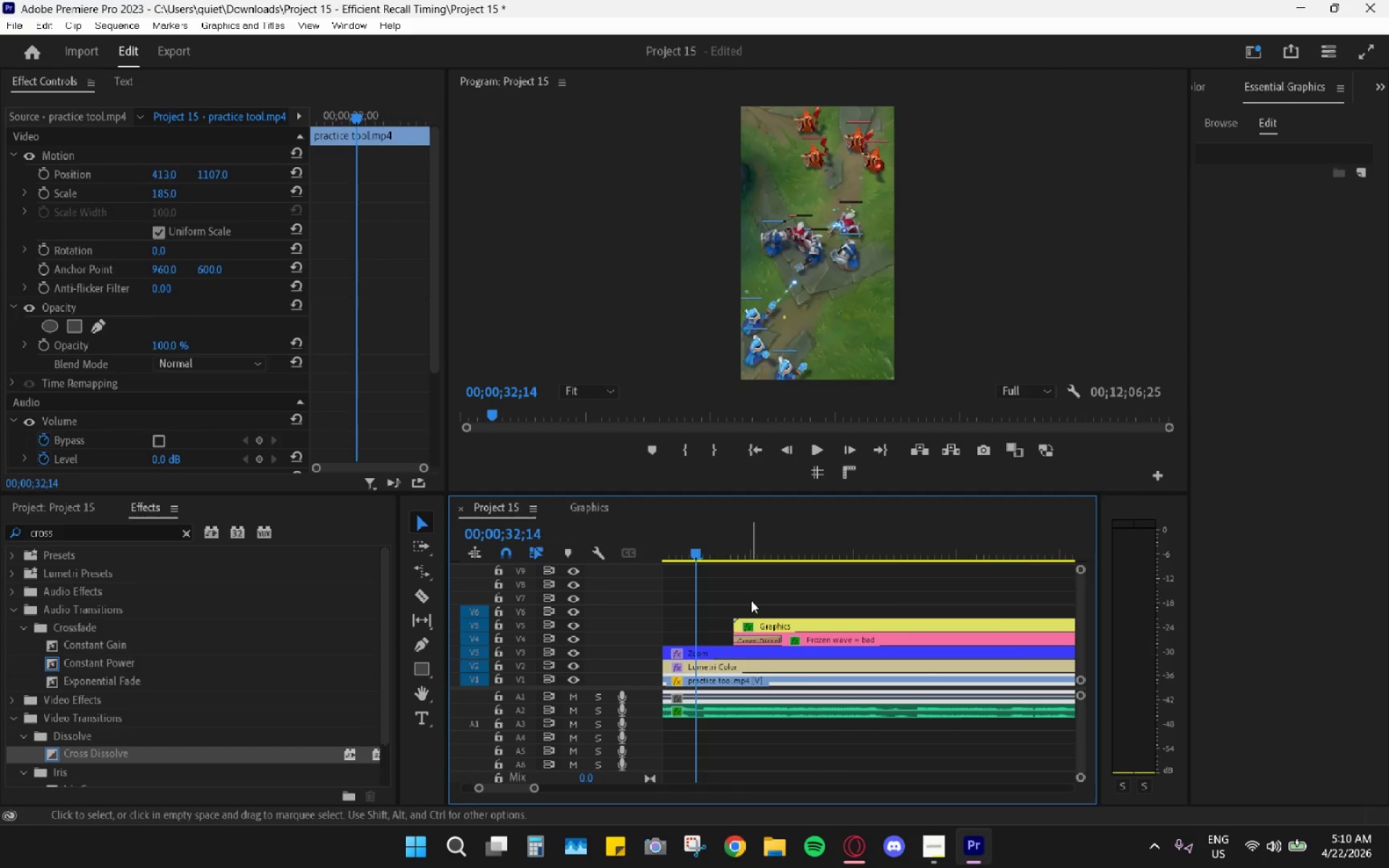 
key(ArrowRight)
 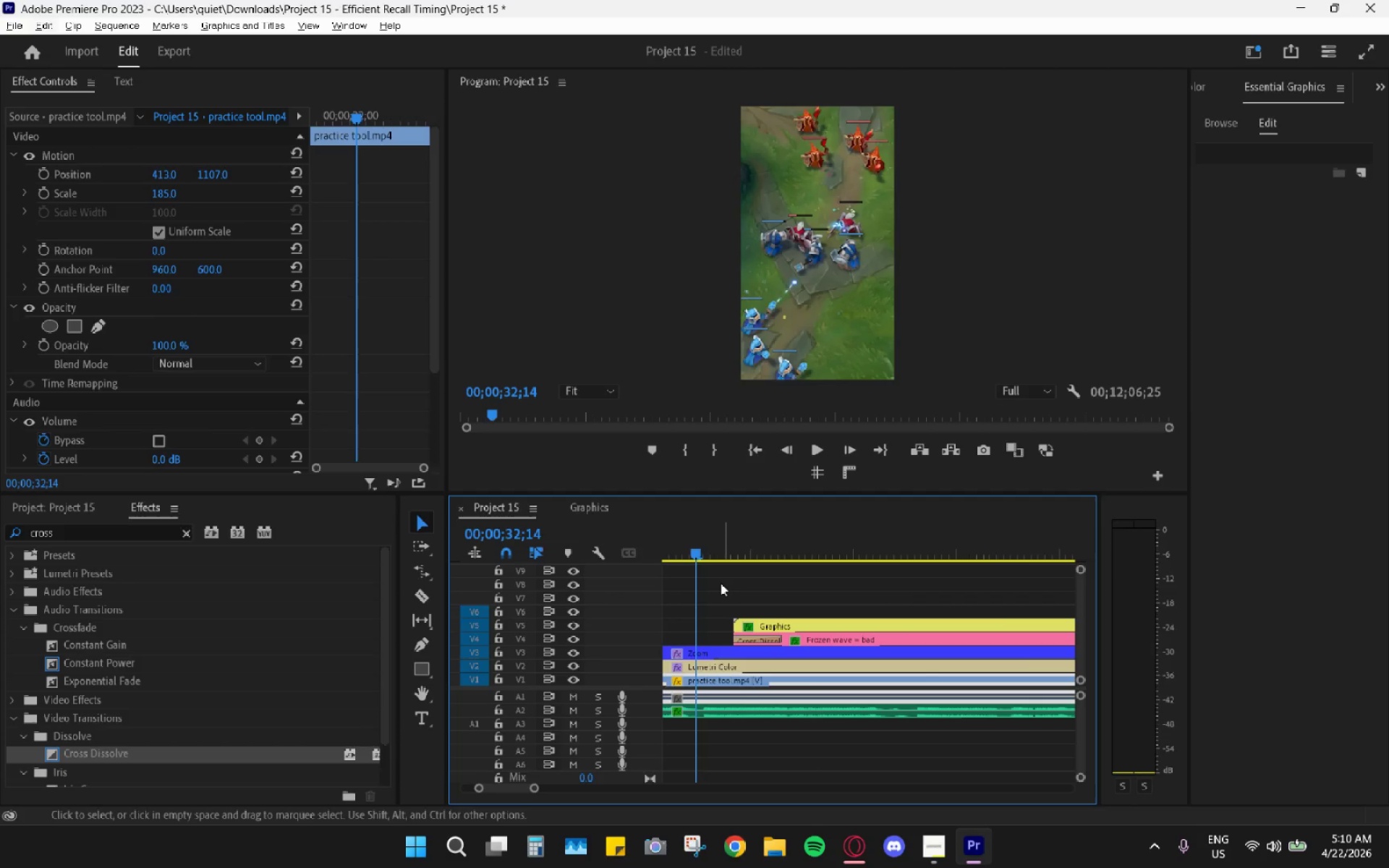 
key(ArrowLeft)
 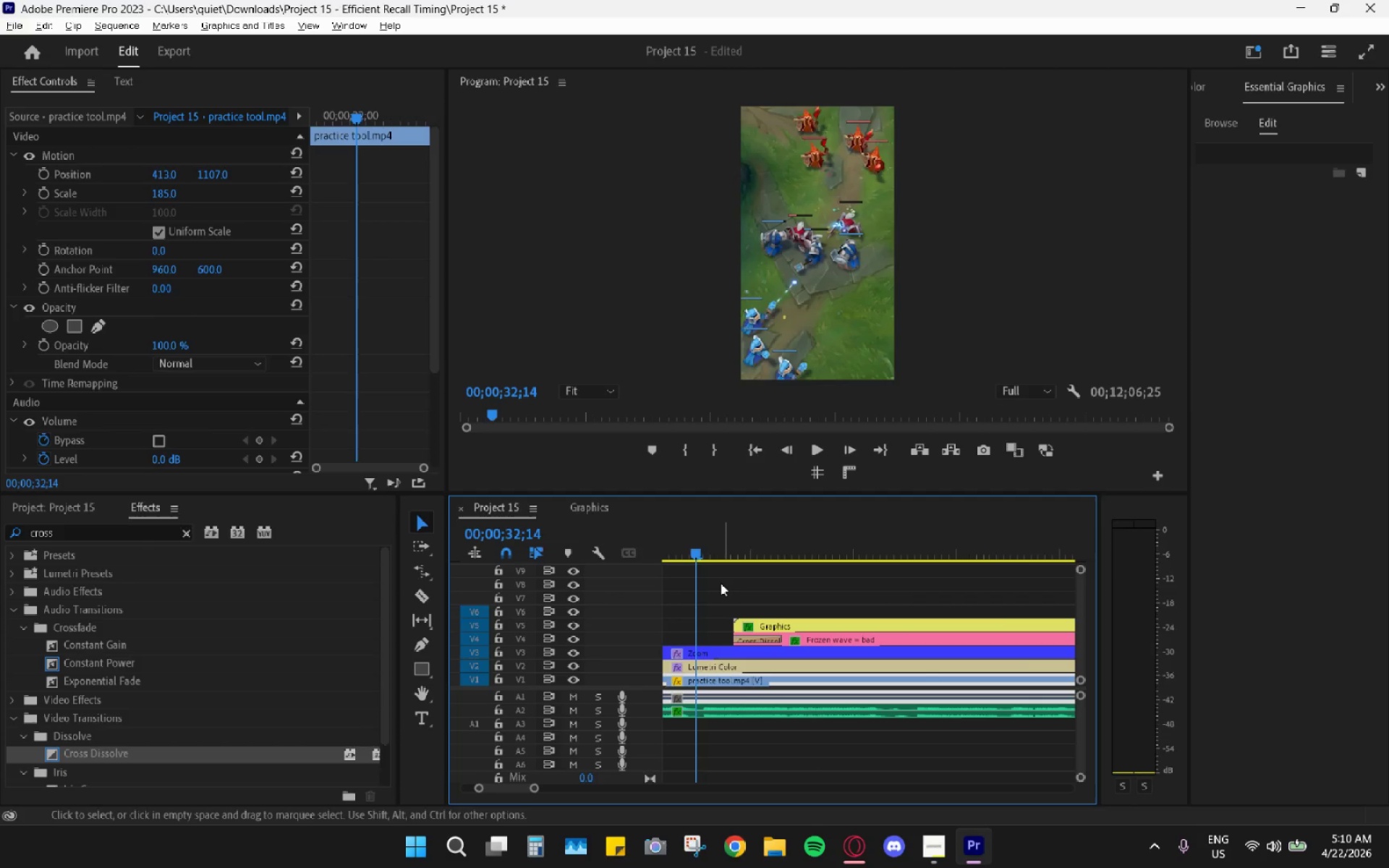 
left_click([721, 582])
 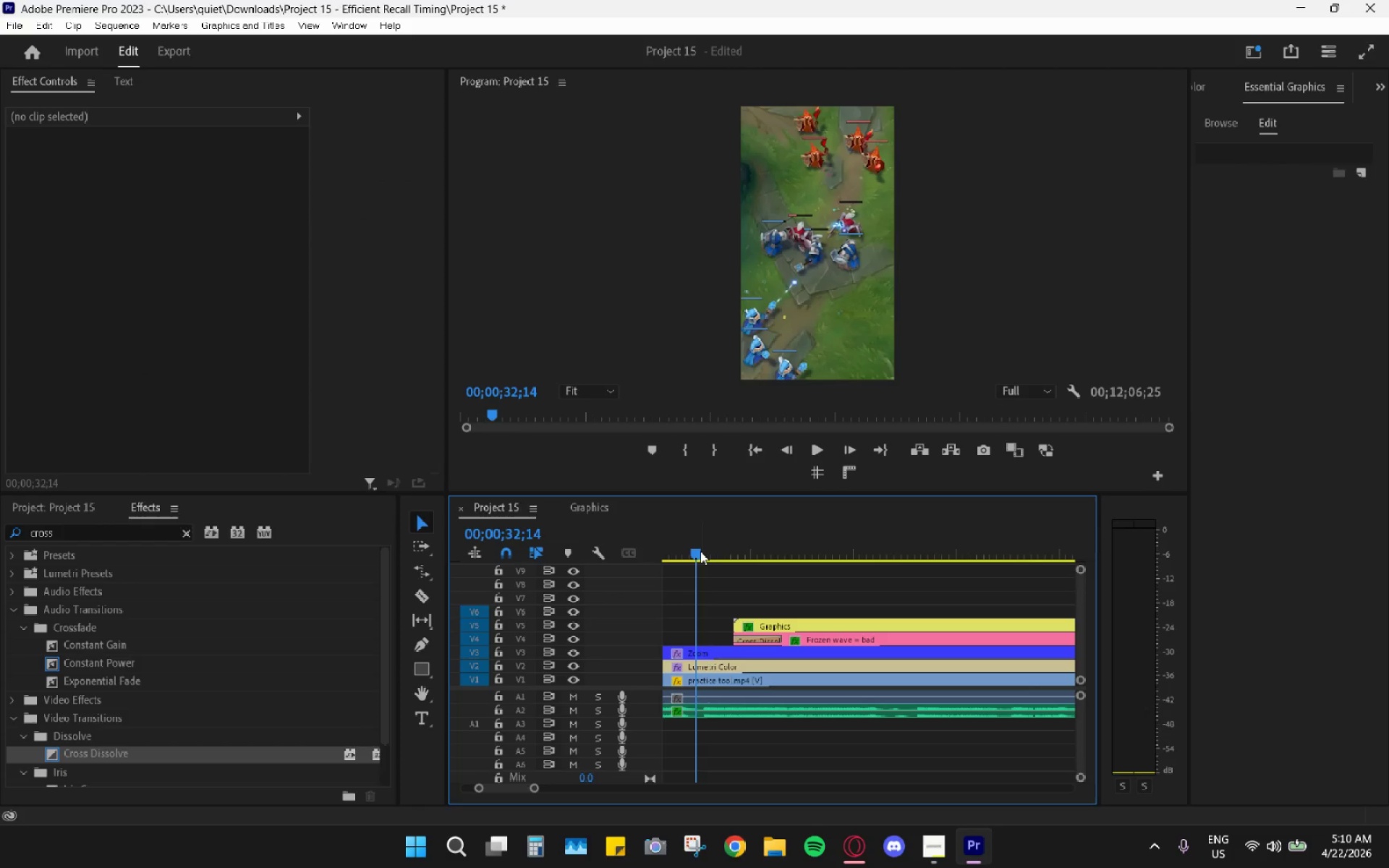 
key(ArrowRight)
 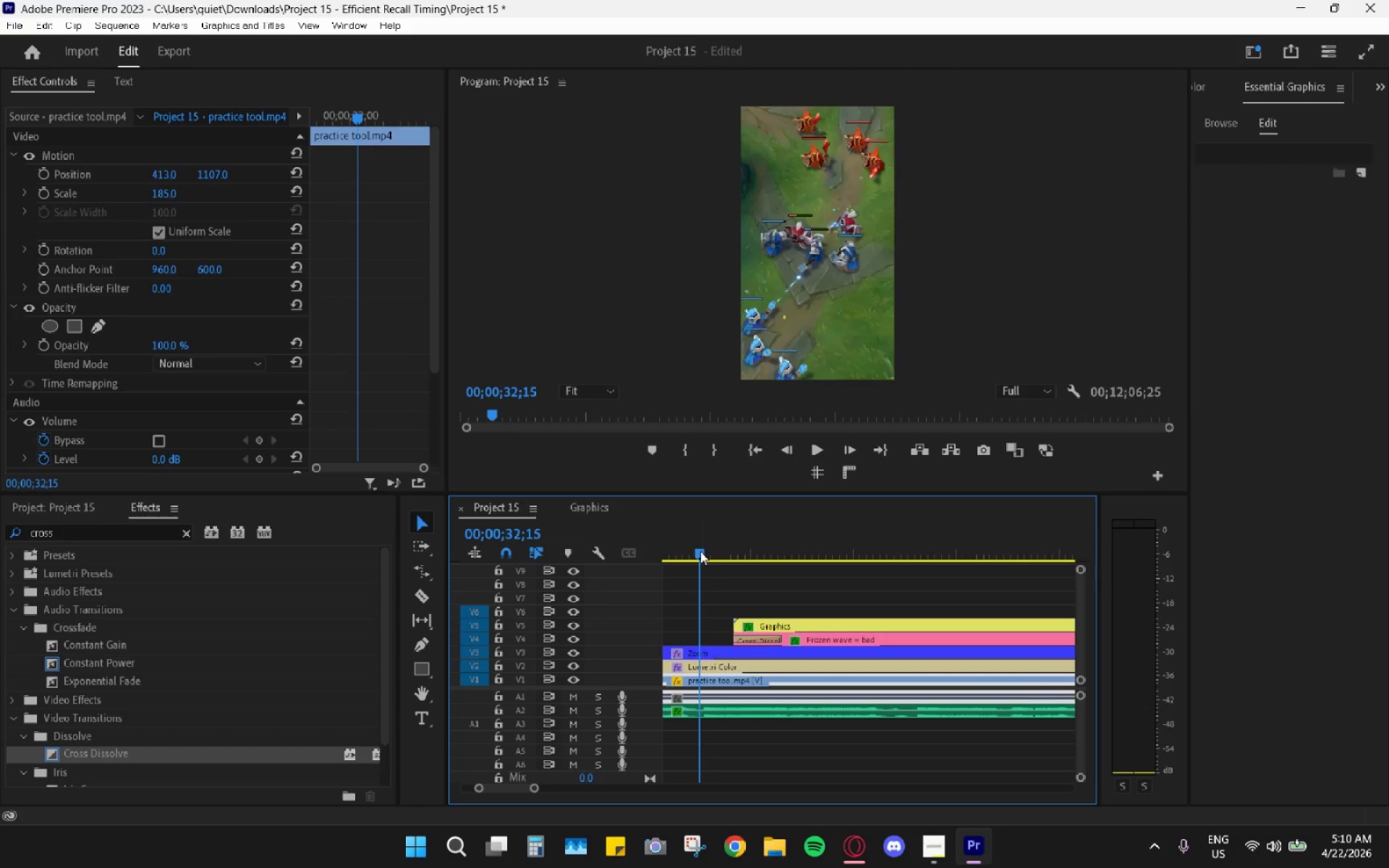 
key(ArrowLeft)
 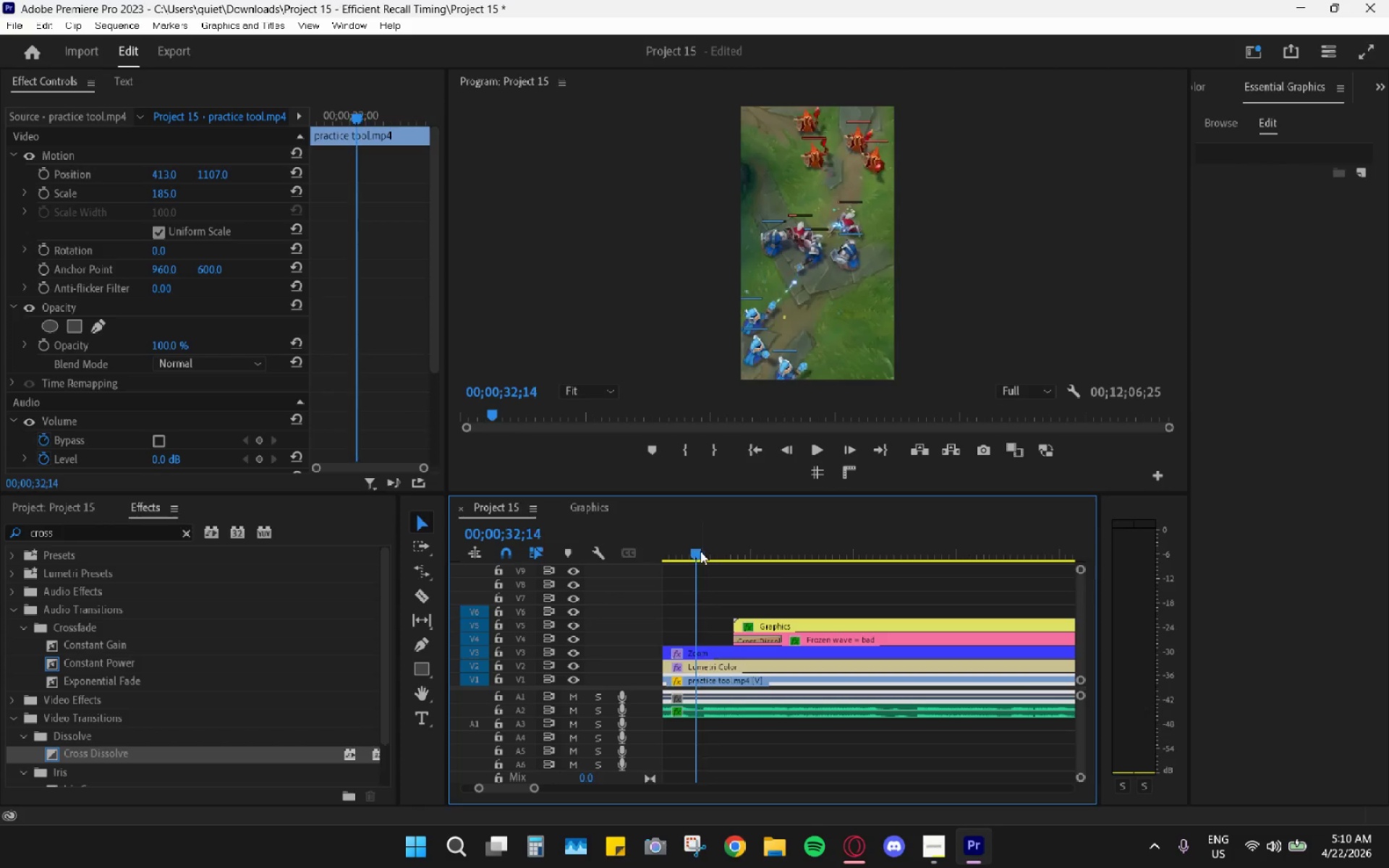 
key(ArrowLeft)
 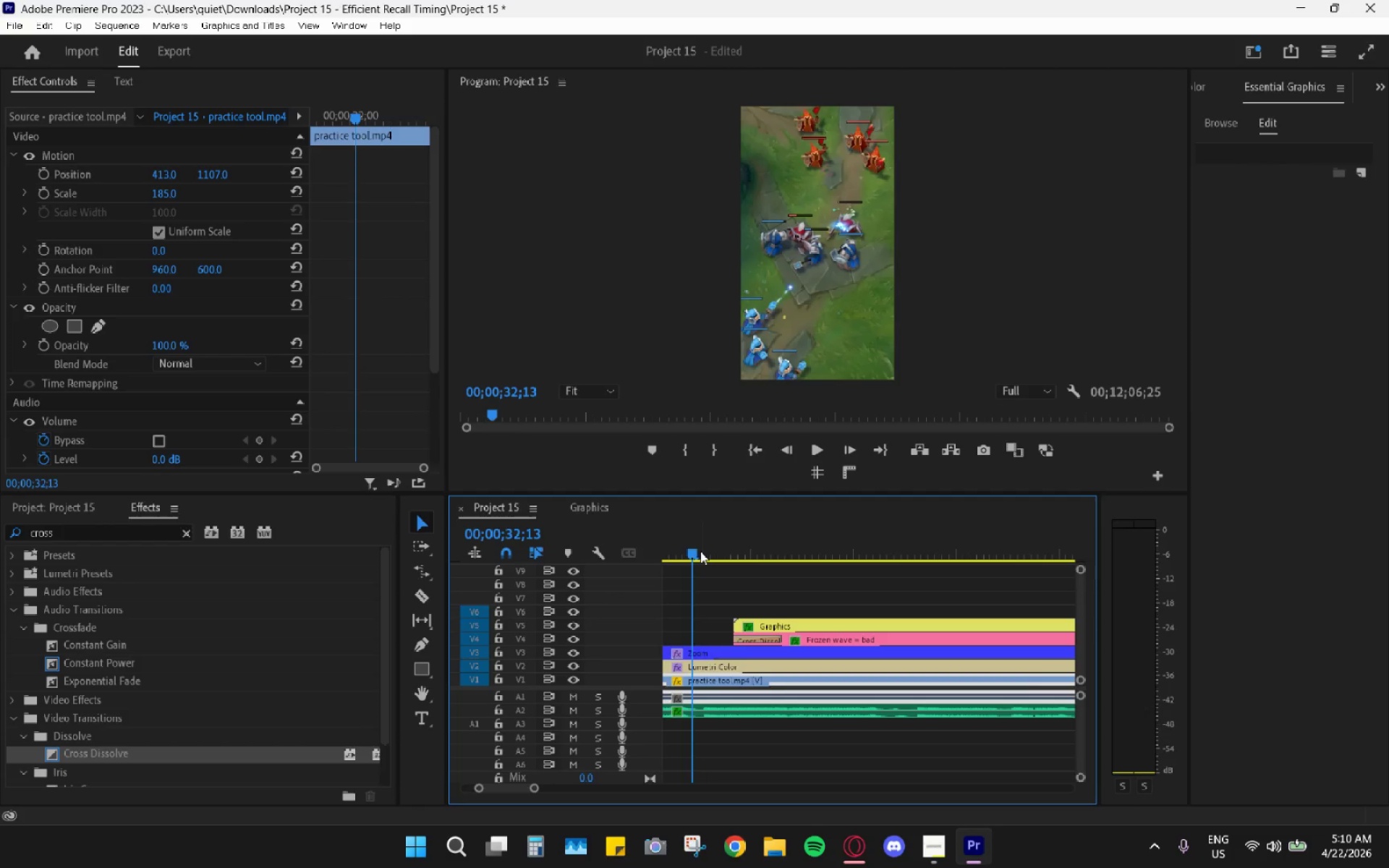 
key(ArrowLeft)
 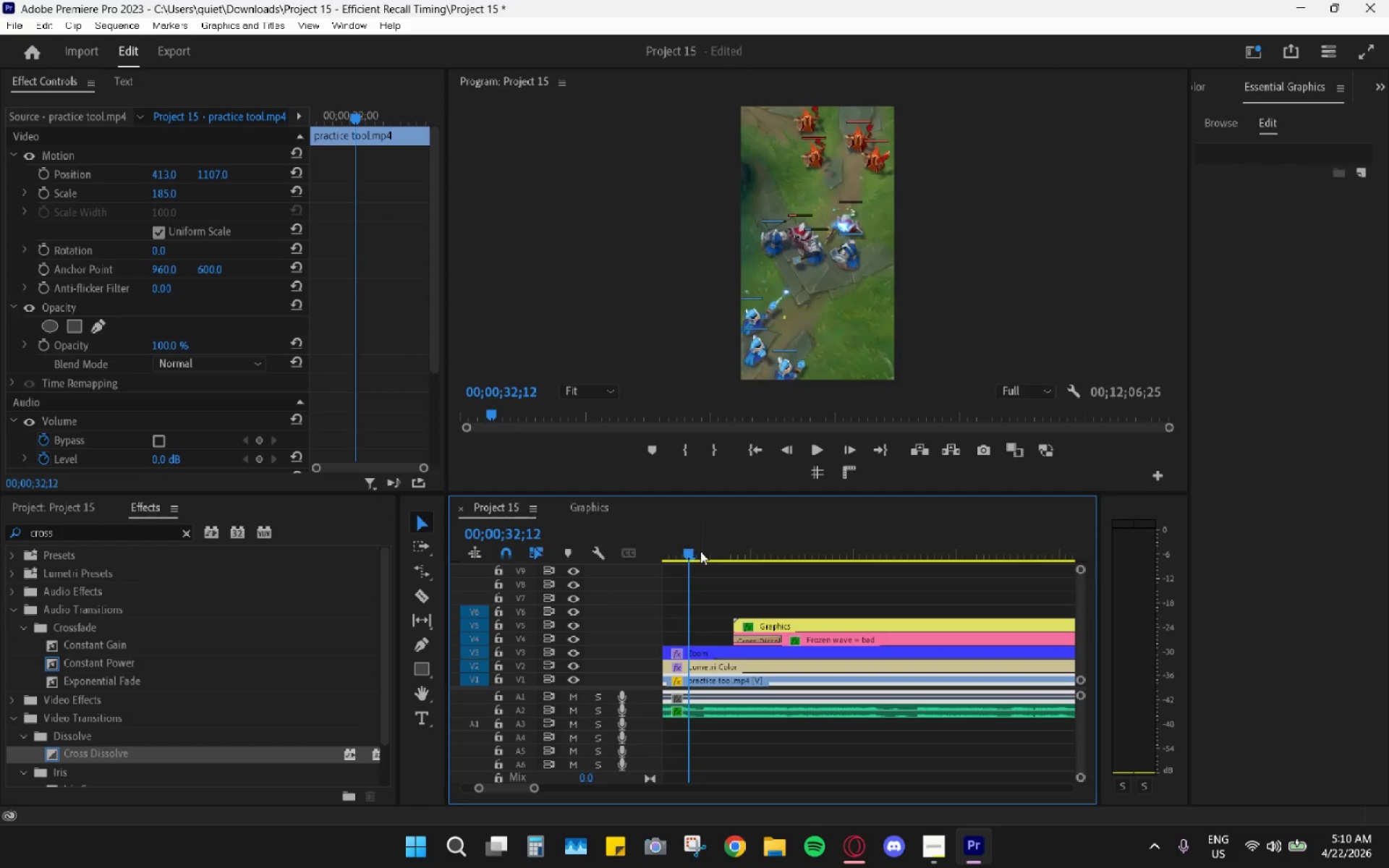 
key(ArrowLeft)
 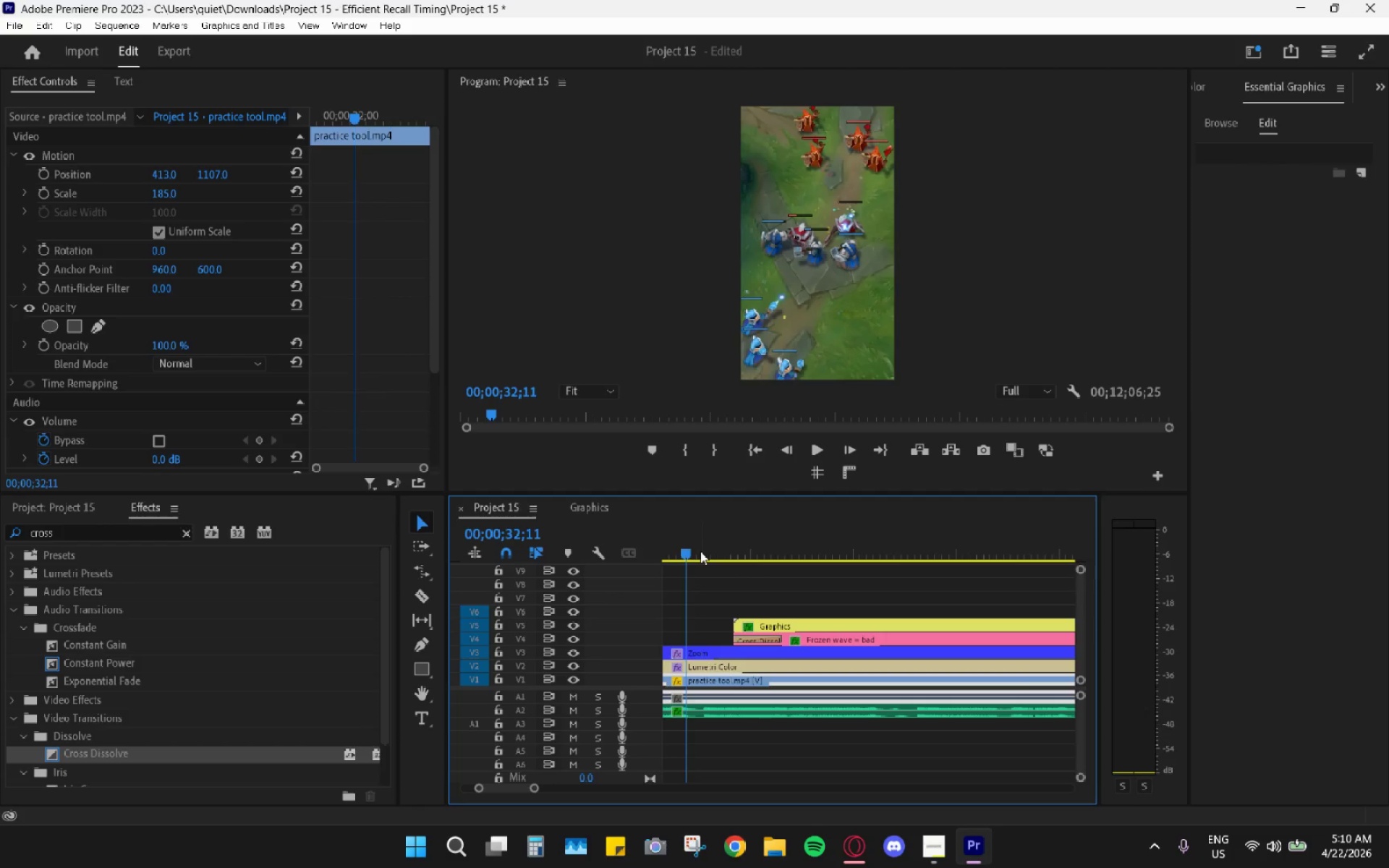 
key(ArrowLeft)
 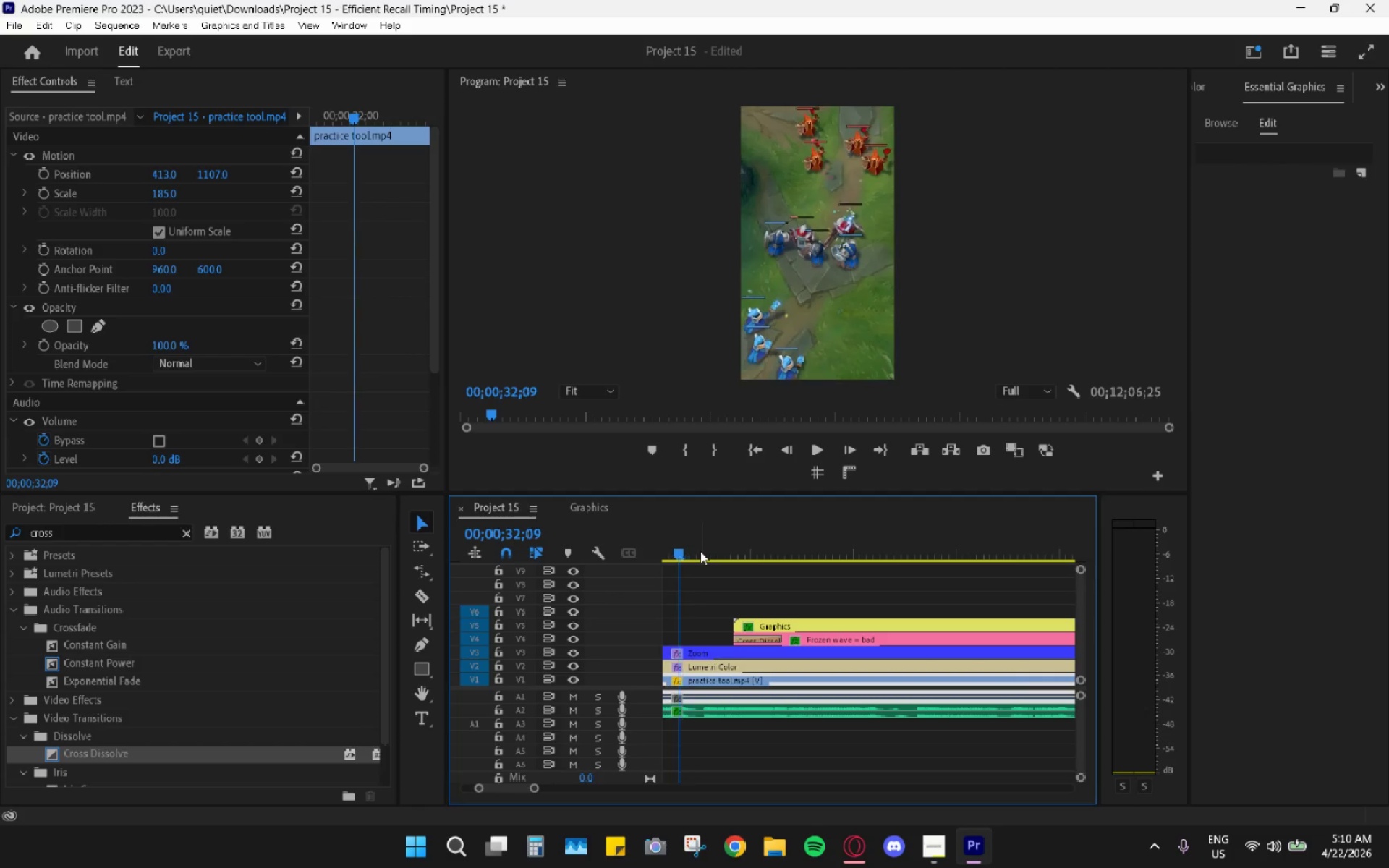 
key(ArrowLeft)
 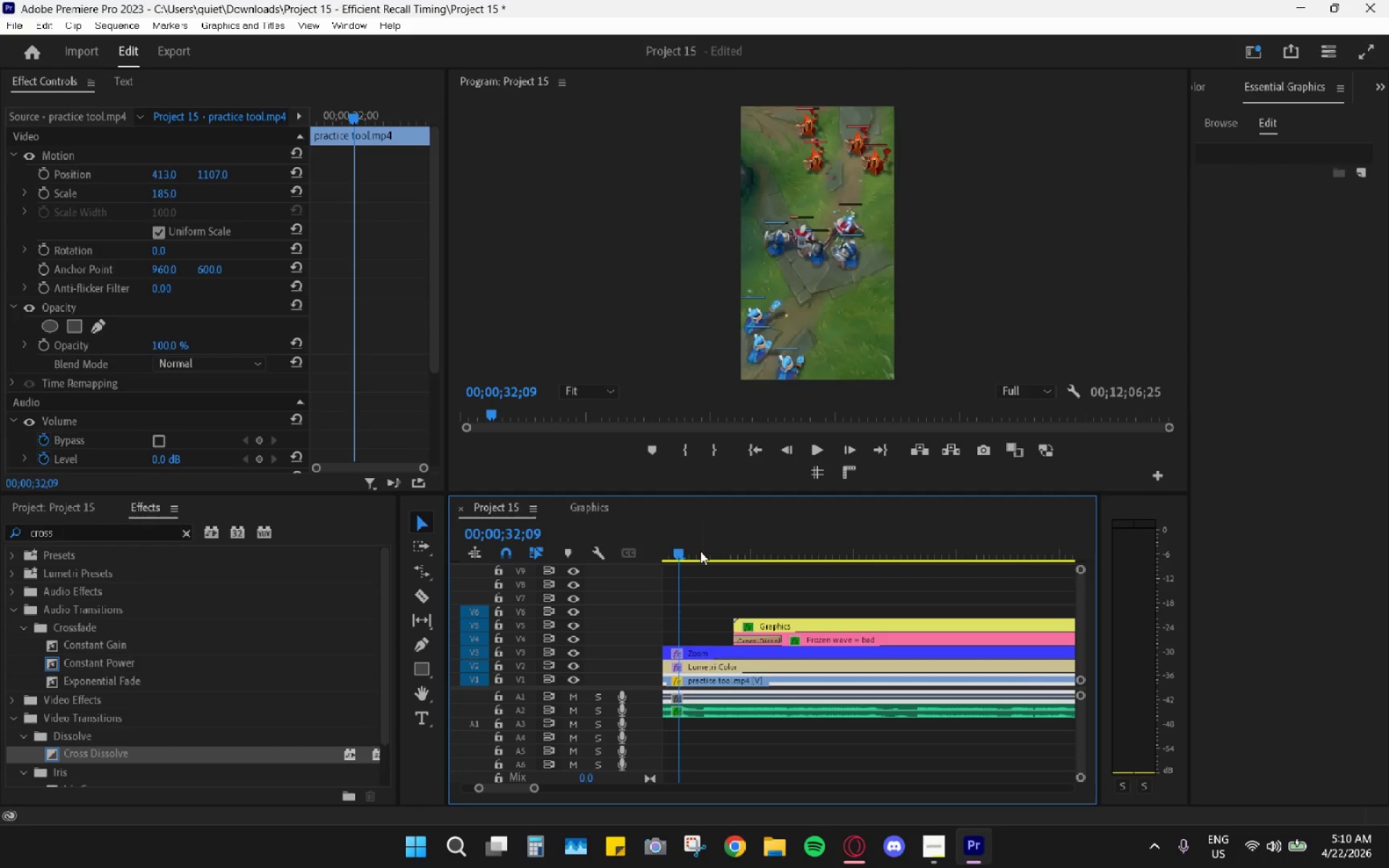 
key(ArrowRight)
 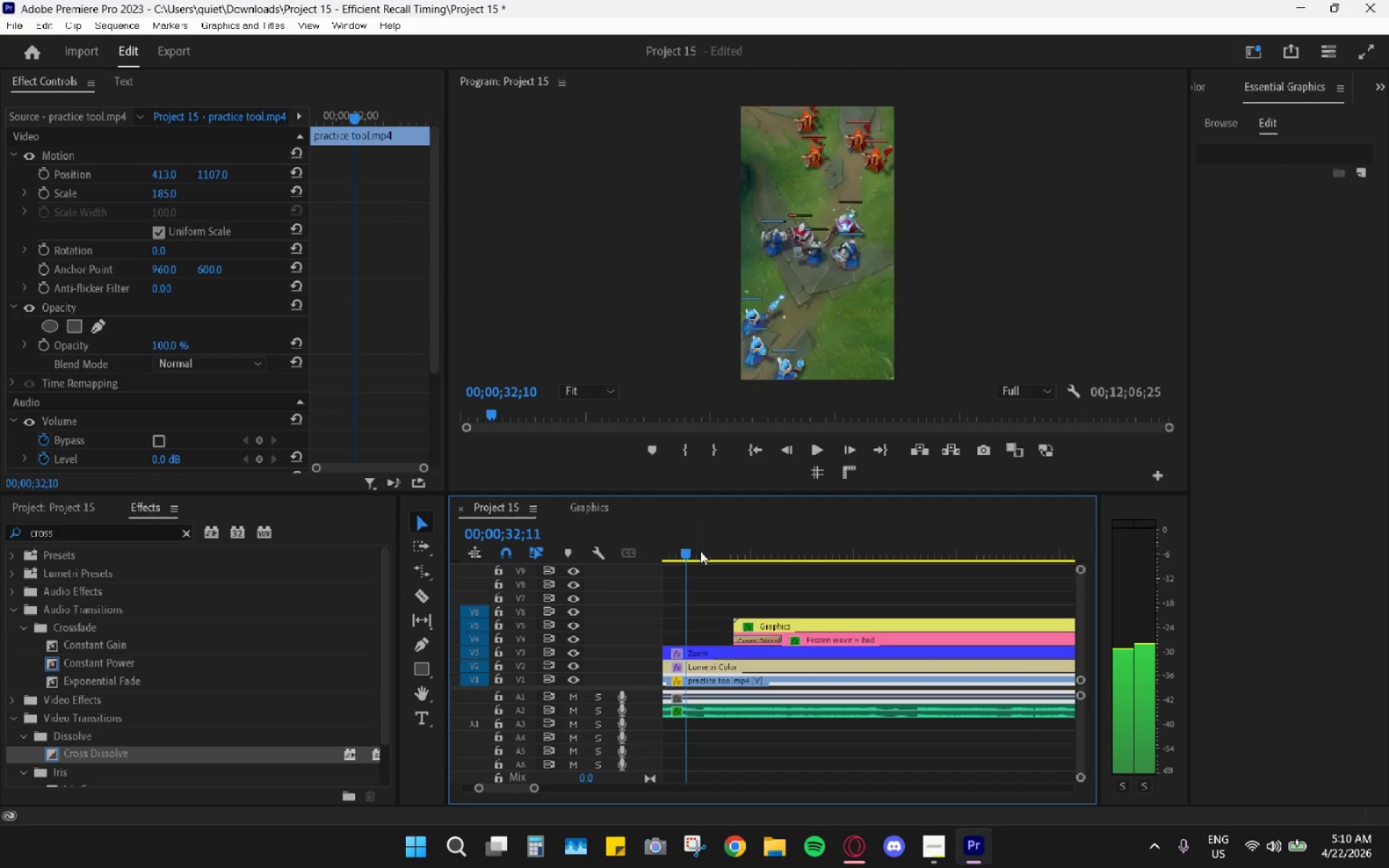 
key(ArrowRight)
 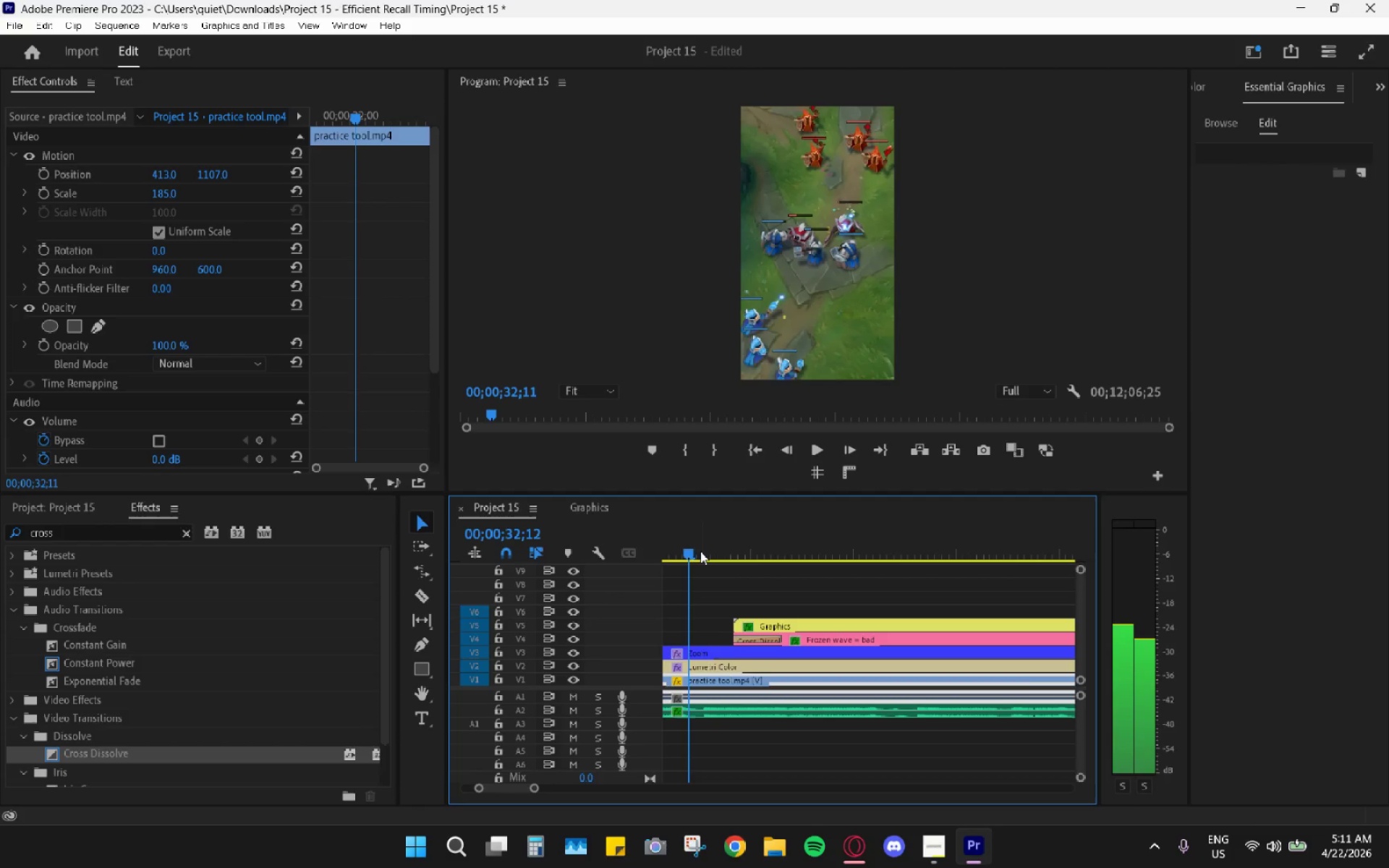 
key(ArrowRight)
 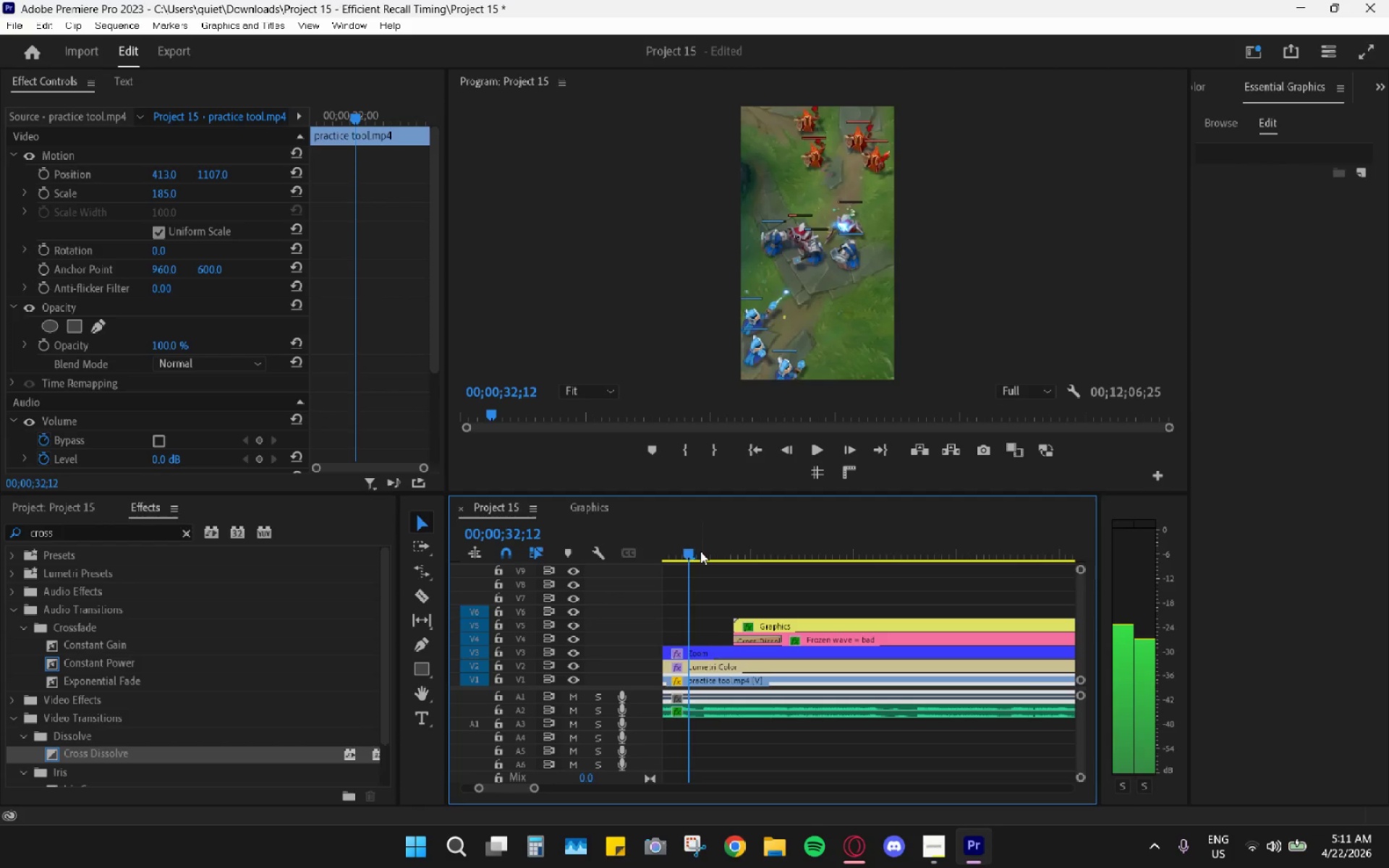 
key(ArrowLeft)
 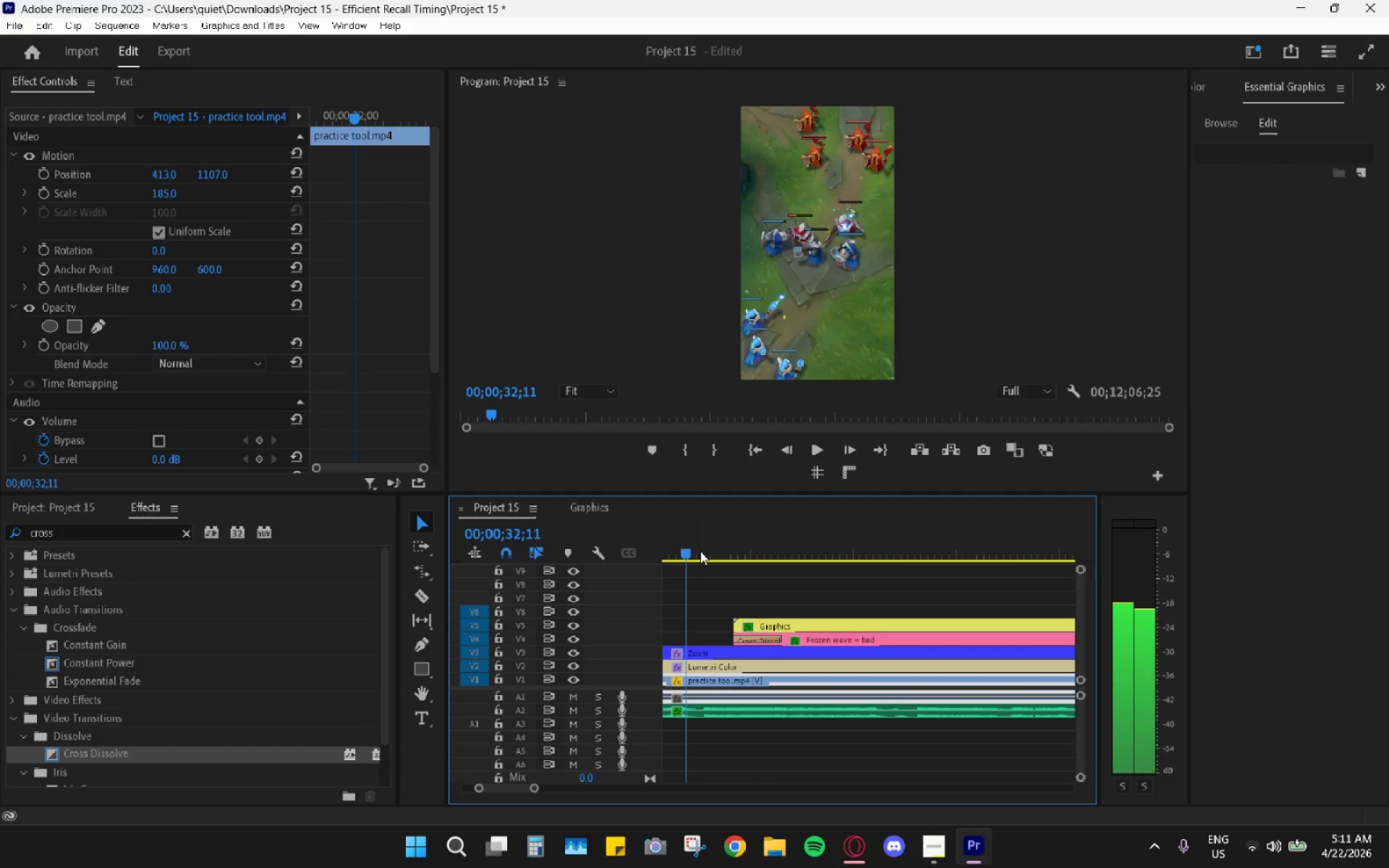 
key(ArrowLeft)
 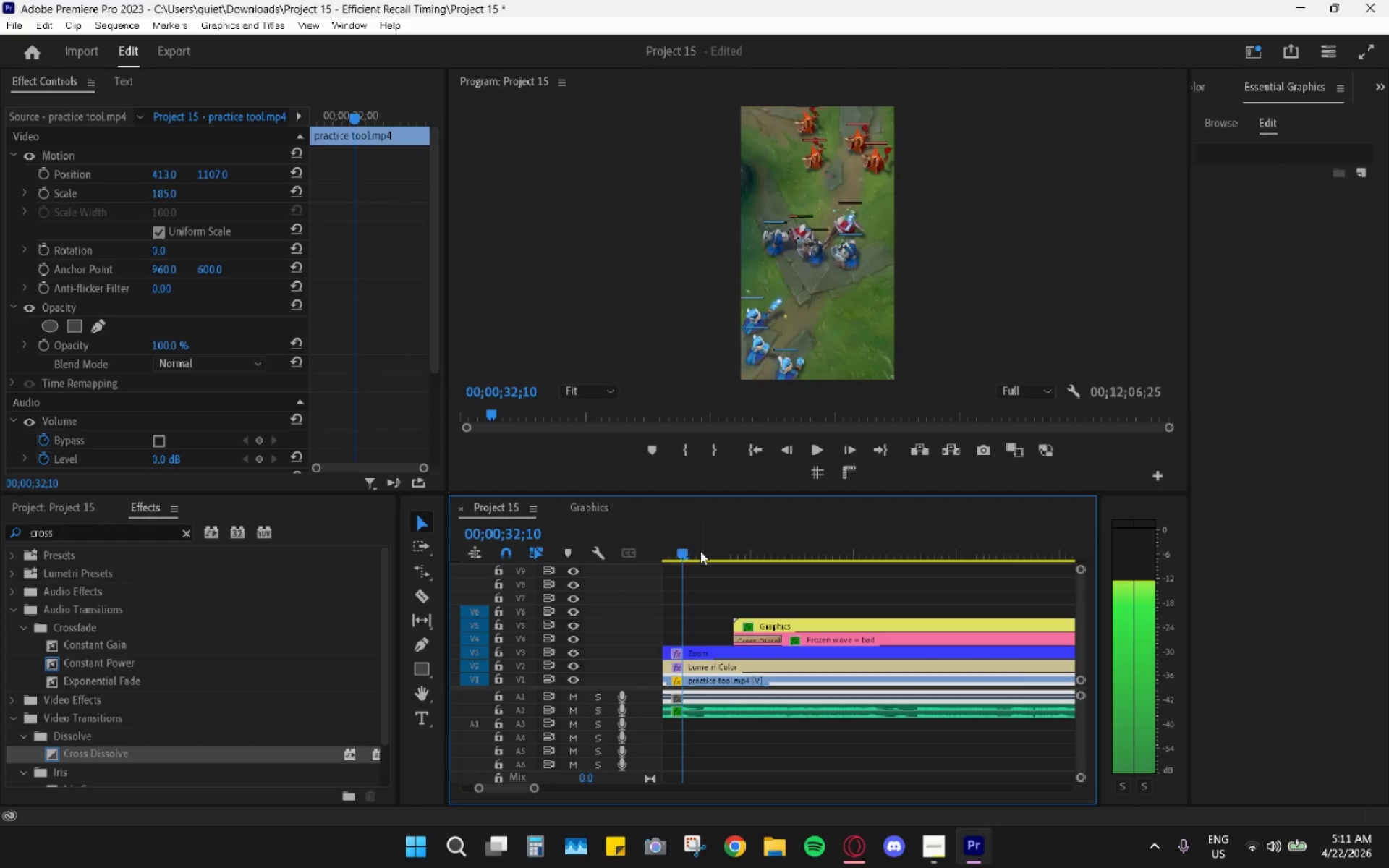 
key(ArrowRight)
 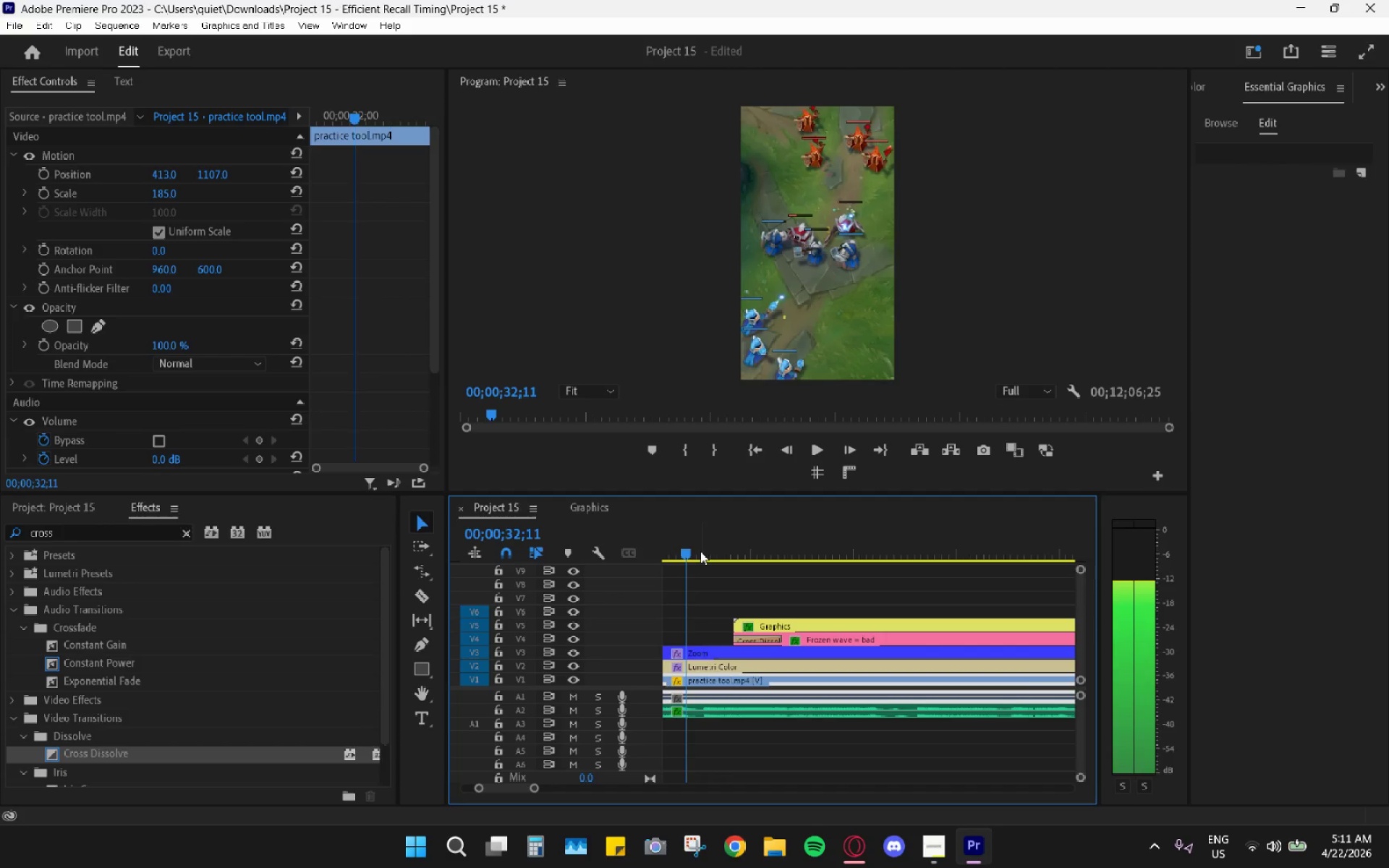 
left_click_drag(start_coordinate=[776, 586], to_coordinate=[792, 638])
 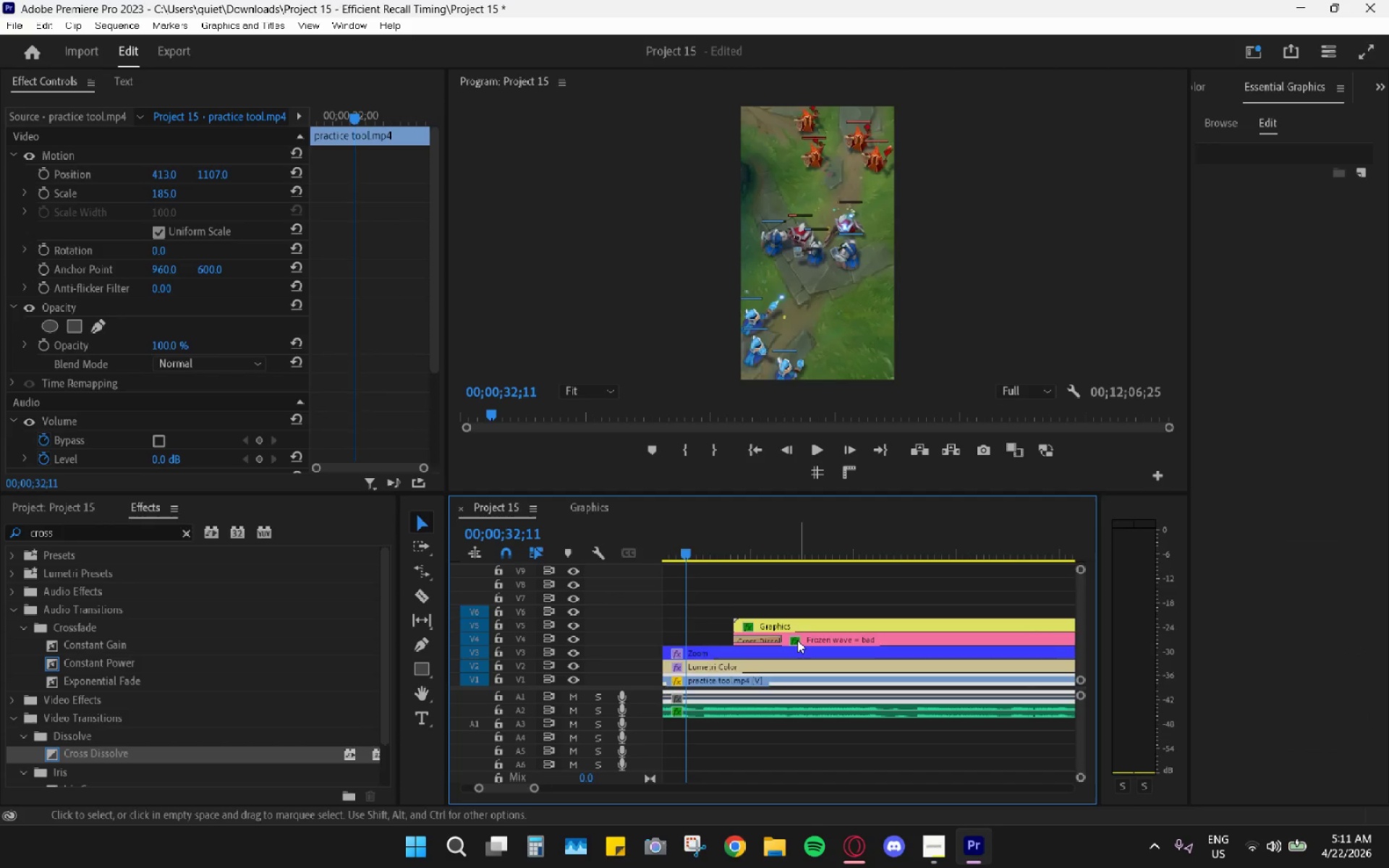 
left_click_drag(start_coordinate=[798, 640], to_coordinate=[752, 639])
 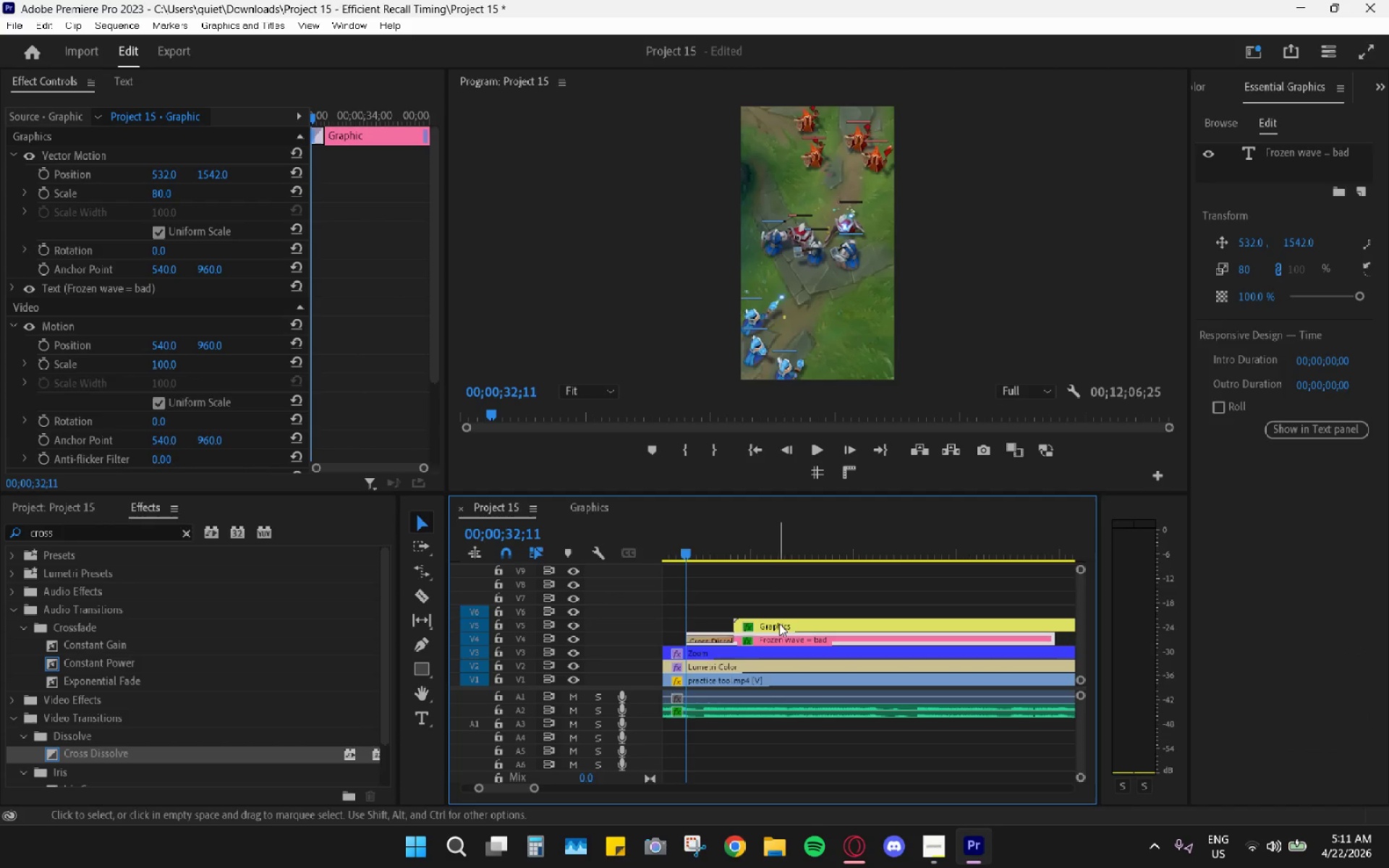 
left_click_drag(start_coordinate=[783, 621], to_coordinate=[740, 621])
 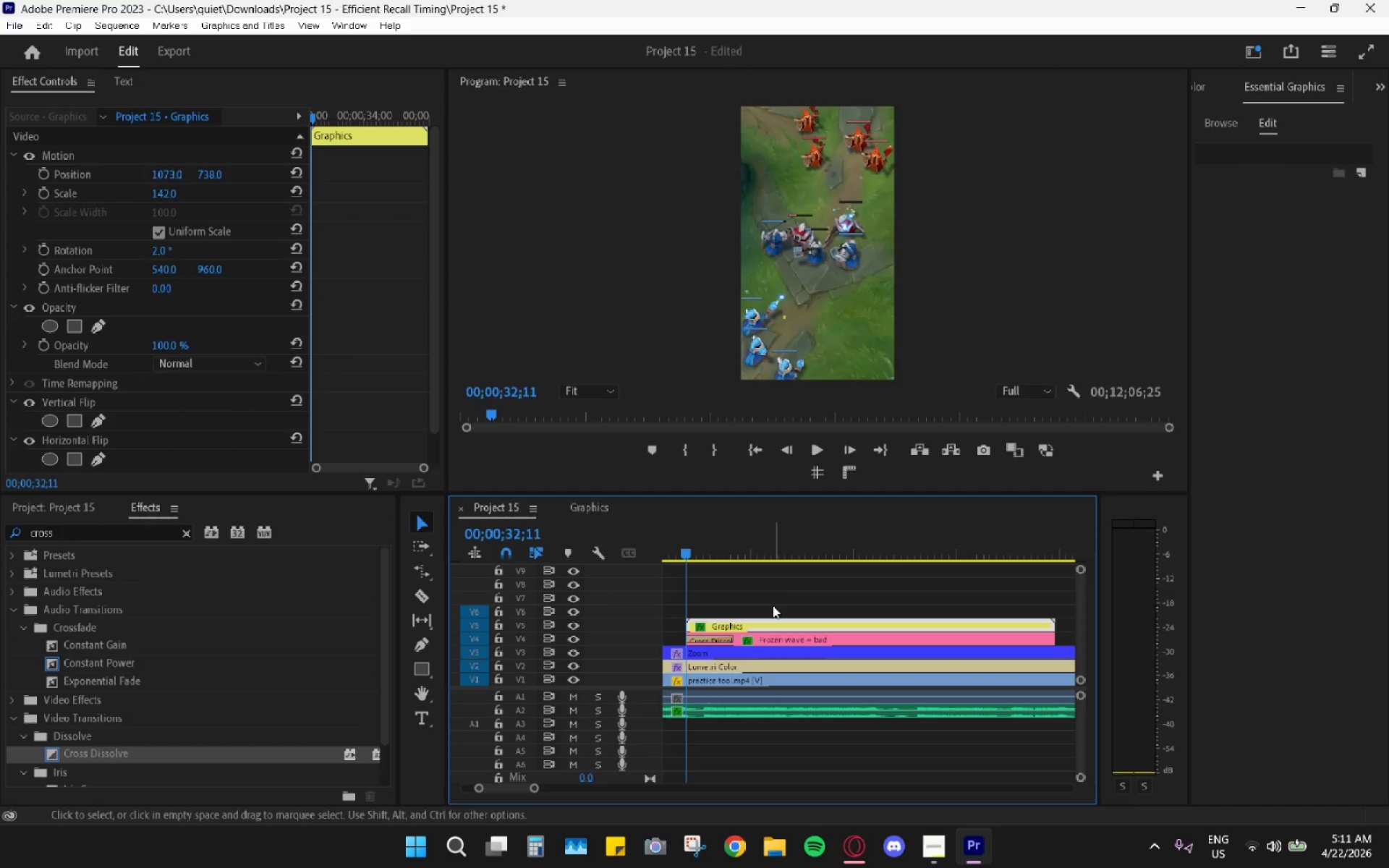 
key(Space)
 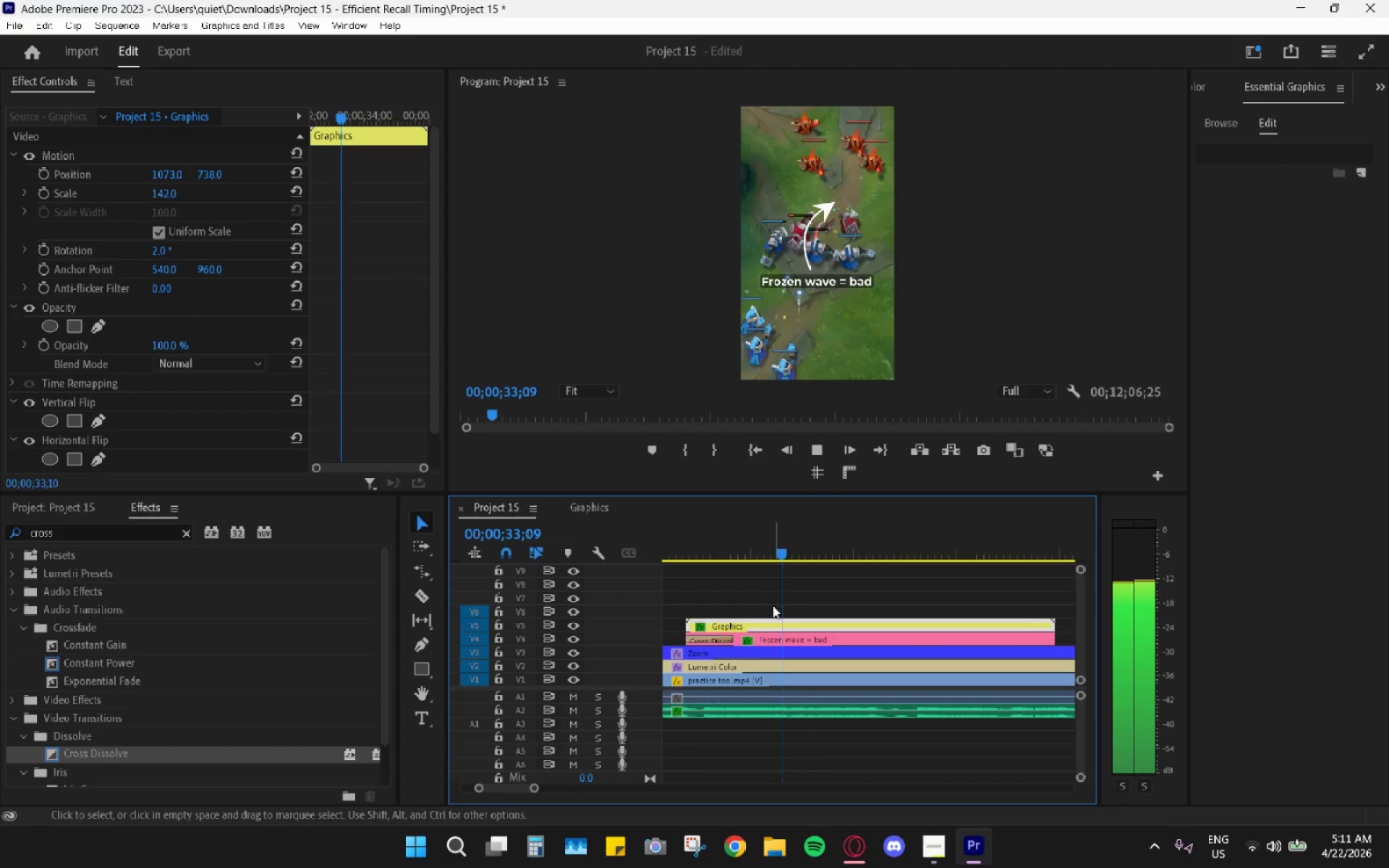 
key(Space)
 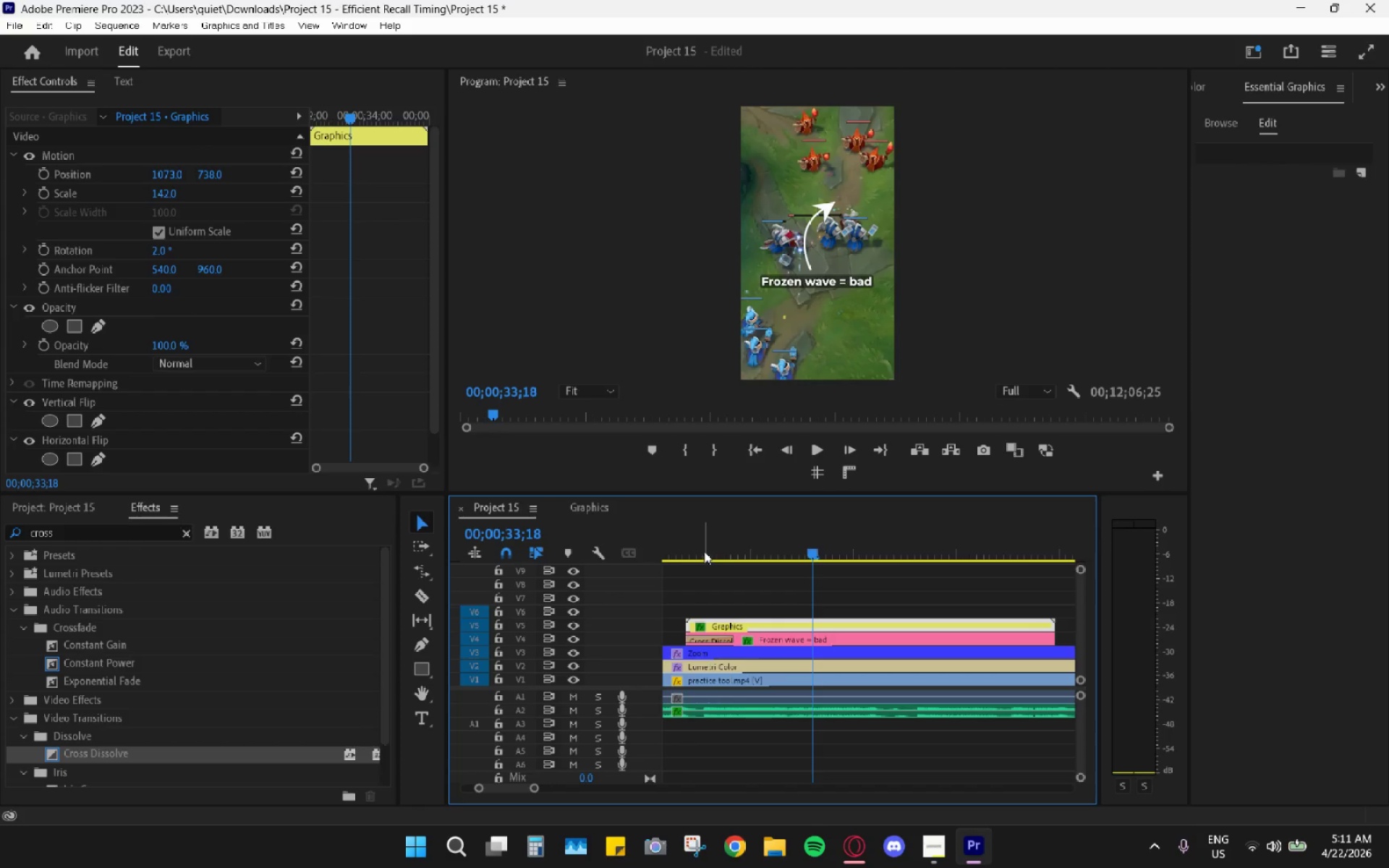 
left_click_drag(start_coordinate=[694, 548], to_coordinate=[692, 544])
 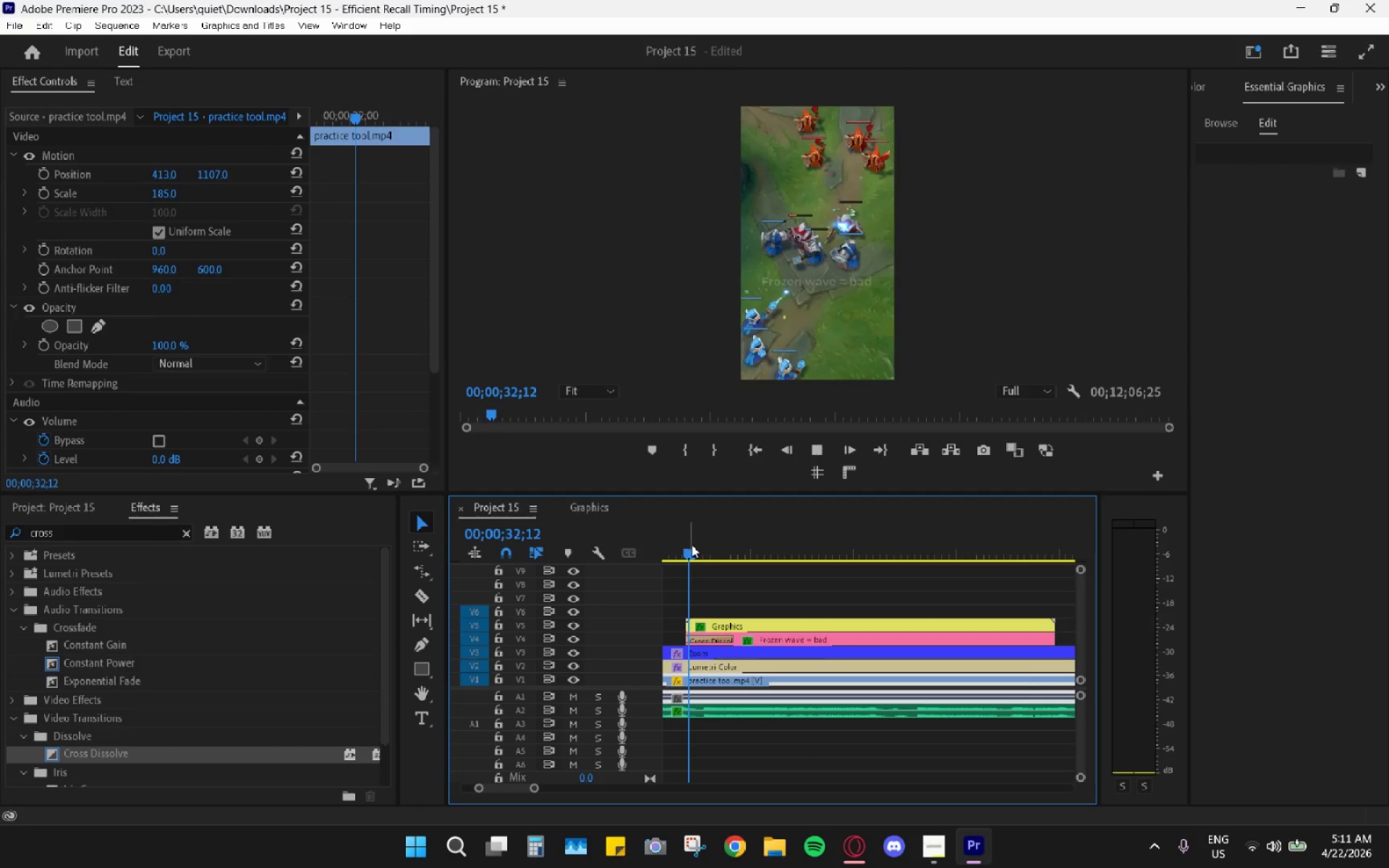 
key(Space)
 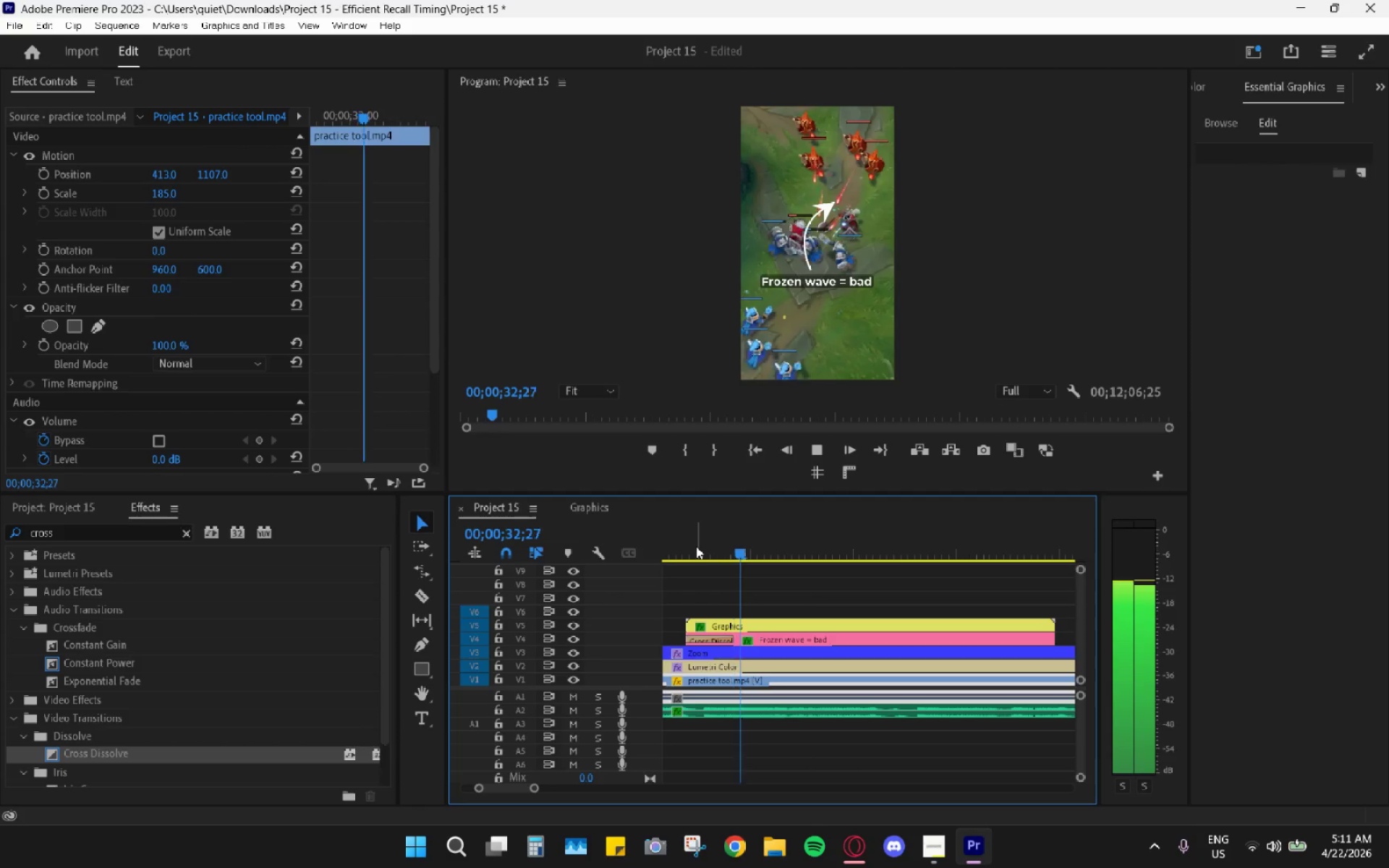 
key(Space)
 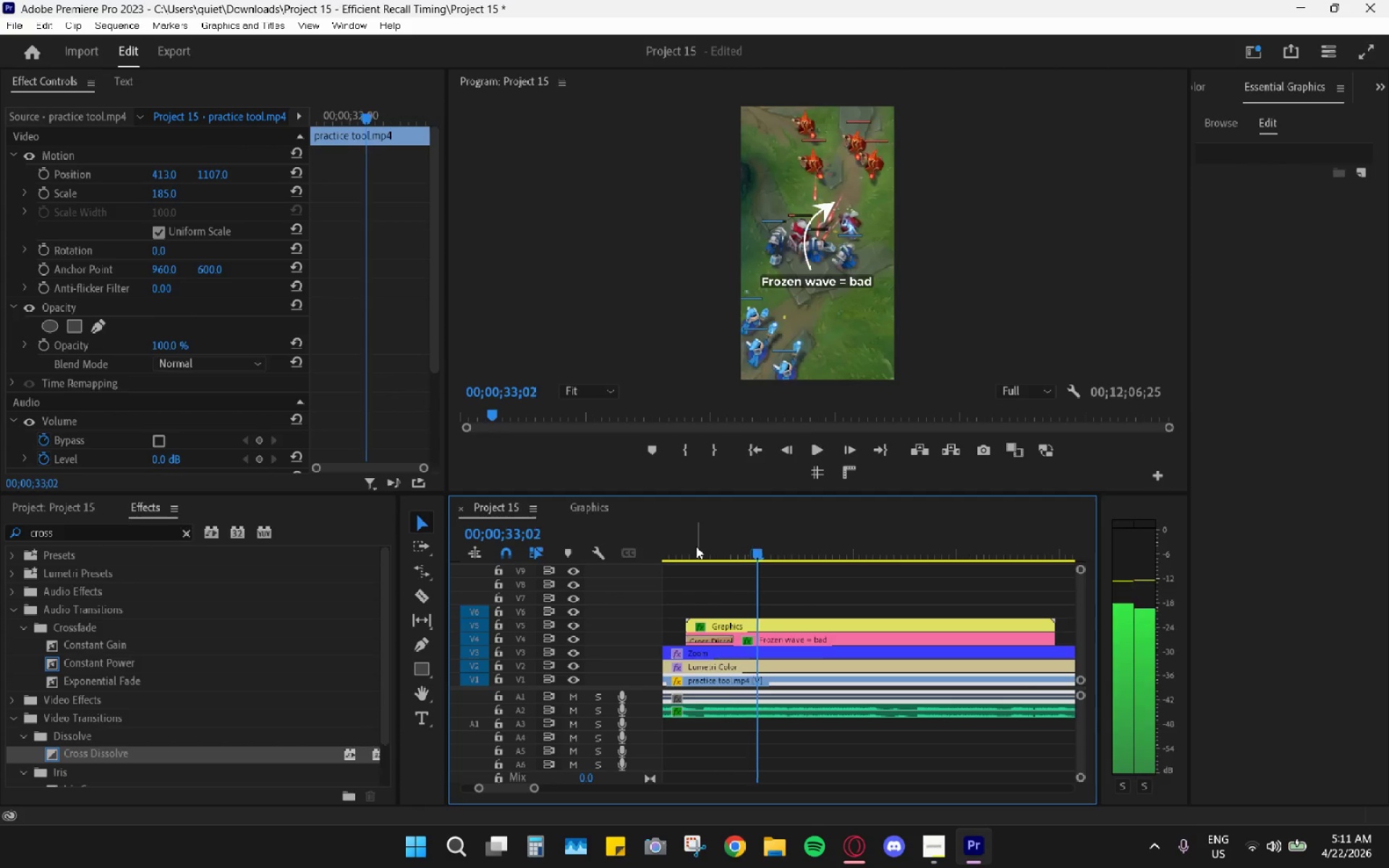 
left_click_drag(start_coordinate=[696, 546], to_coordinate=[719, 555])
 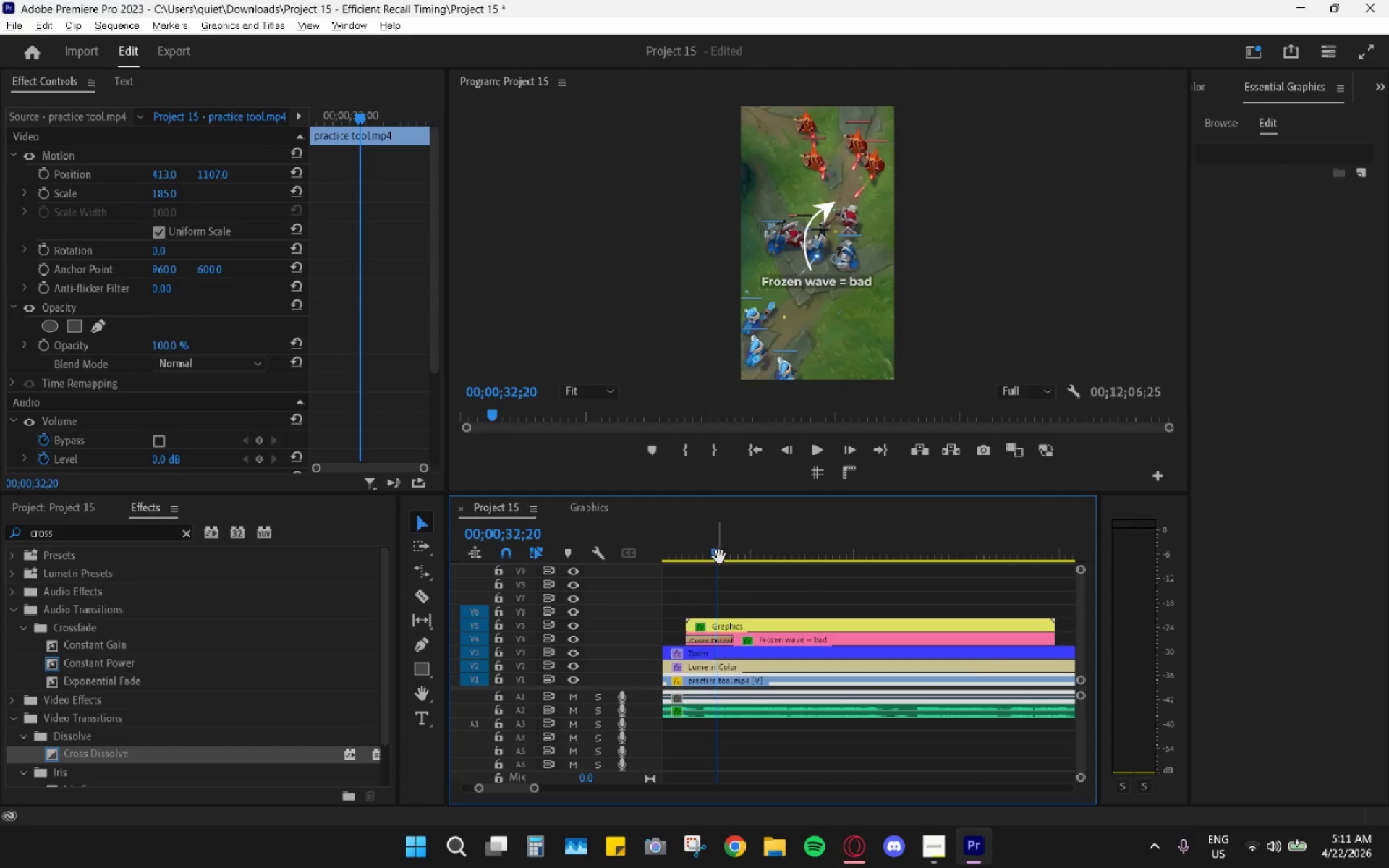 
hold_key(key=AltLeft, duration=0.75)
scroll: coordinate [718, 567], scroll_direction: down, amount: 8.0
 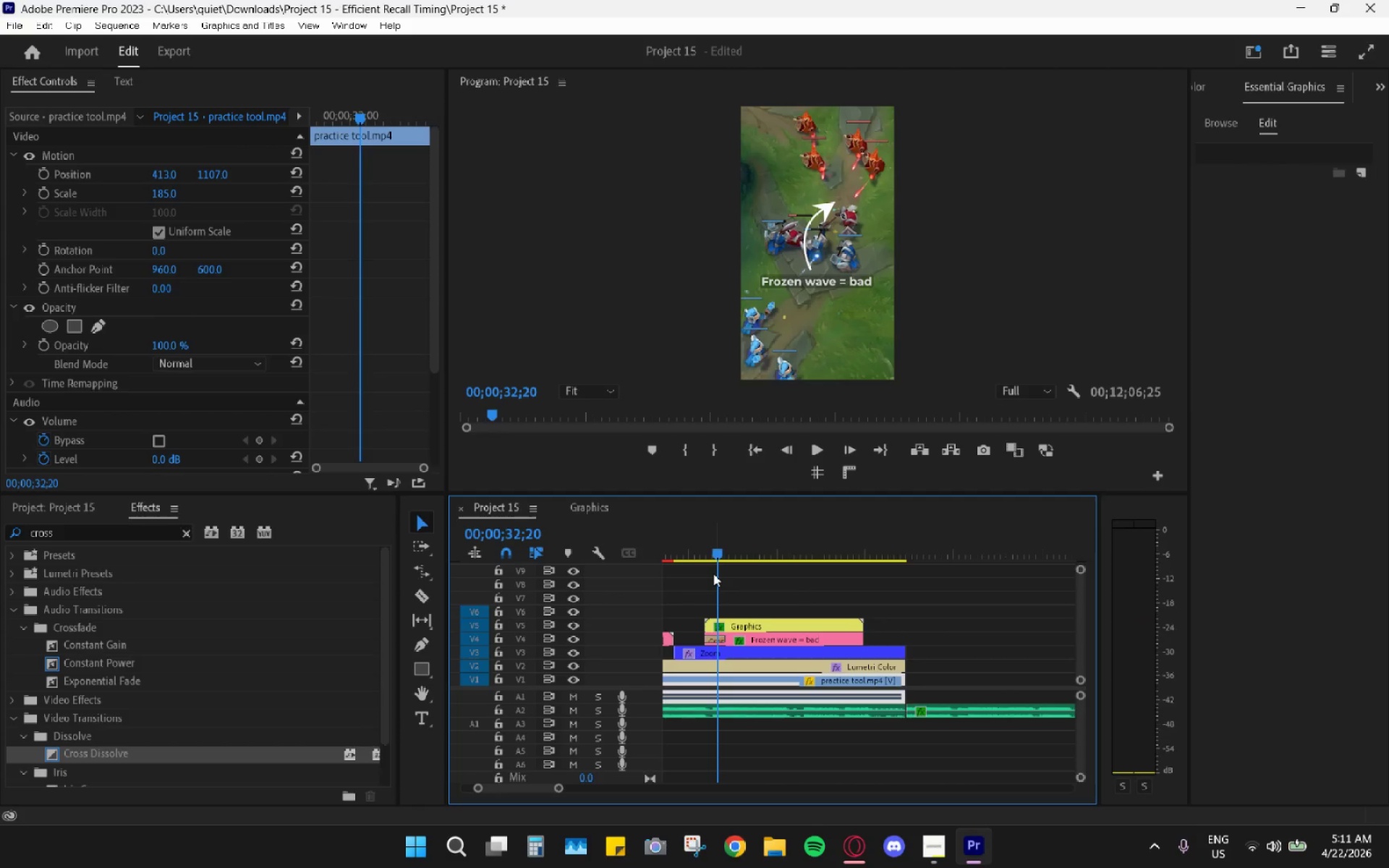 
scroll: coordinate [713, 574], scroll_direction: up, amount: 3.0
 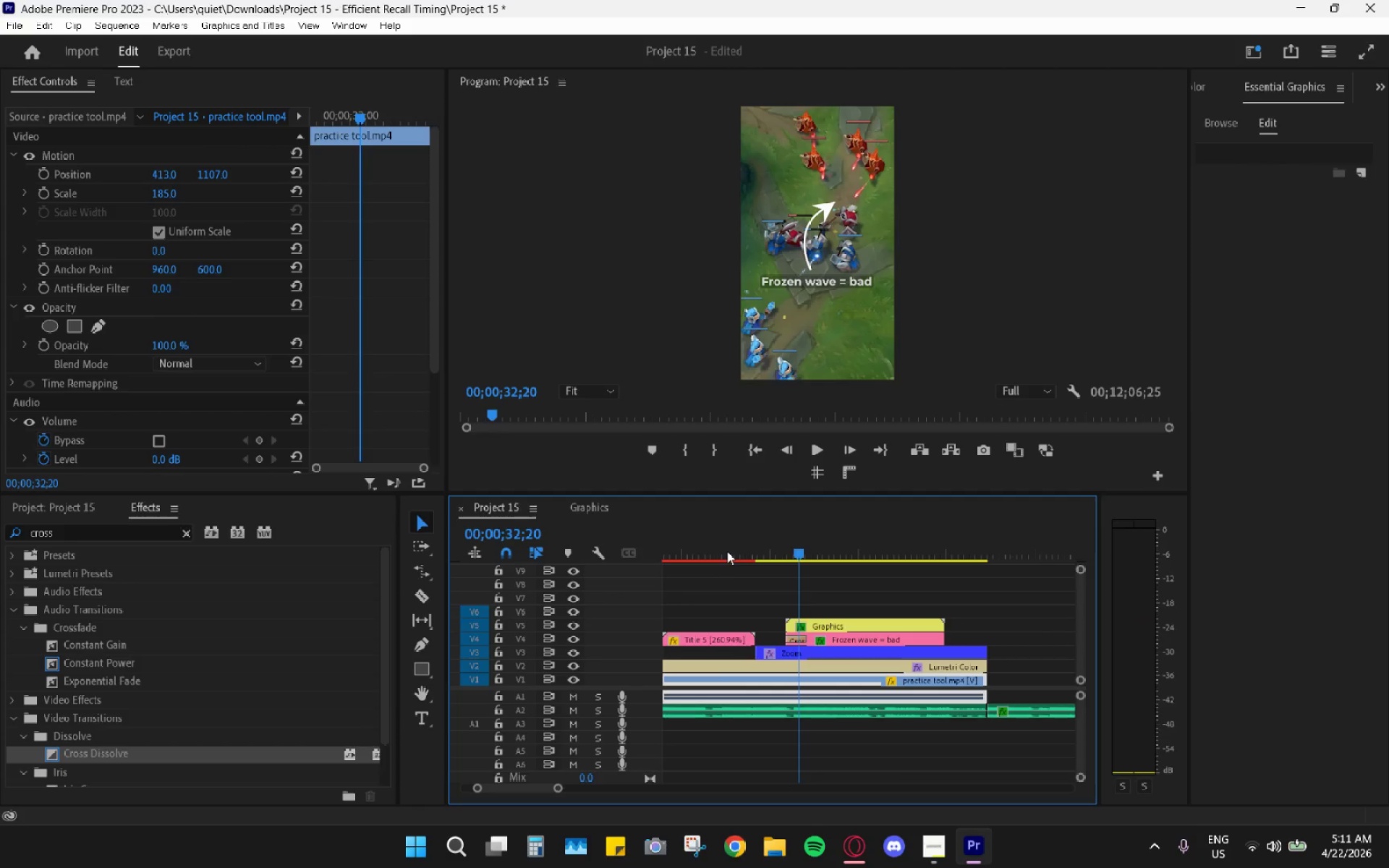 
left_click_drag(start_coordinate=[737, 546], to_coordinate=[754, 545])
 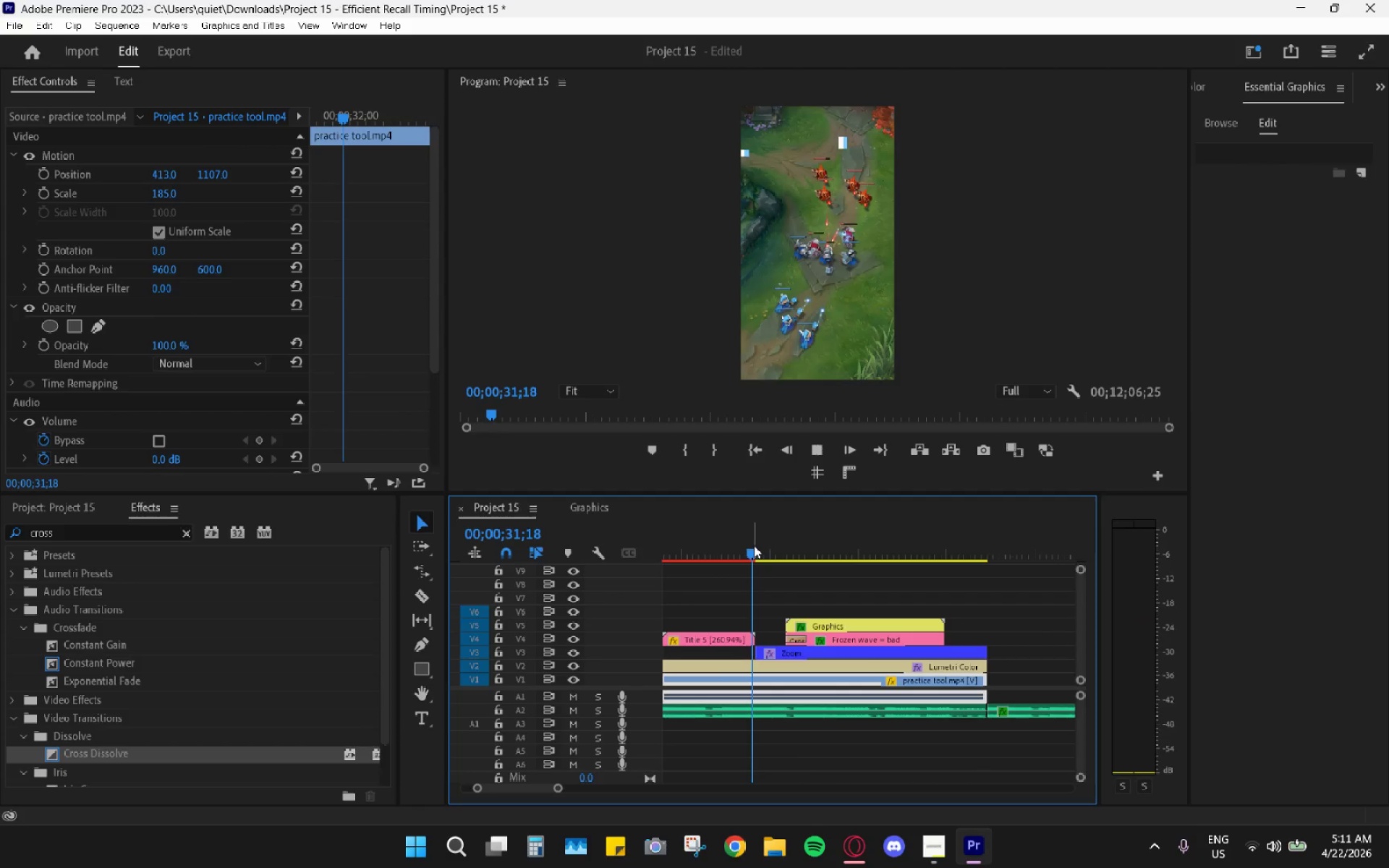 
key(Space)
 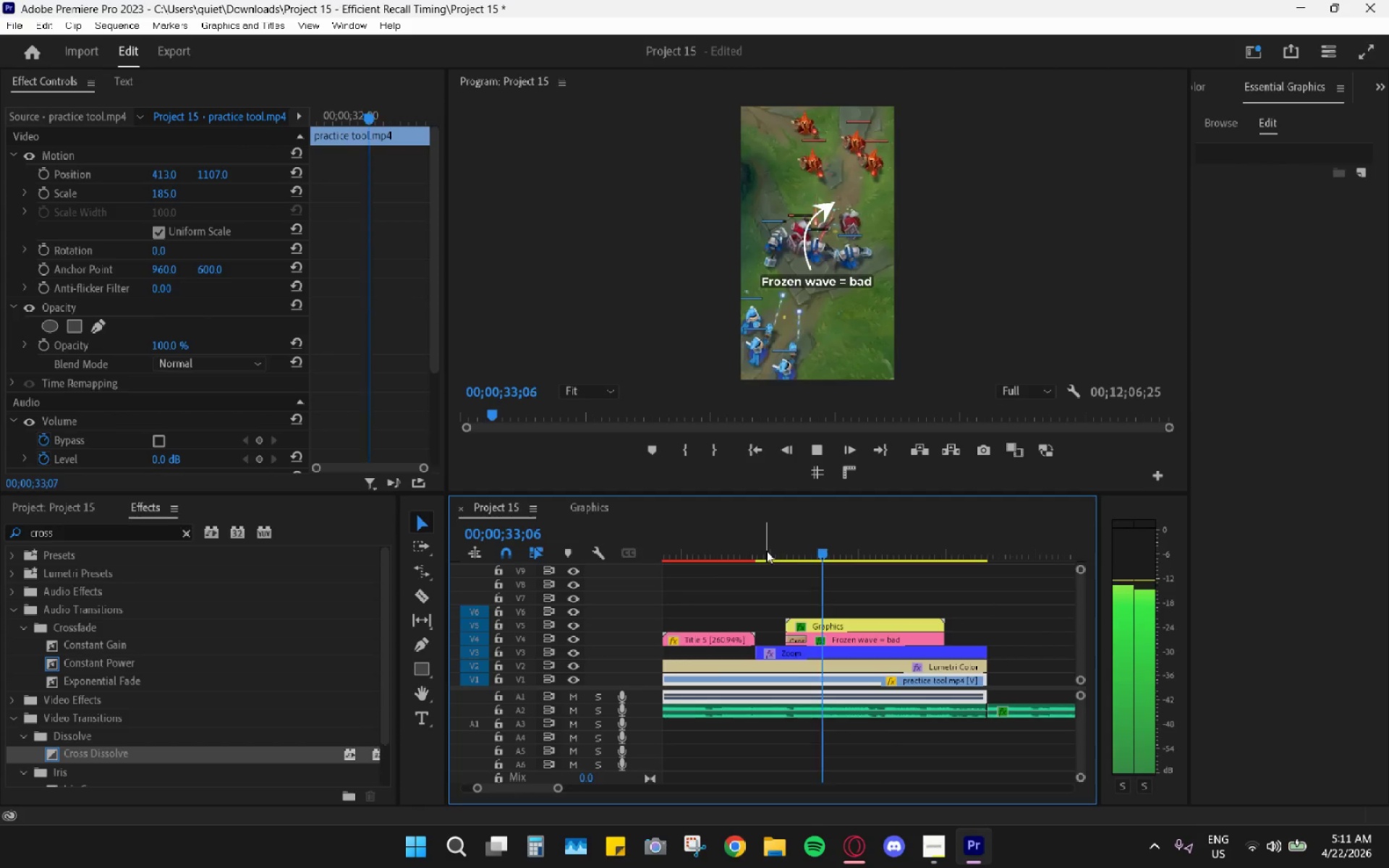 
key(Space)
 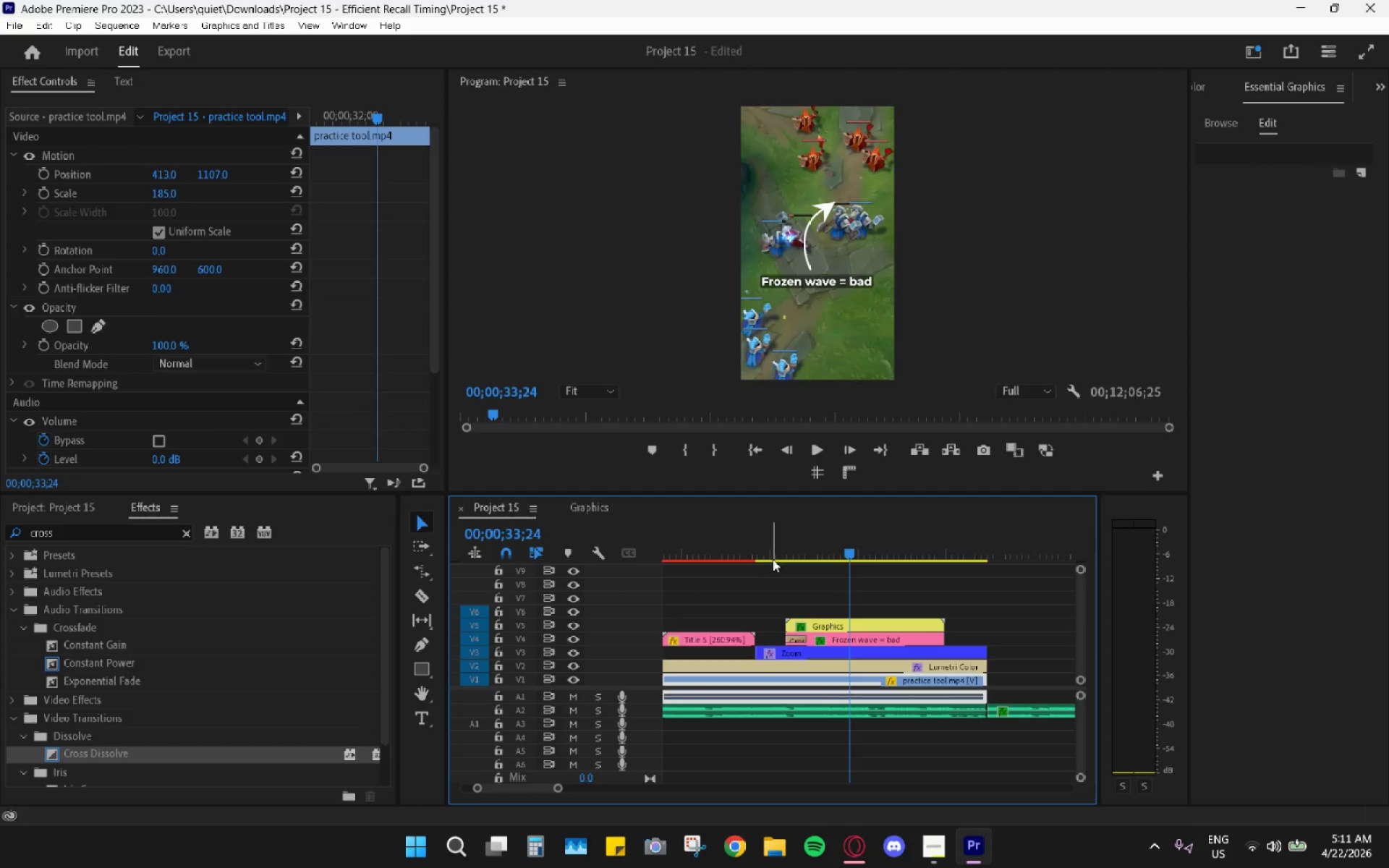 
key(Space)
 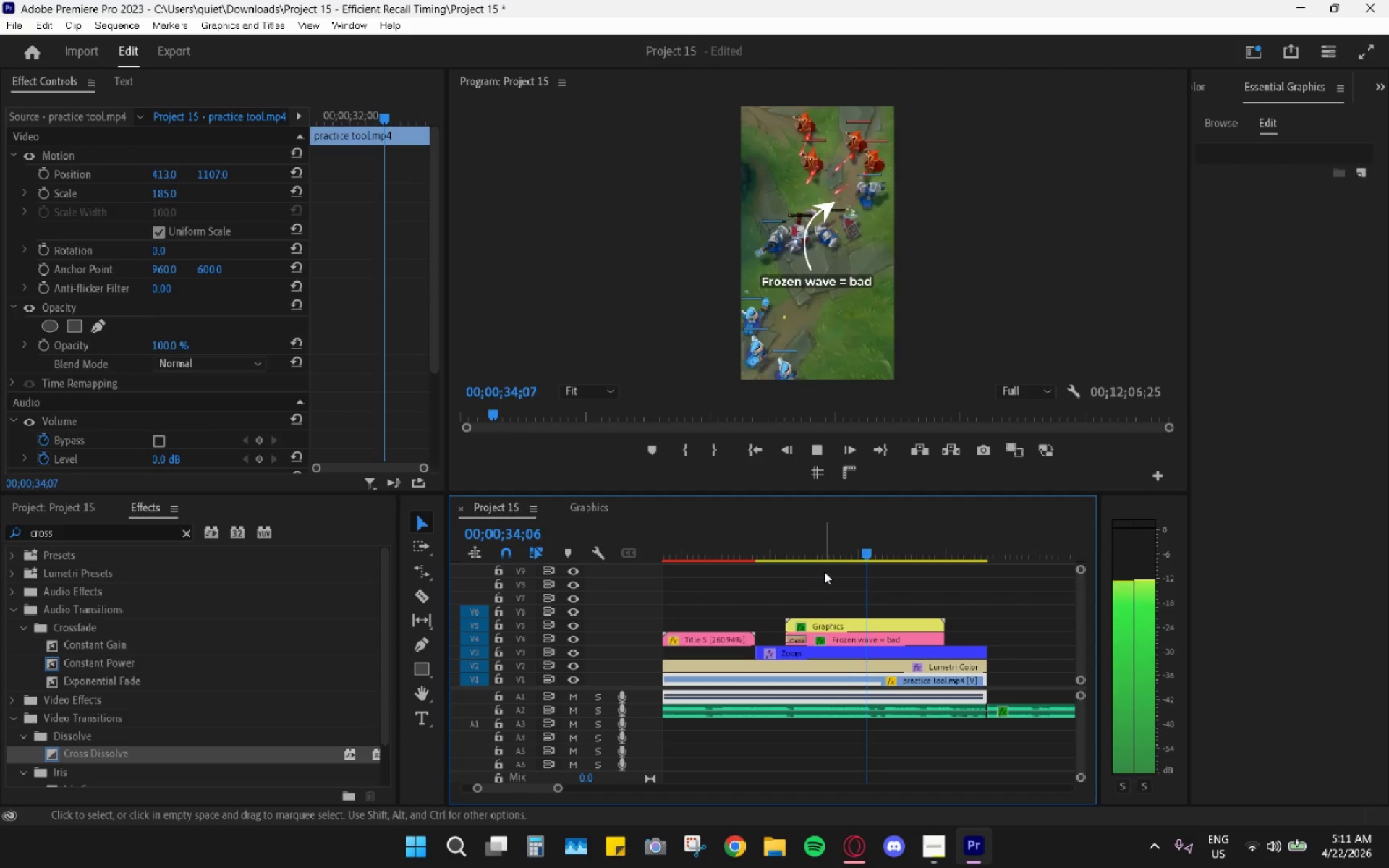 
key(Space)
 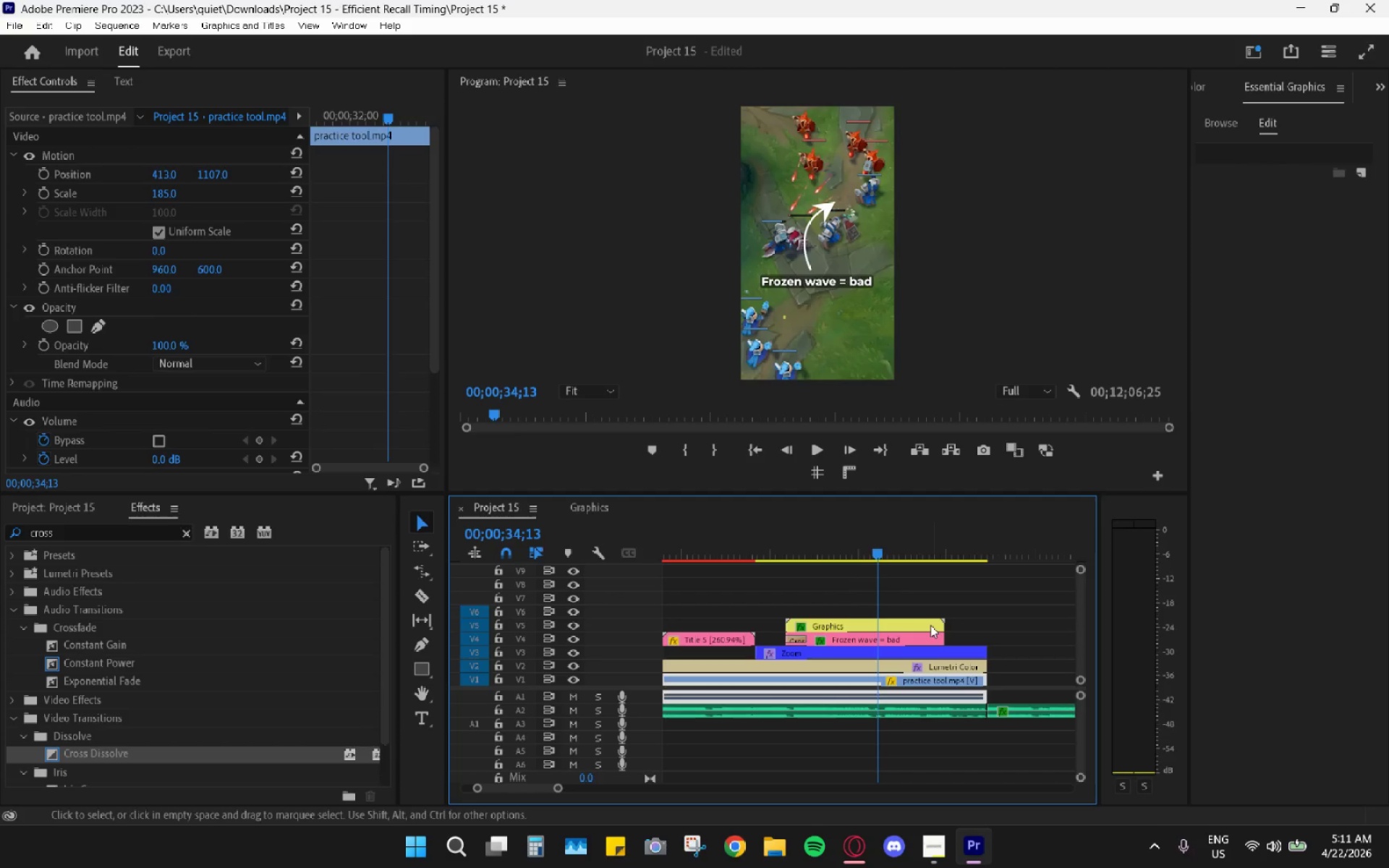 
wait(5.48)
 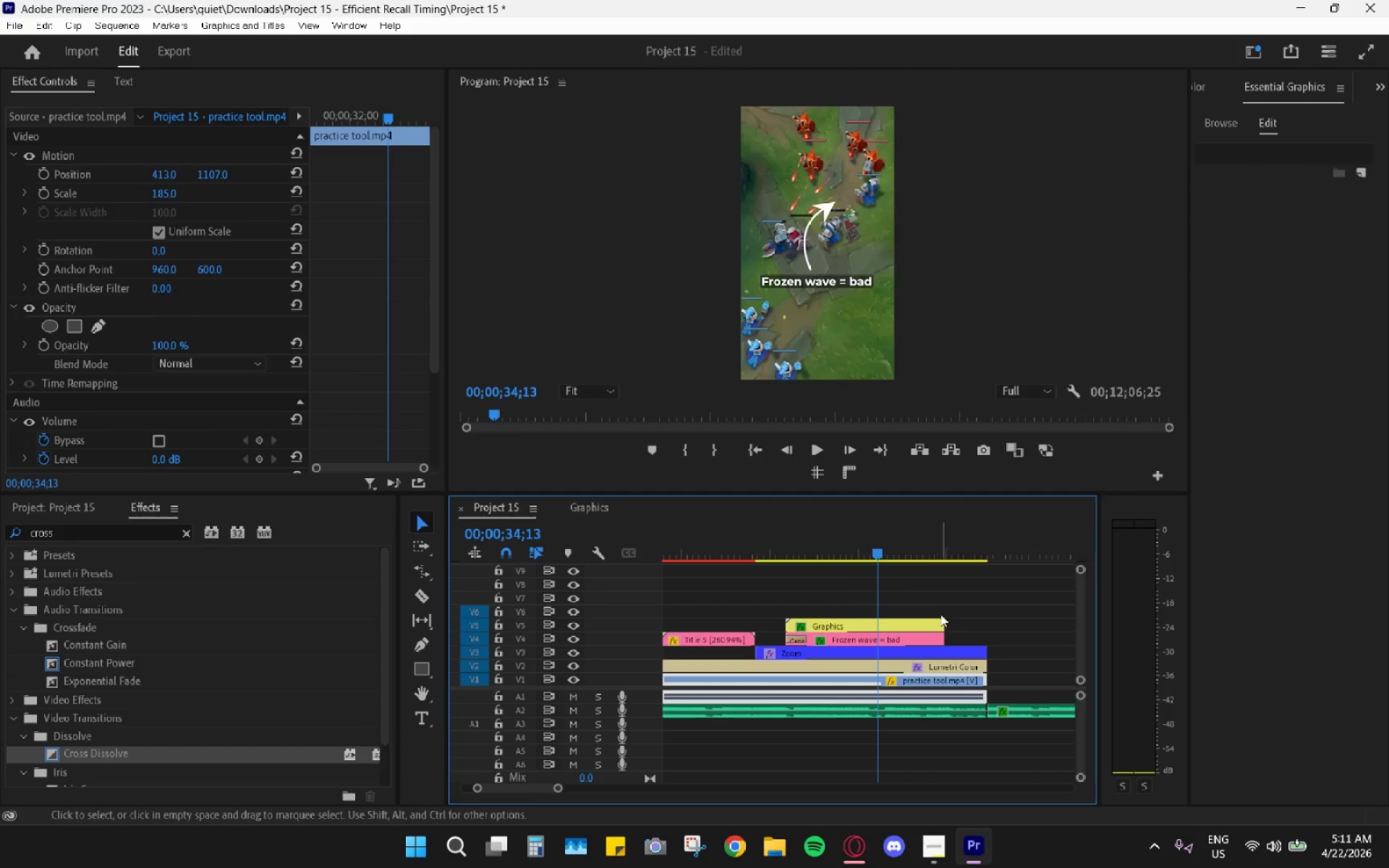 
key(C)
 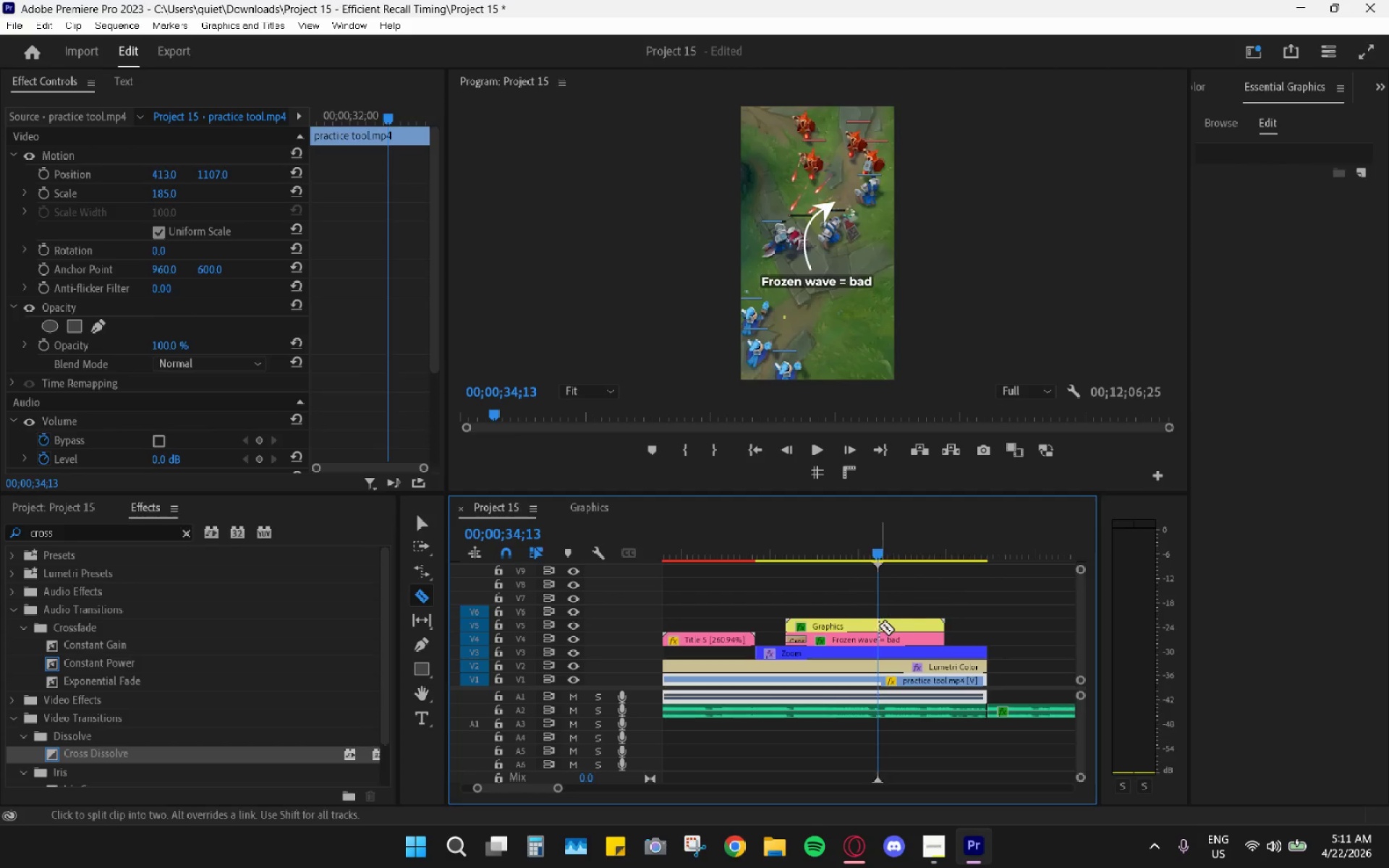 
left_click([878, 626])
 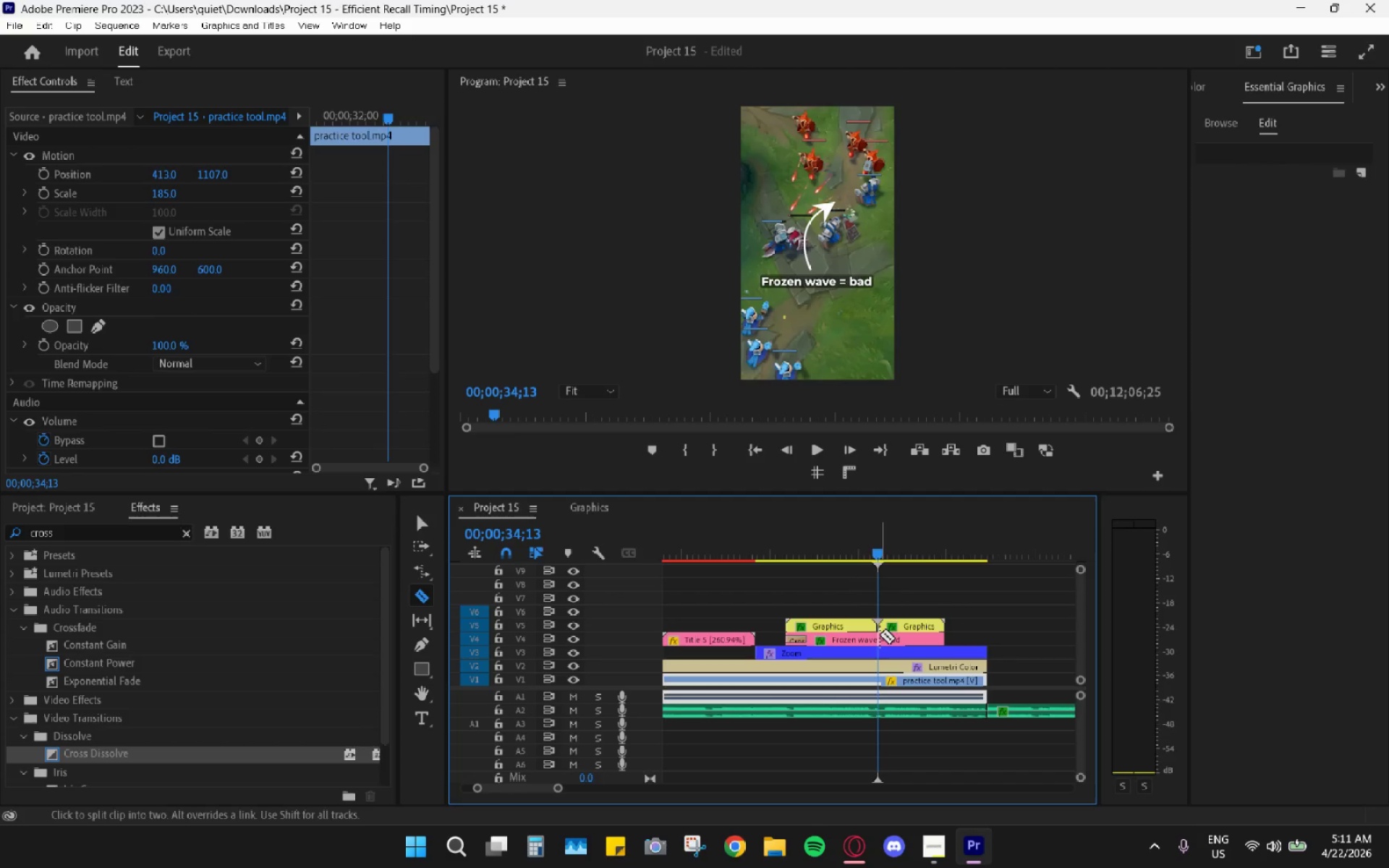 
left_click([878, 637])
 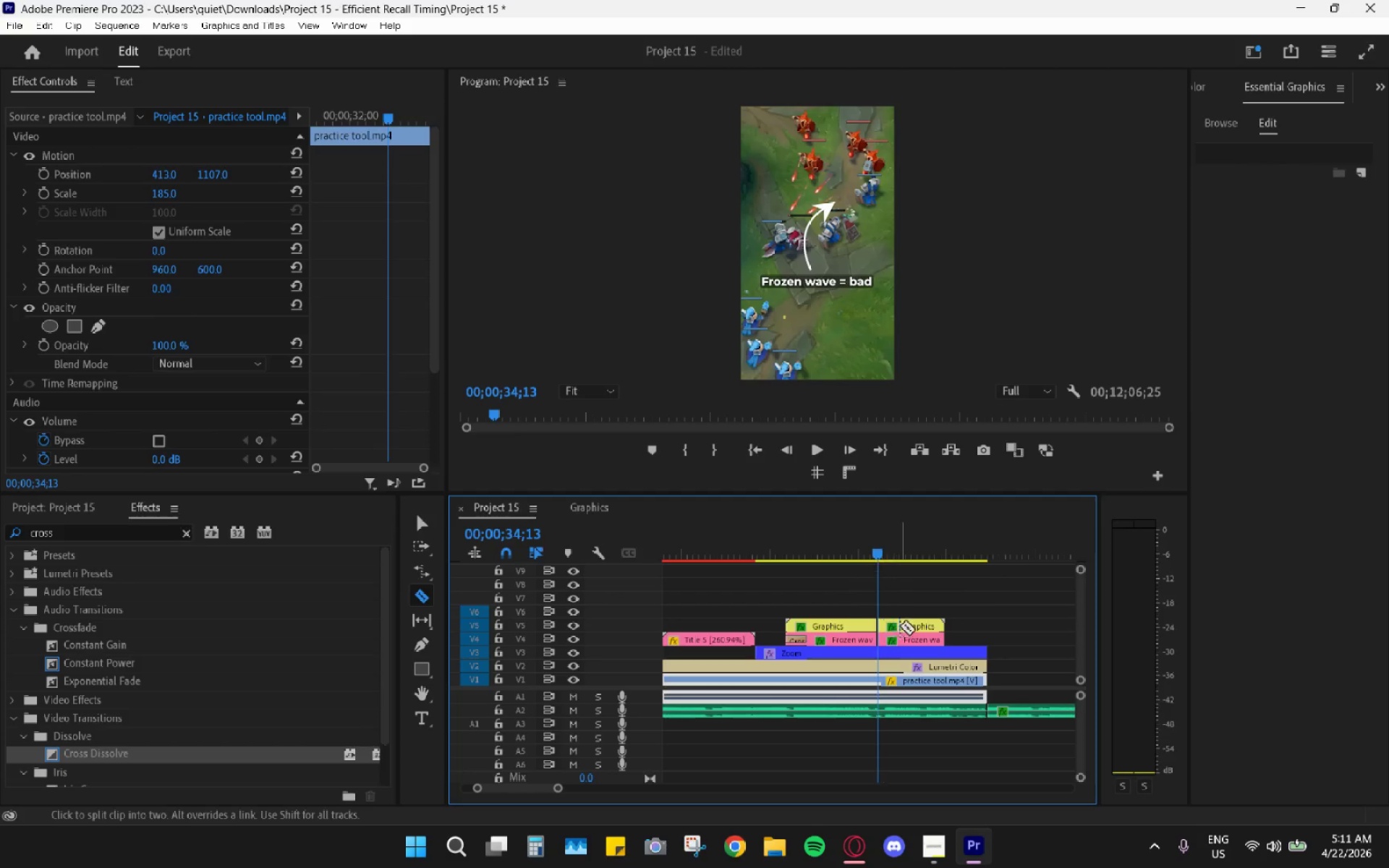 
type(vh)
 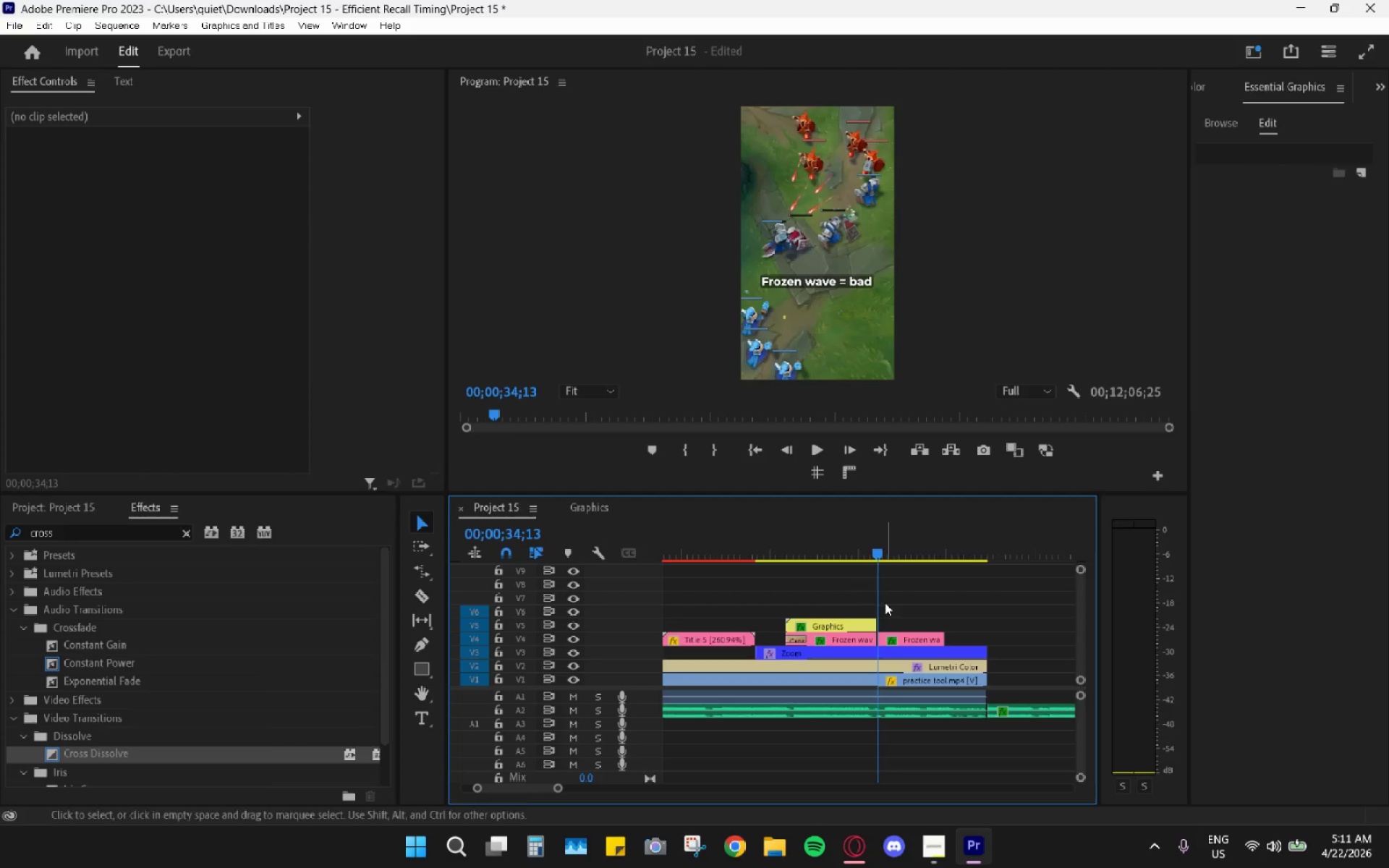 
left_click_drag(start_coordinate=[914, 607], to_coordinate=[927, 630])
 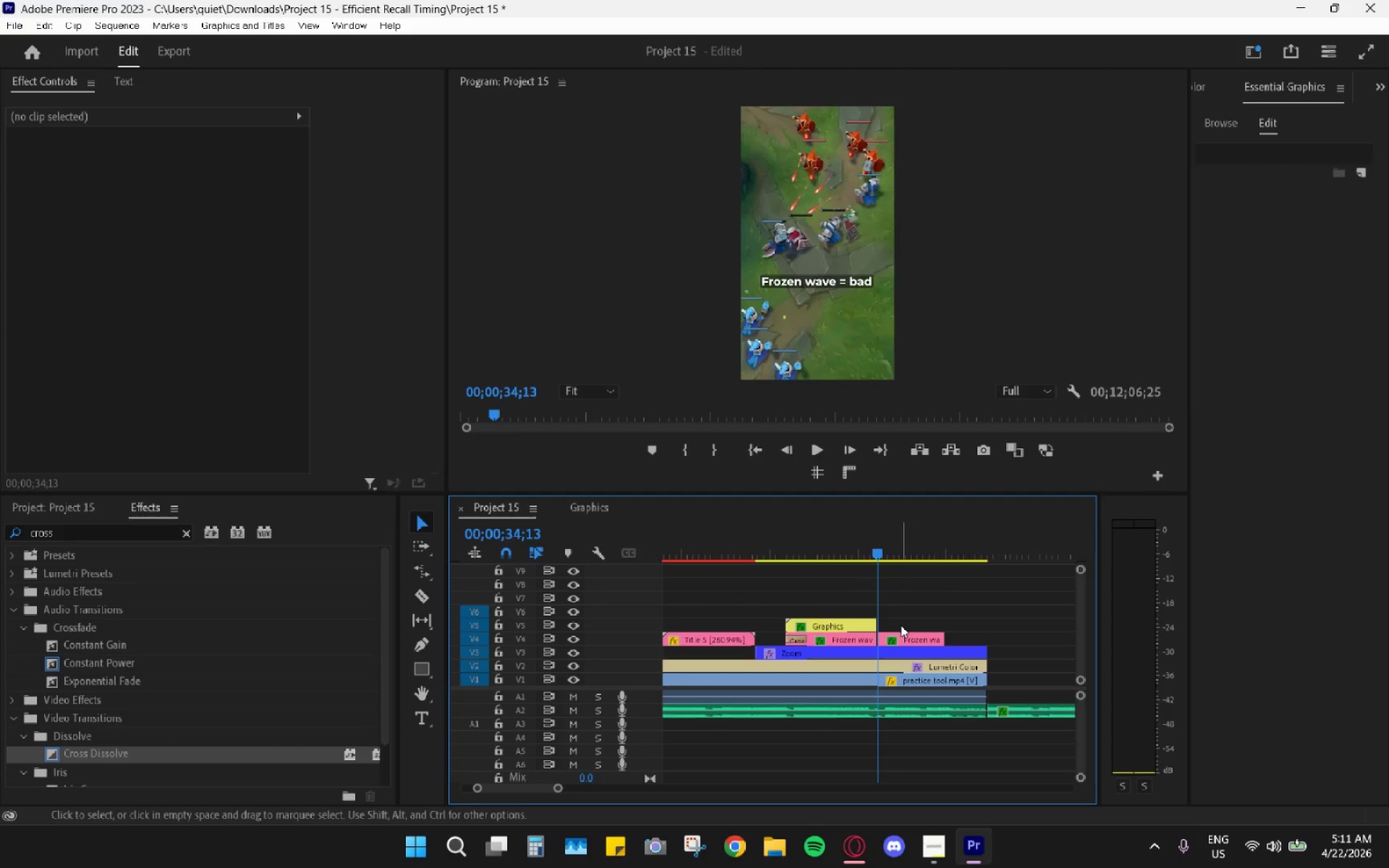 
left_click([896, 633])
 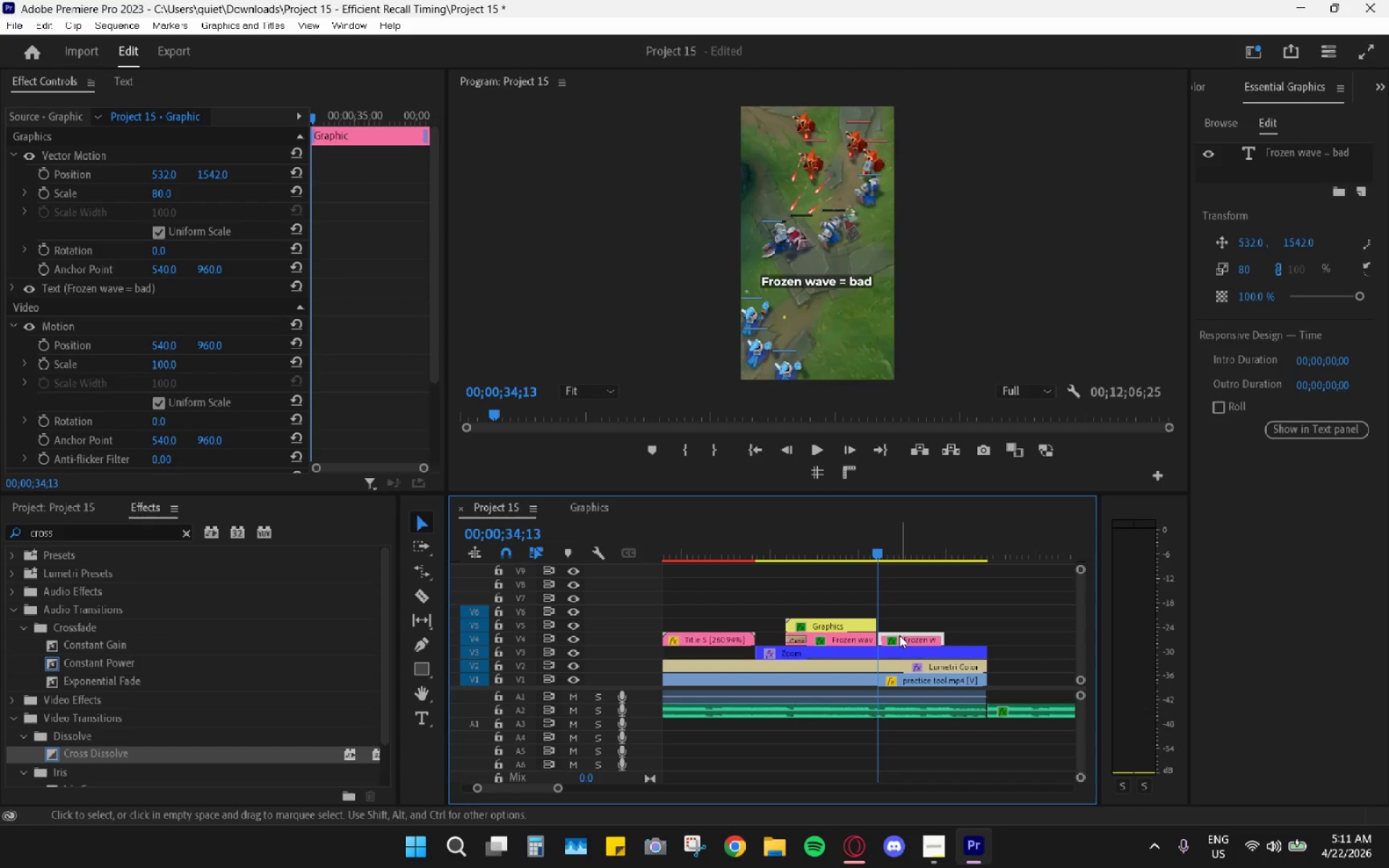 
left_click([899, 634])
 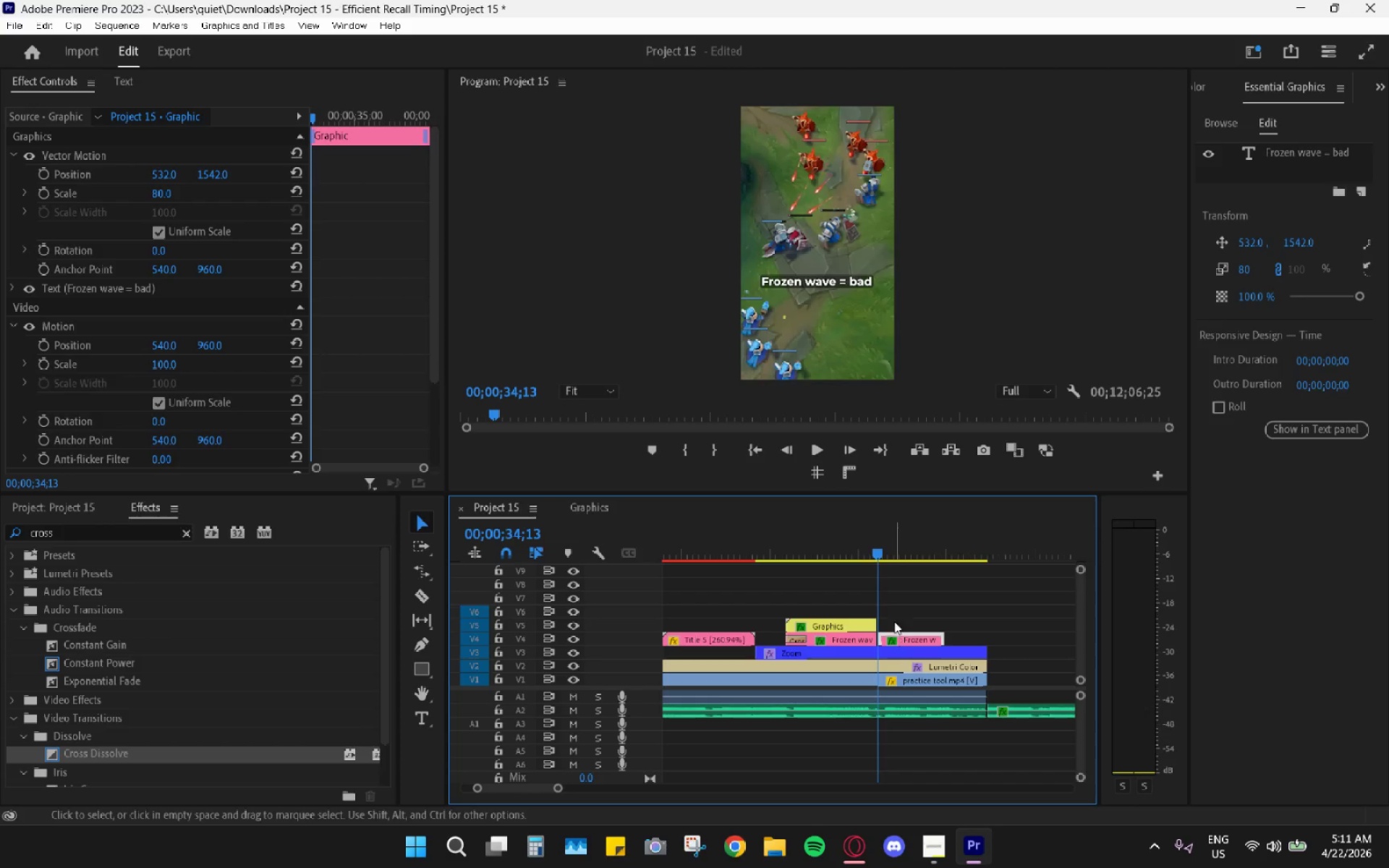 
hold_key(key=AltLeft, duration=0.53)
scroll: coordinate [898, 610], scroll_direction: up, amount: 4.0
 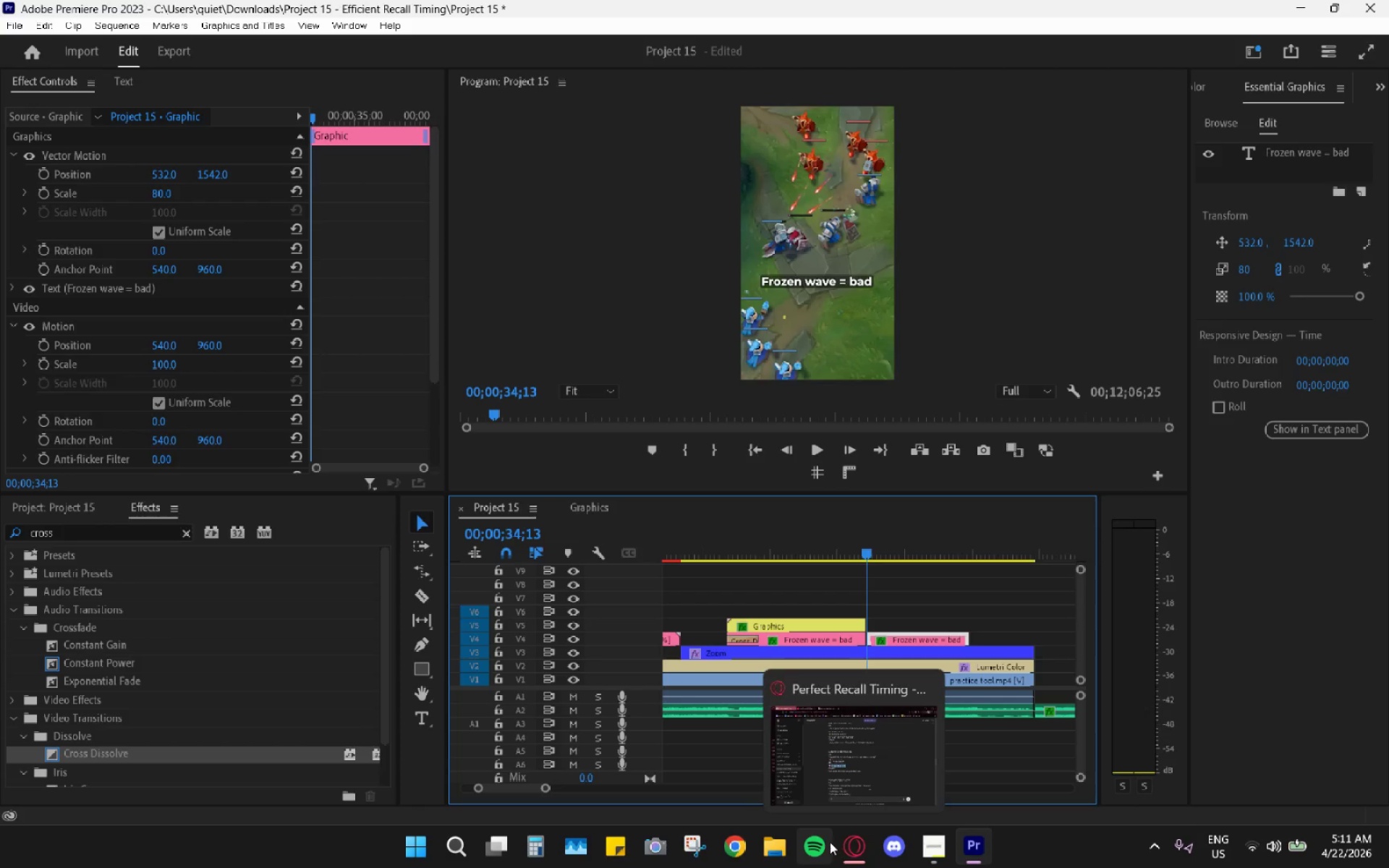 
left_click_drag(start_coordinate=[971, 640], to_coordinate=[1029, 642])
 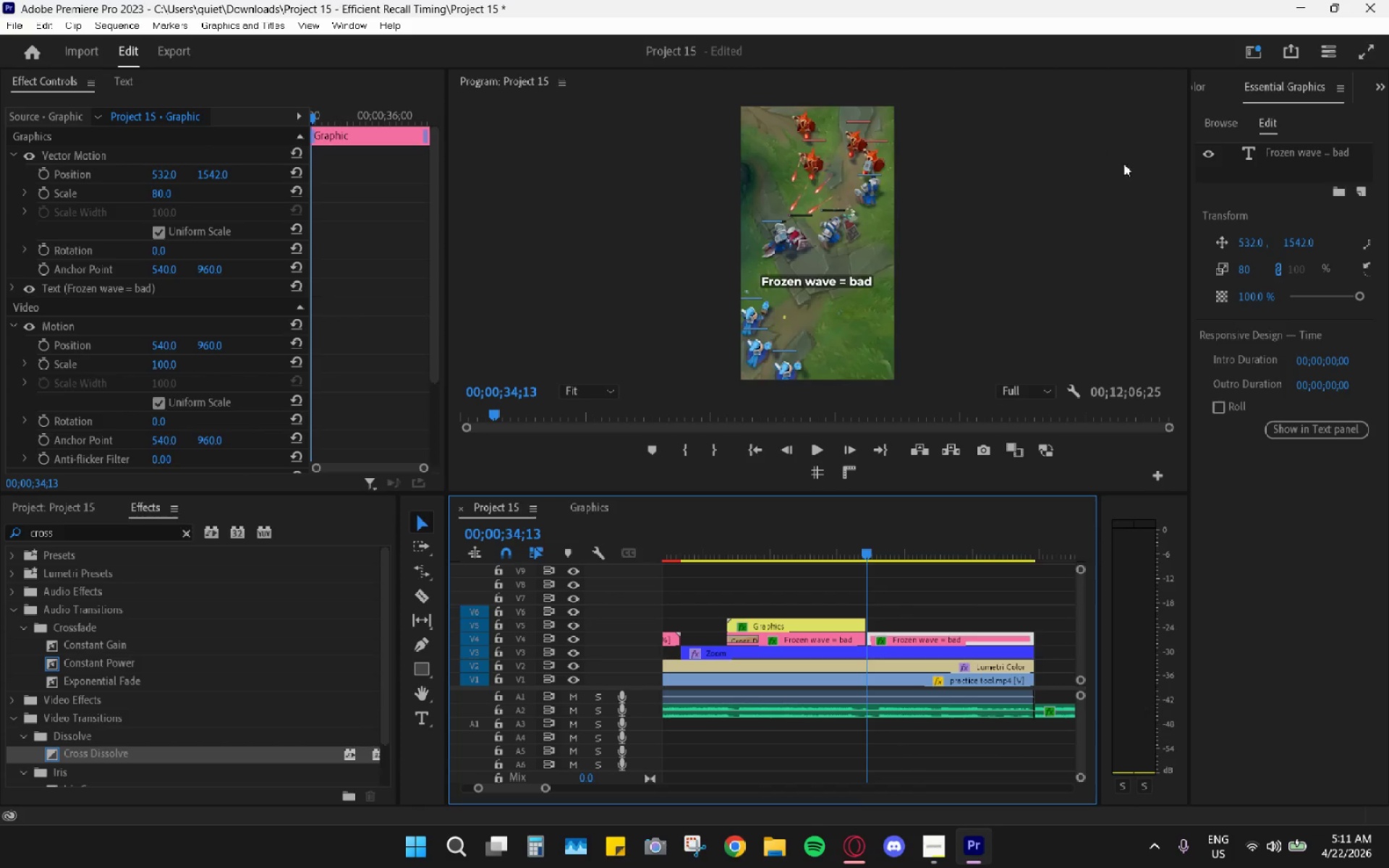 
wait(7.18)
 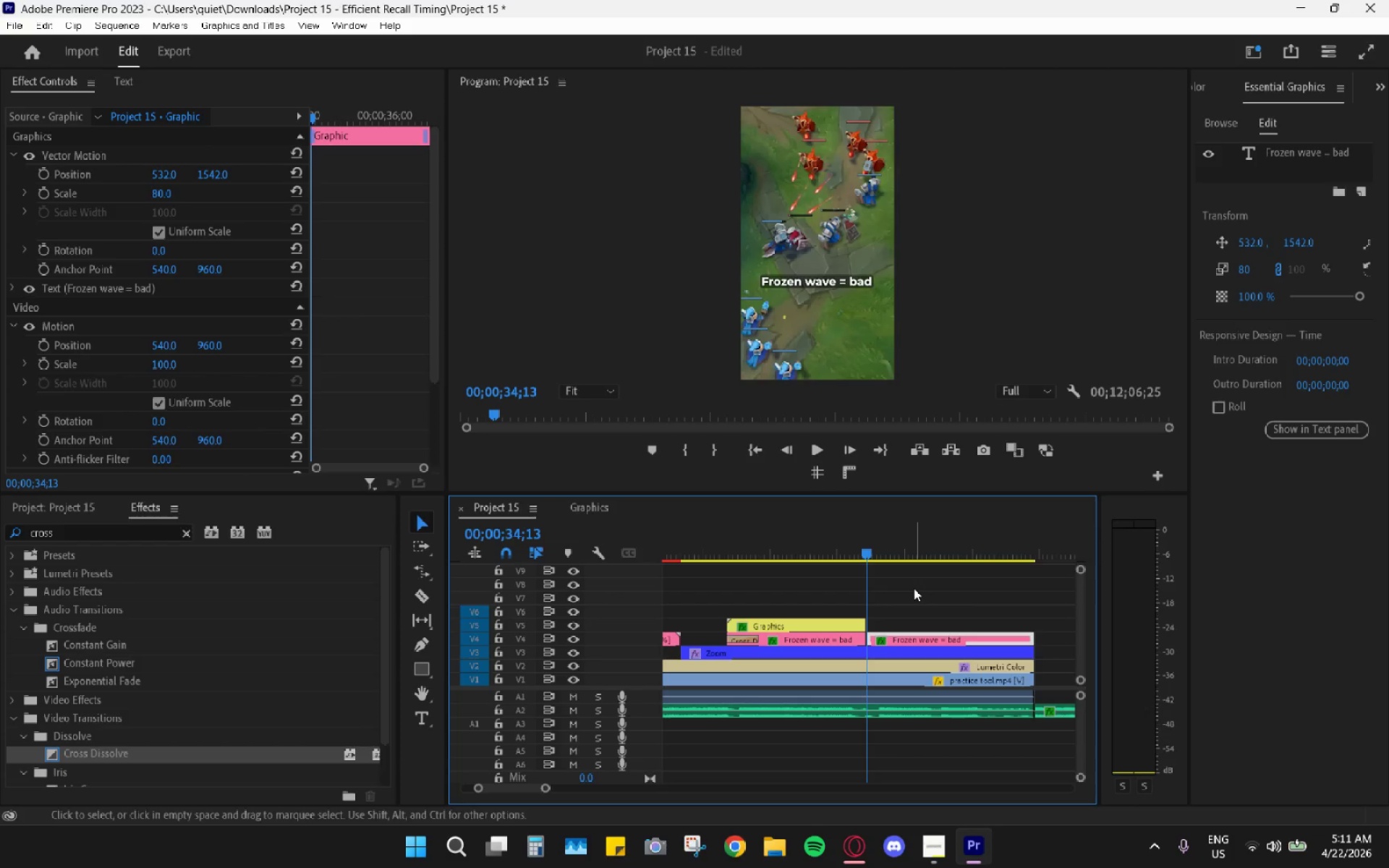 
mouse_move([849, 838])
 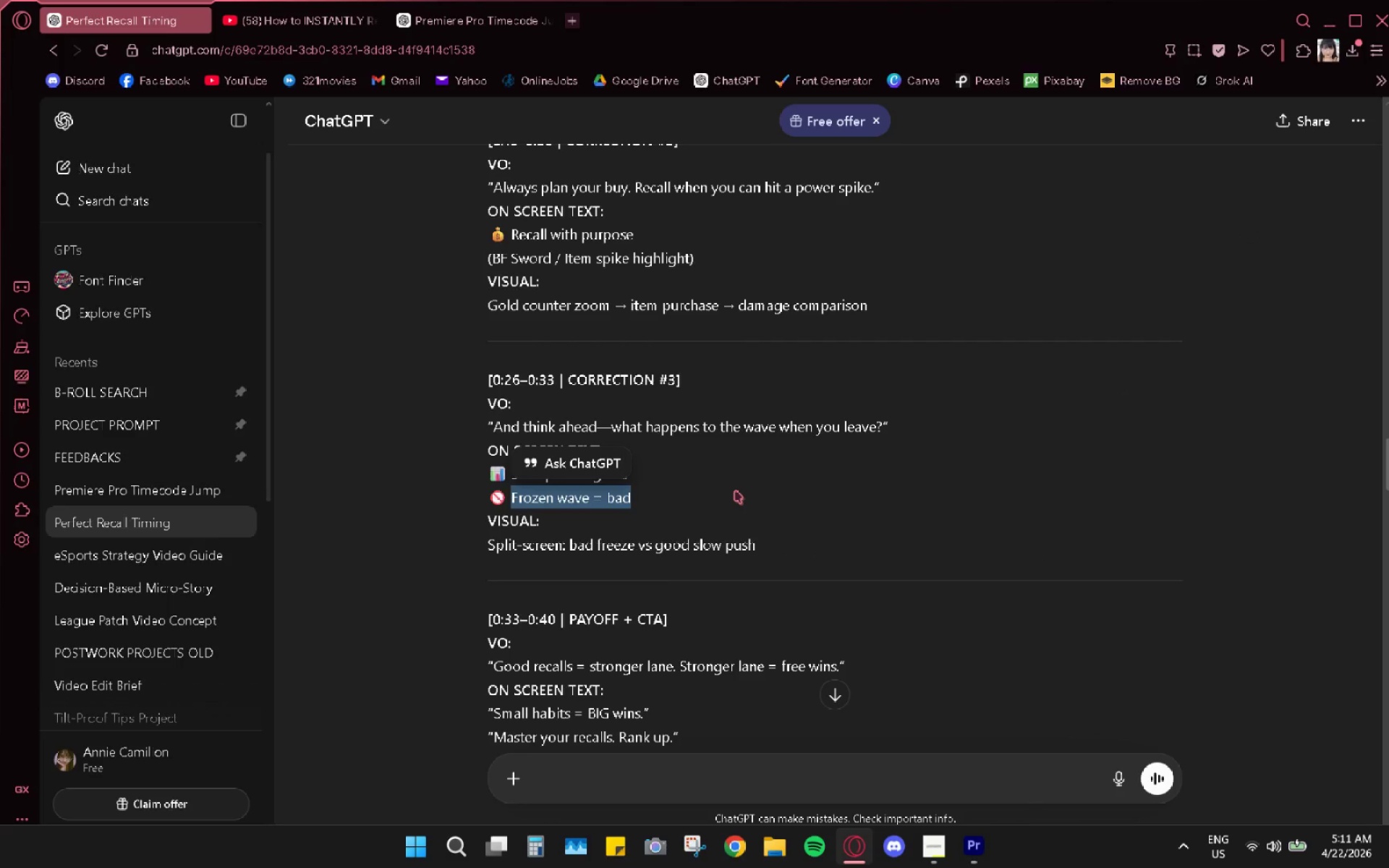 
double_click([735, 490])
 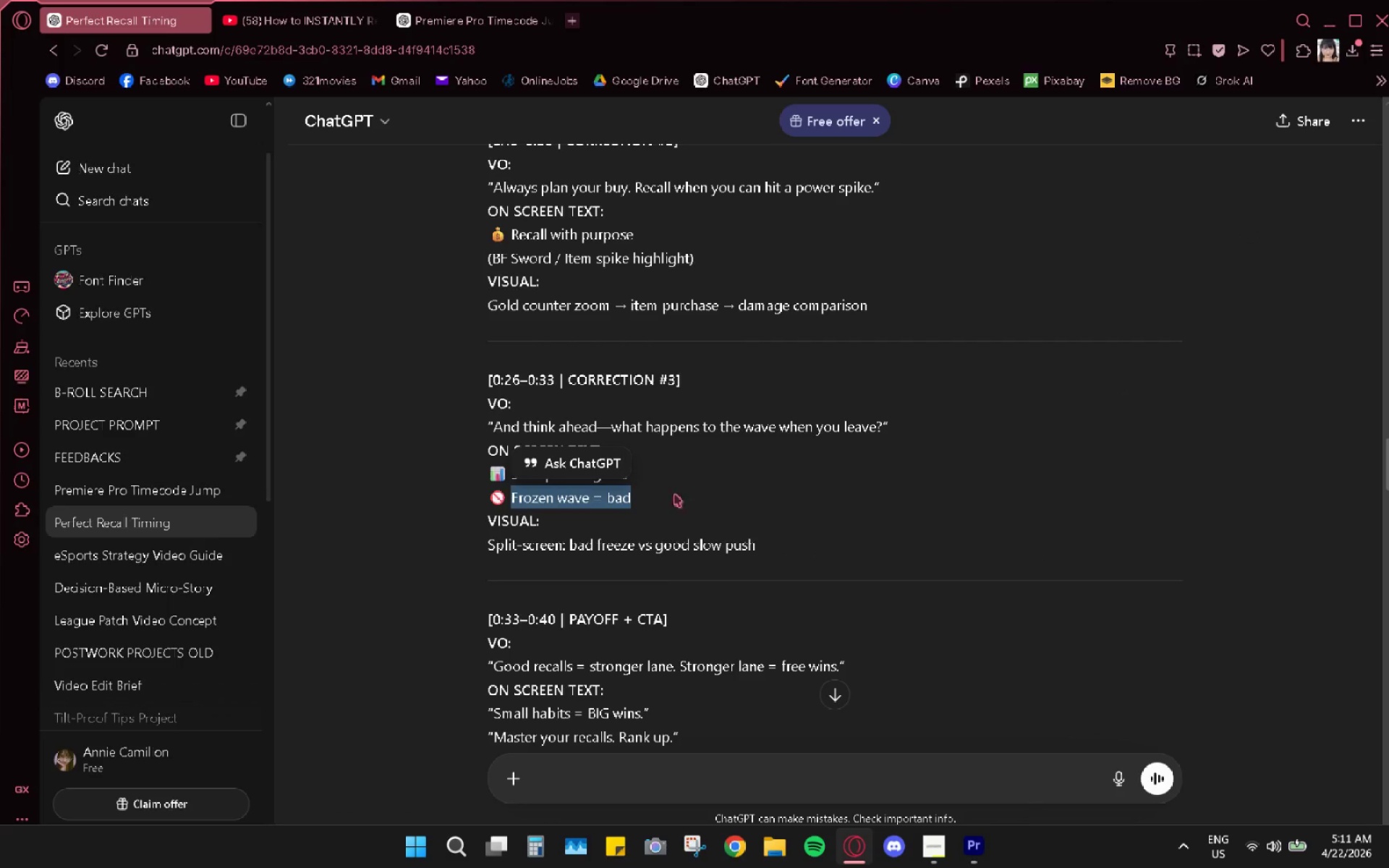 
left_click_drag(start_coordinate=[652, 494], to_coordinate=[645, 493])
 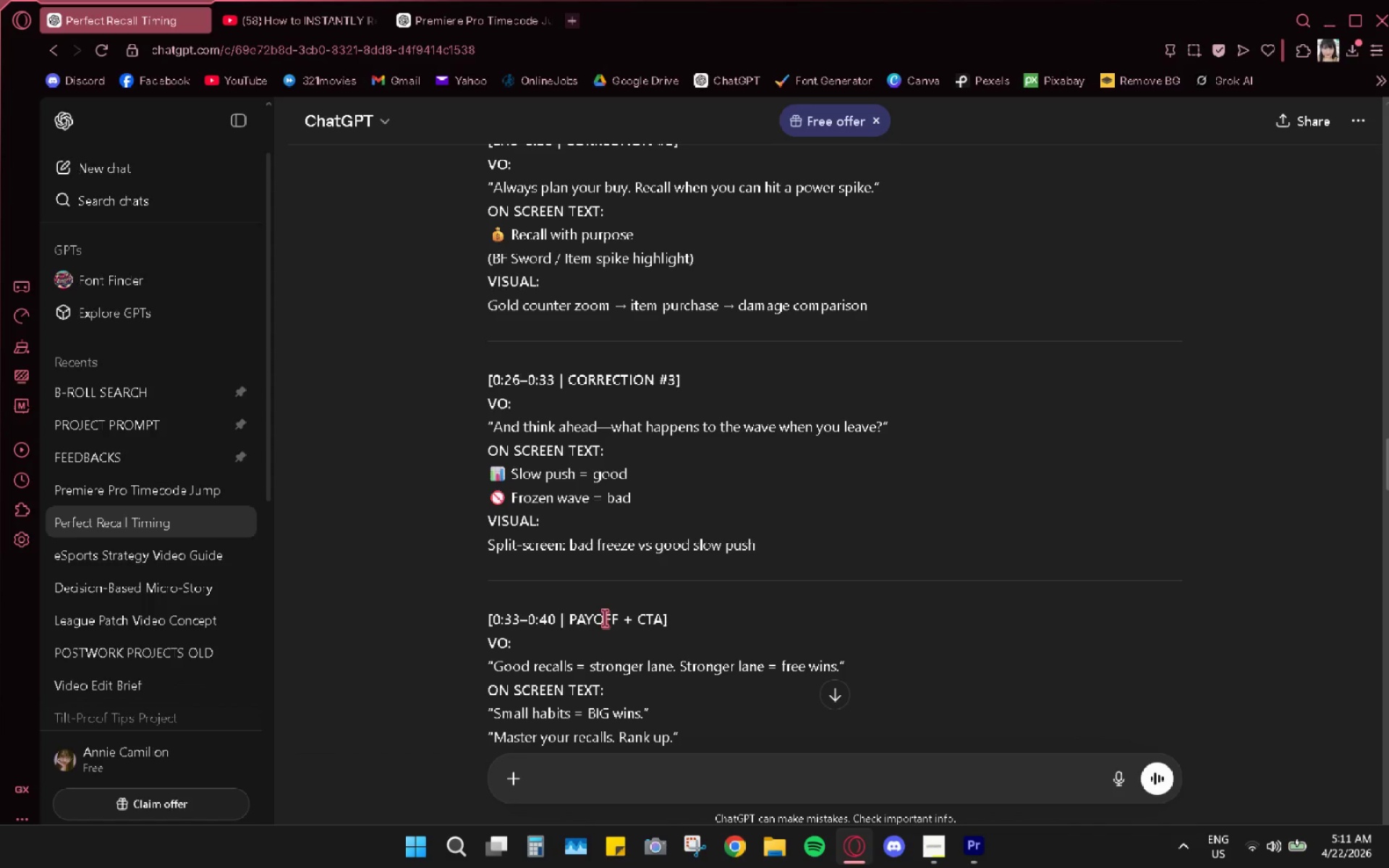 
scroll: coordinate [605, 606], scroll_direction: down, amount: 6.0
 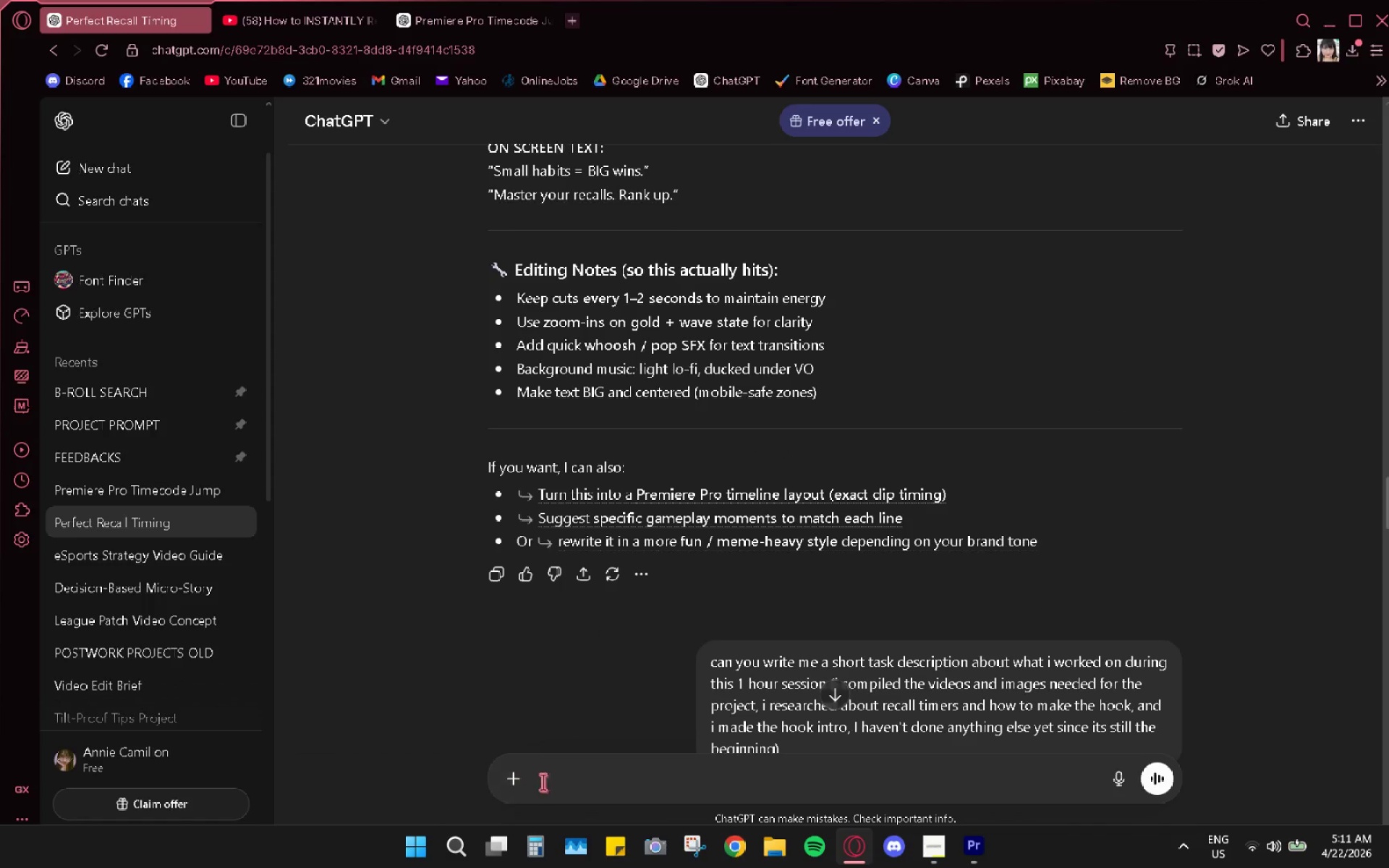 
left_click([547, 786])
 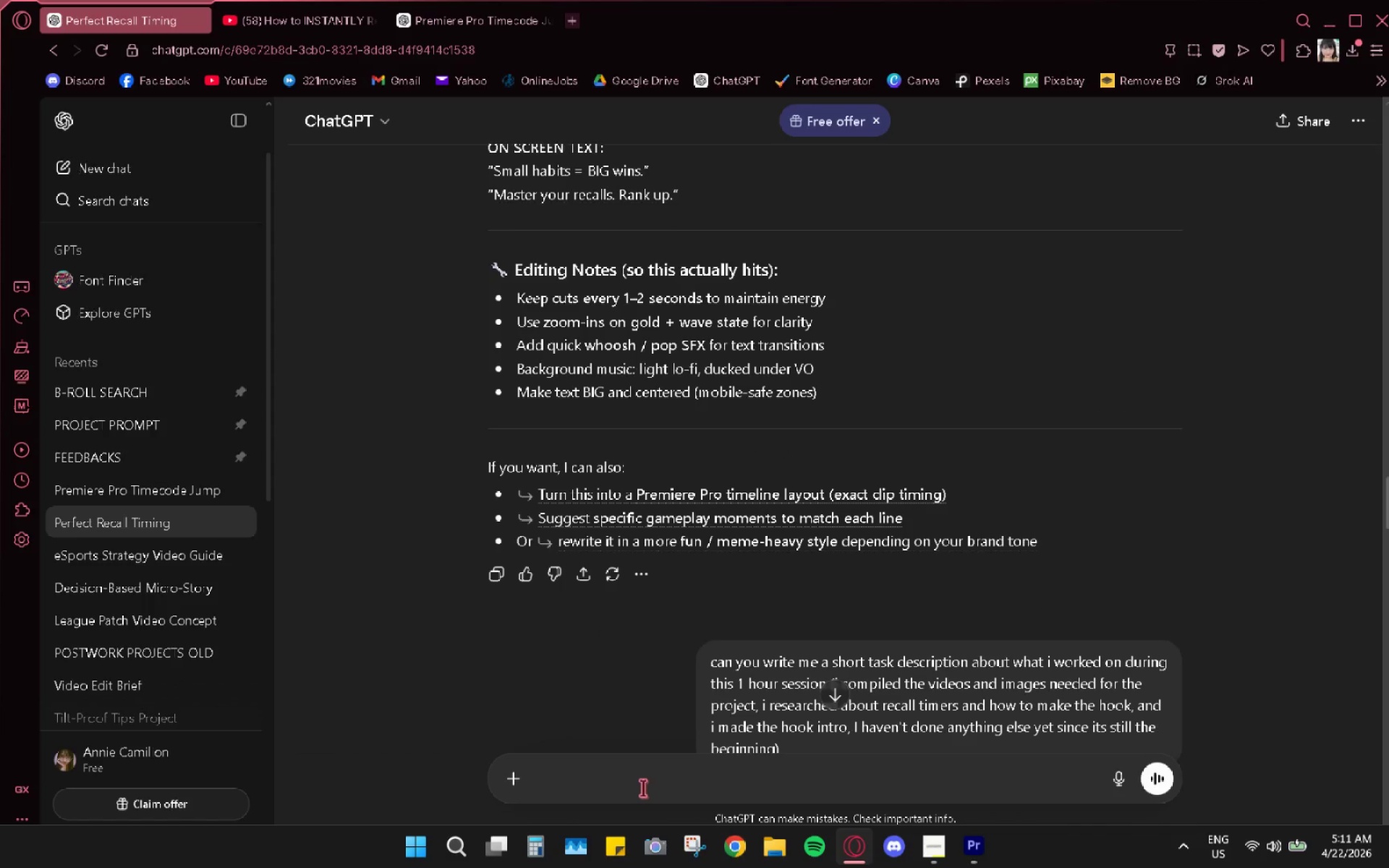 
key(Backspace)
type(why )
 